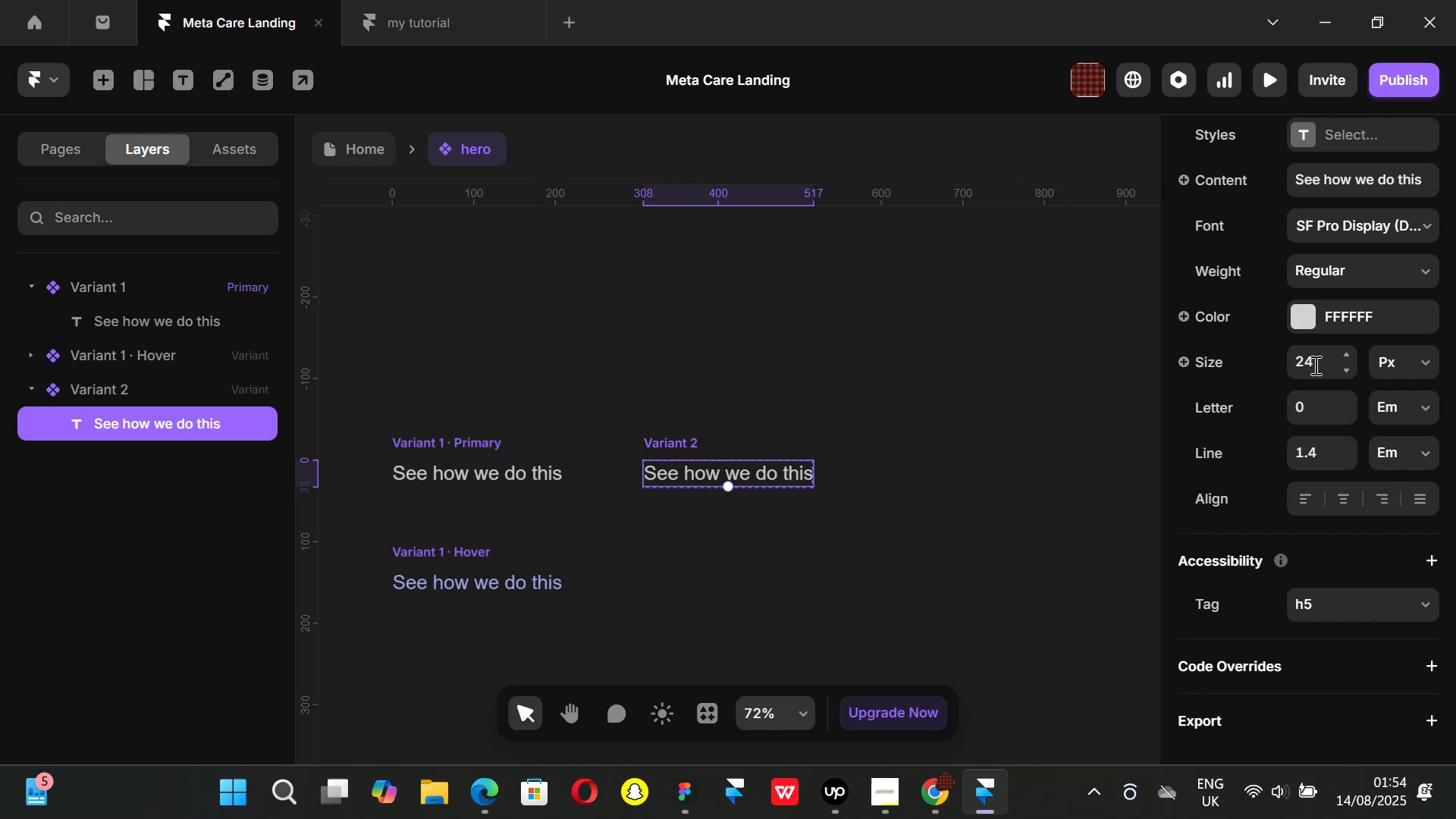 
left_click([1314, 360])
 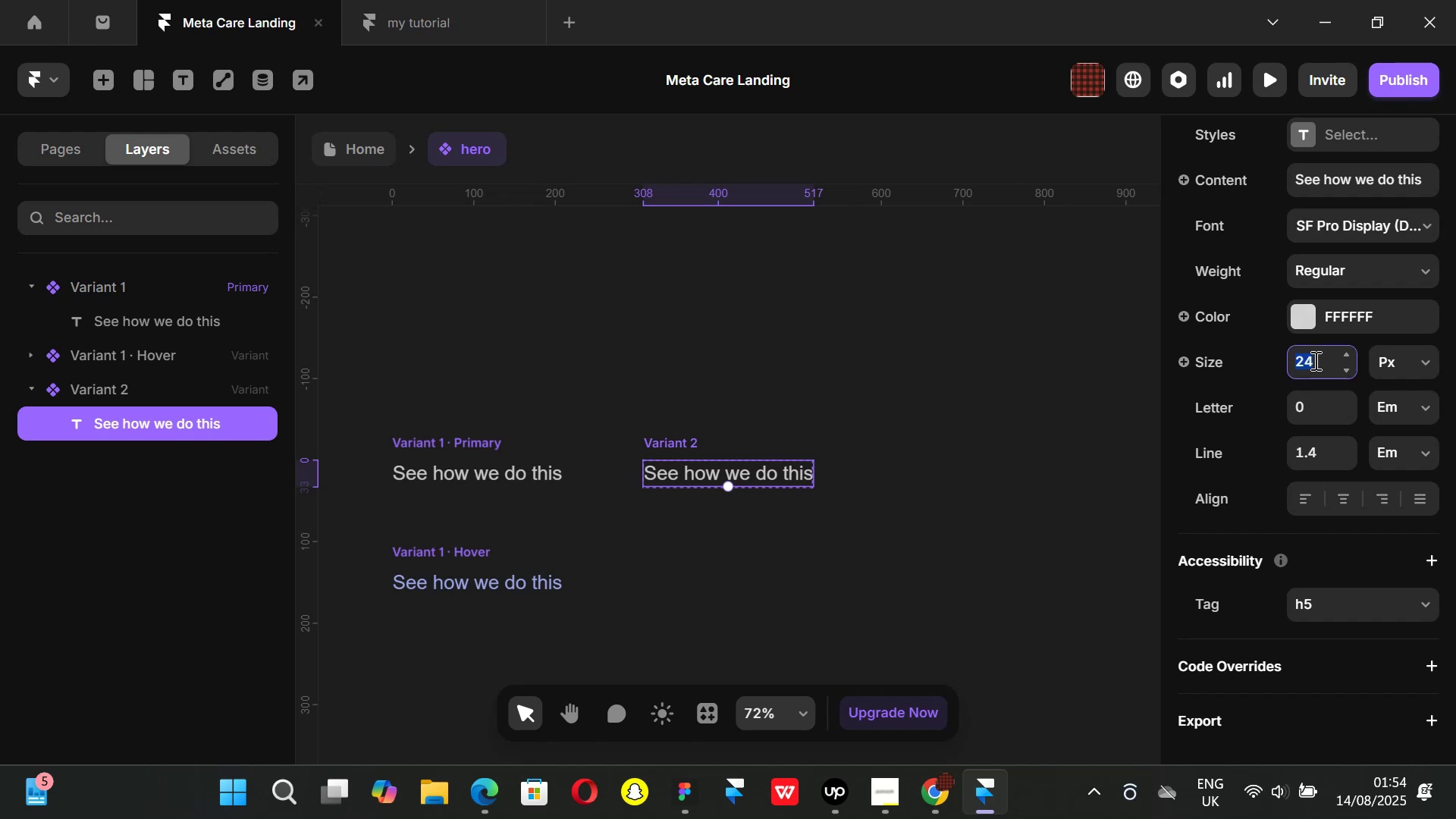 
type(18)
 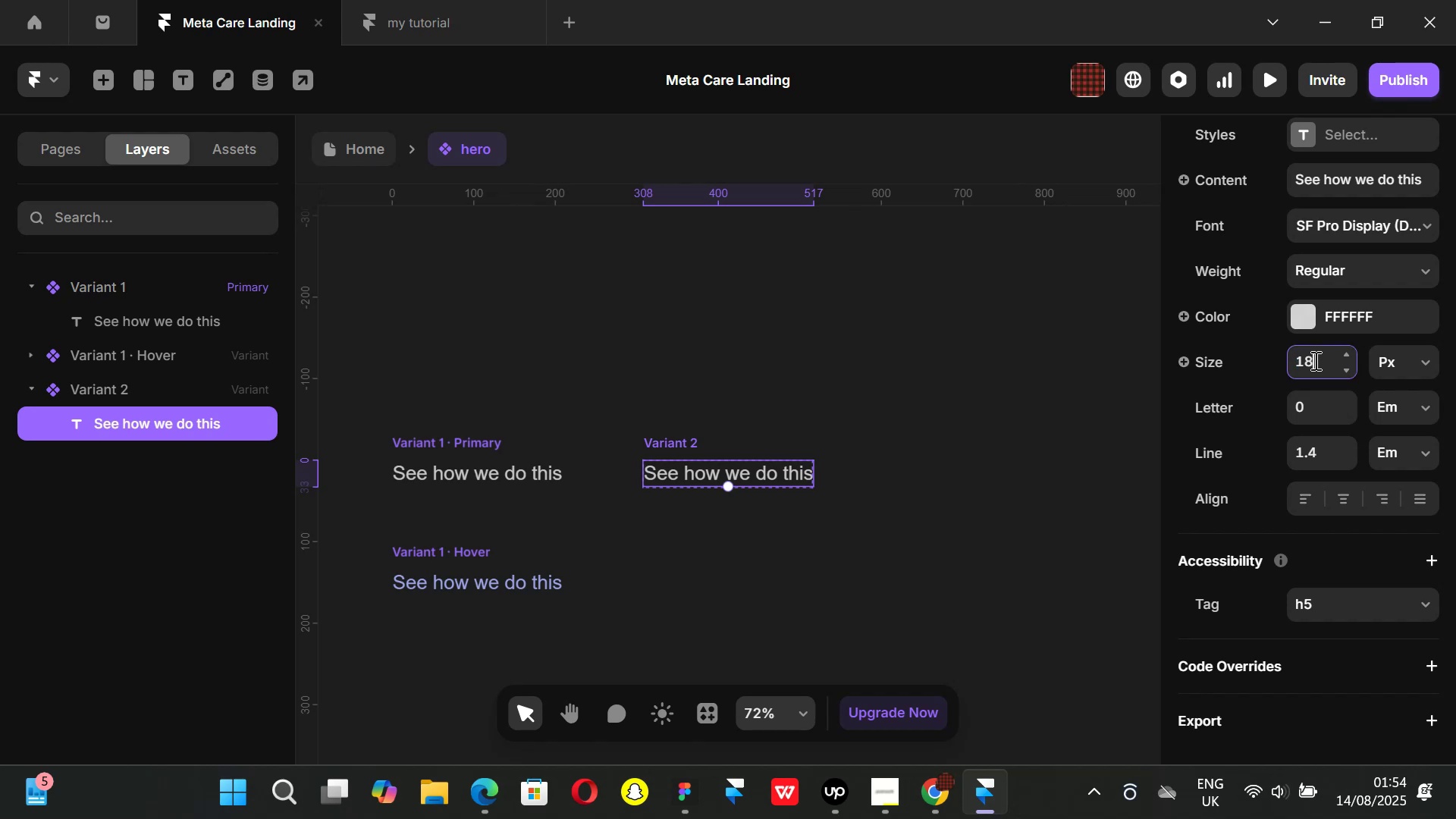 
key(Enter)
 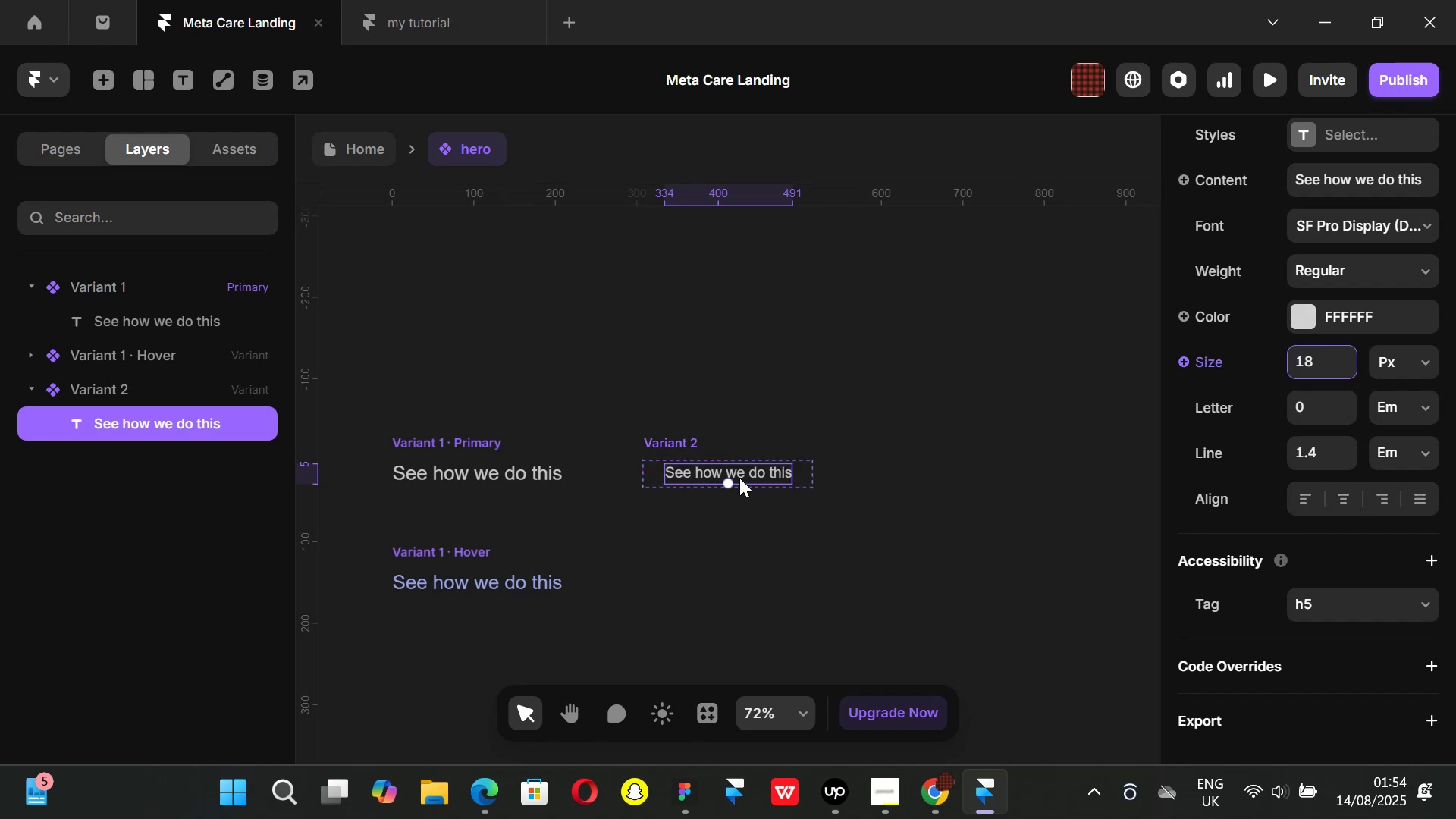 
left_click([657, 435])
 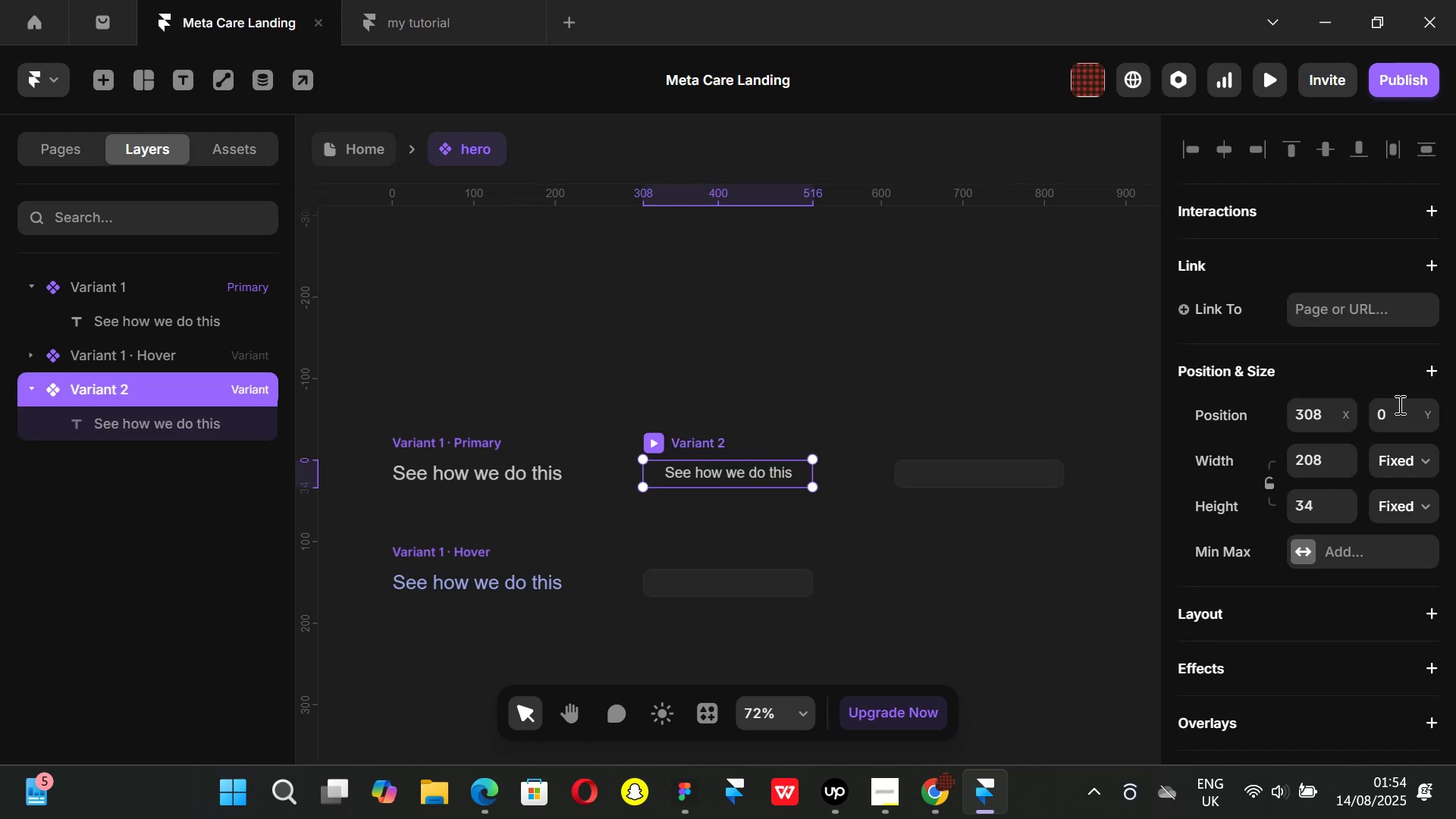 
scroll: coordinate [1352, 375], scroll_direction: up, amount: 3.0
 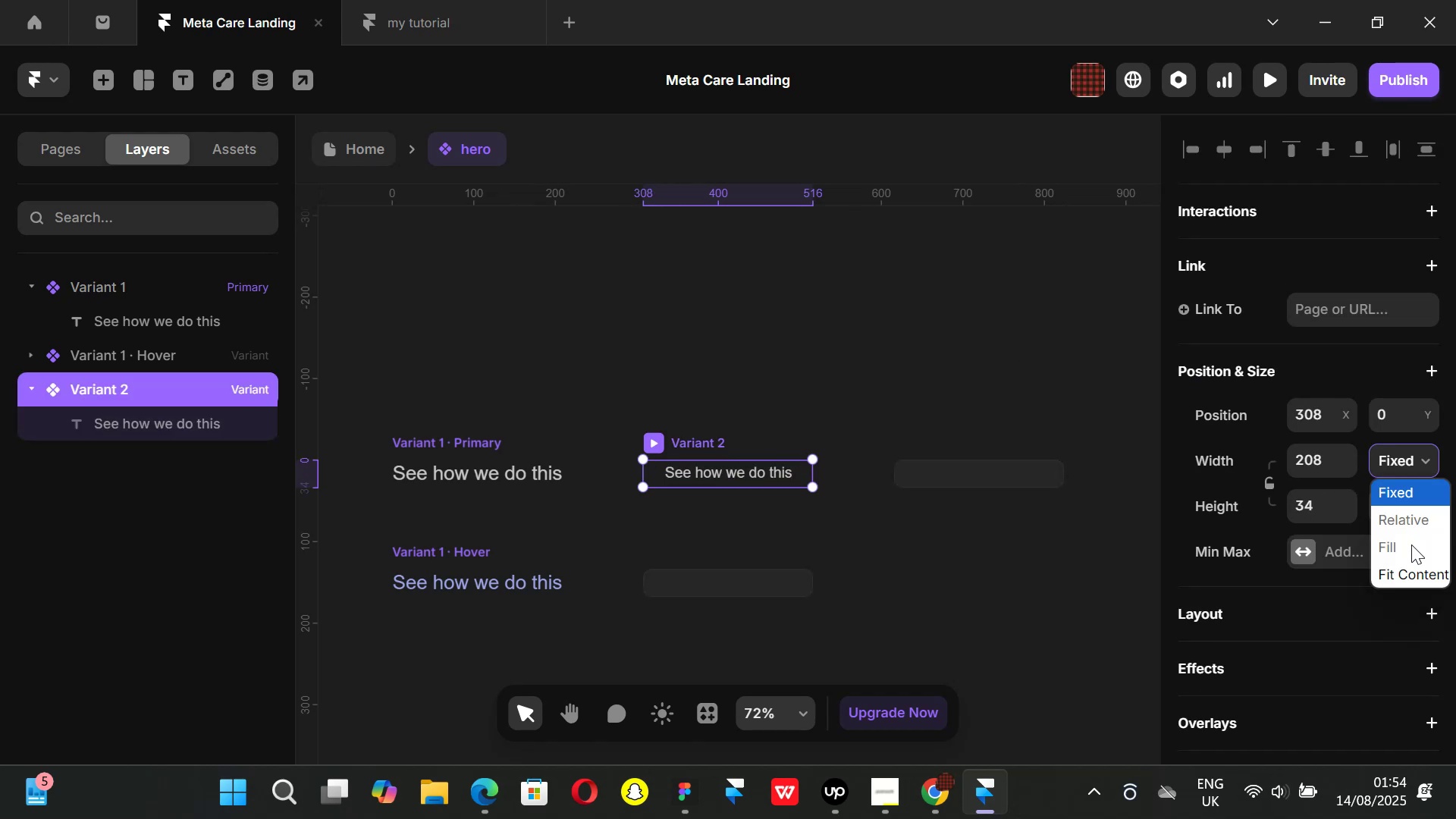 
left_click([1414, 566])
 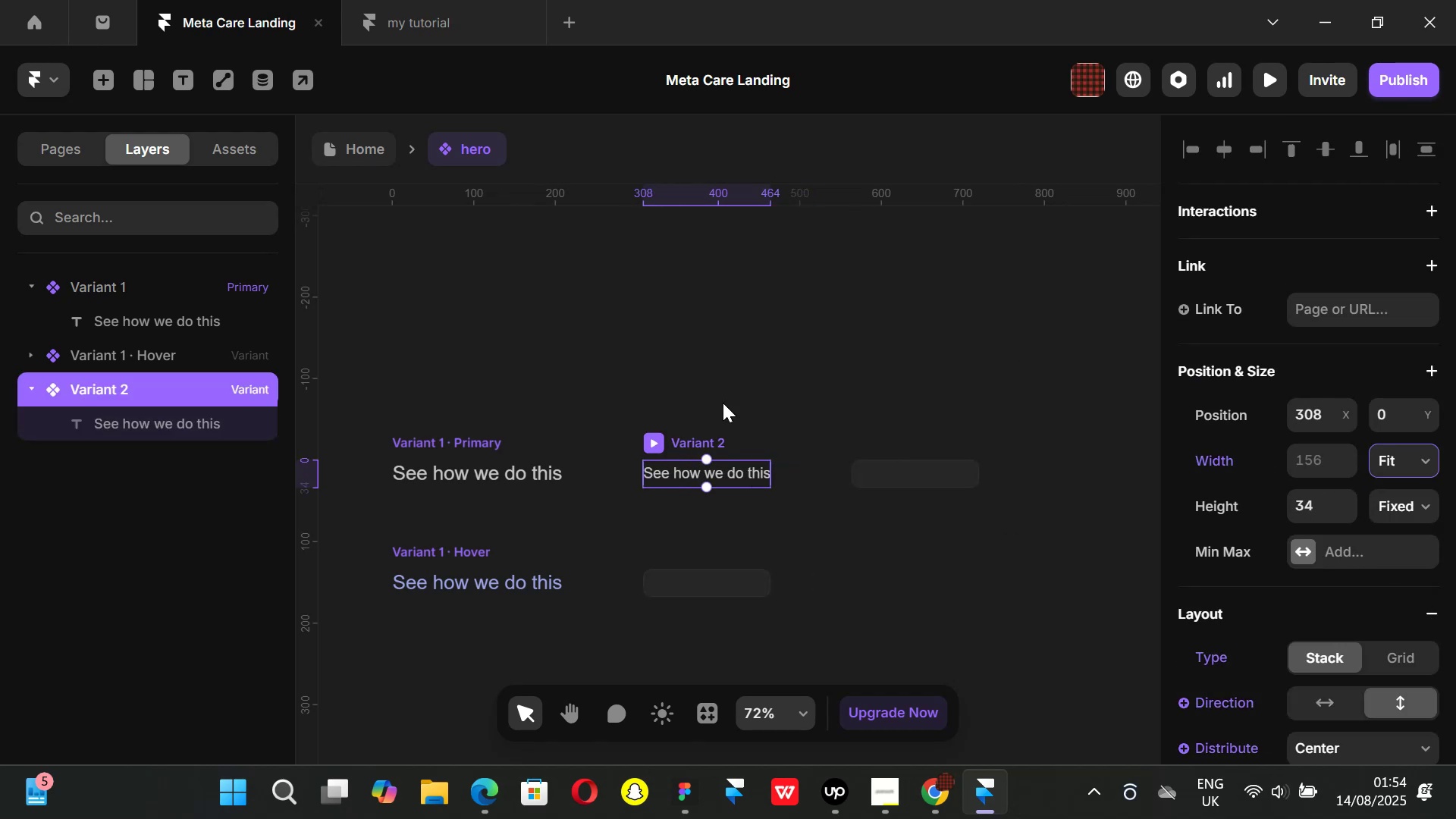 
left_click([718, 395])
 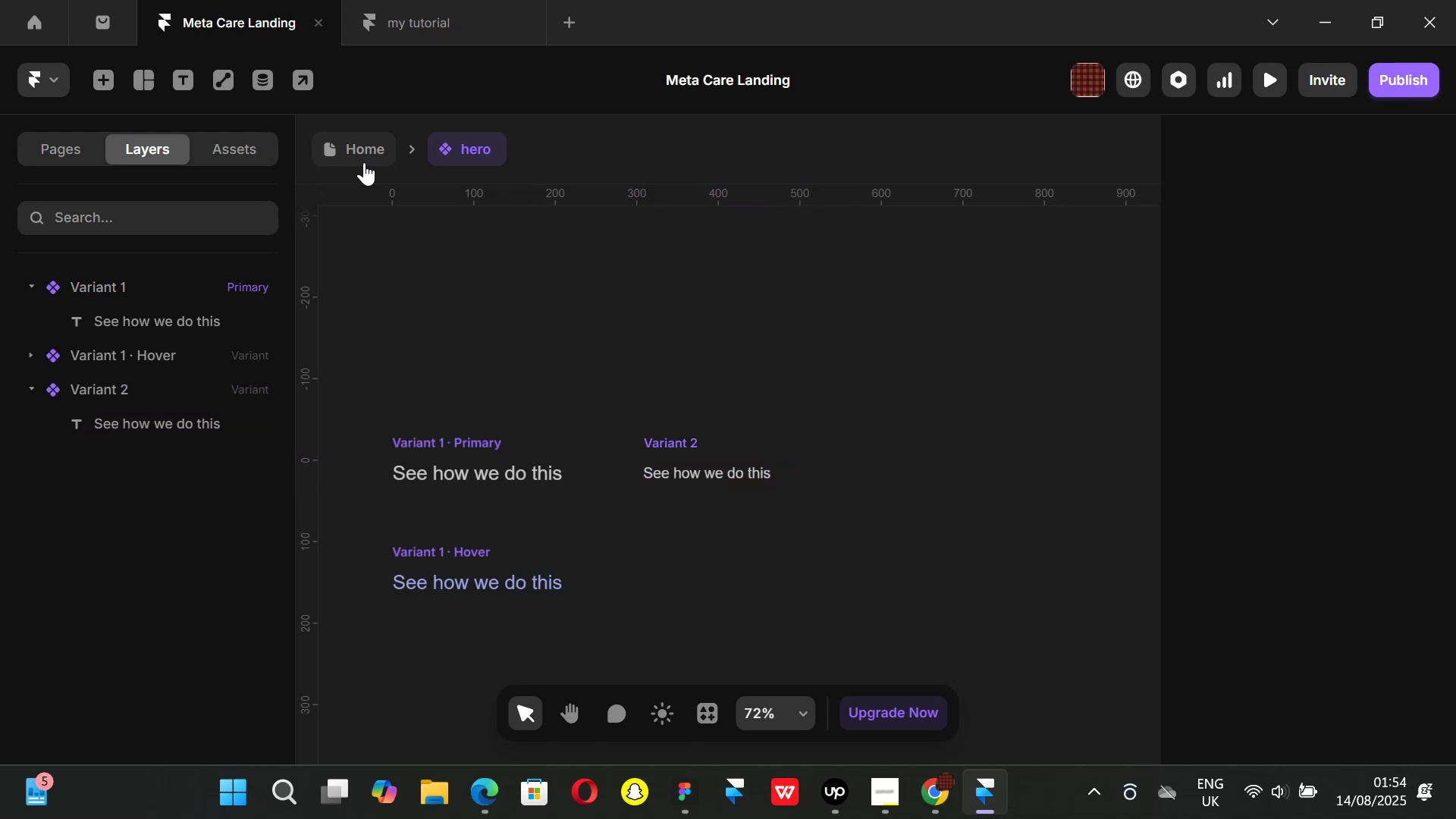 
left_click([352, 143])
 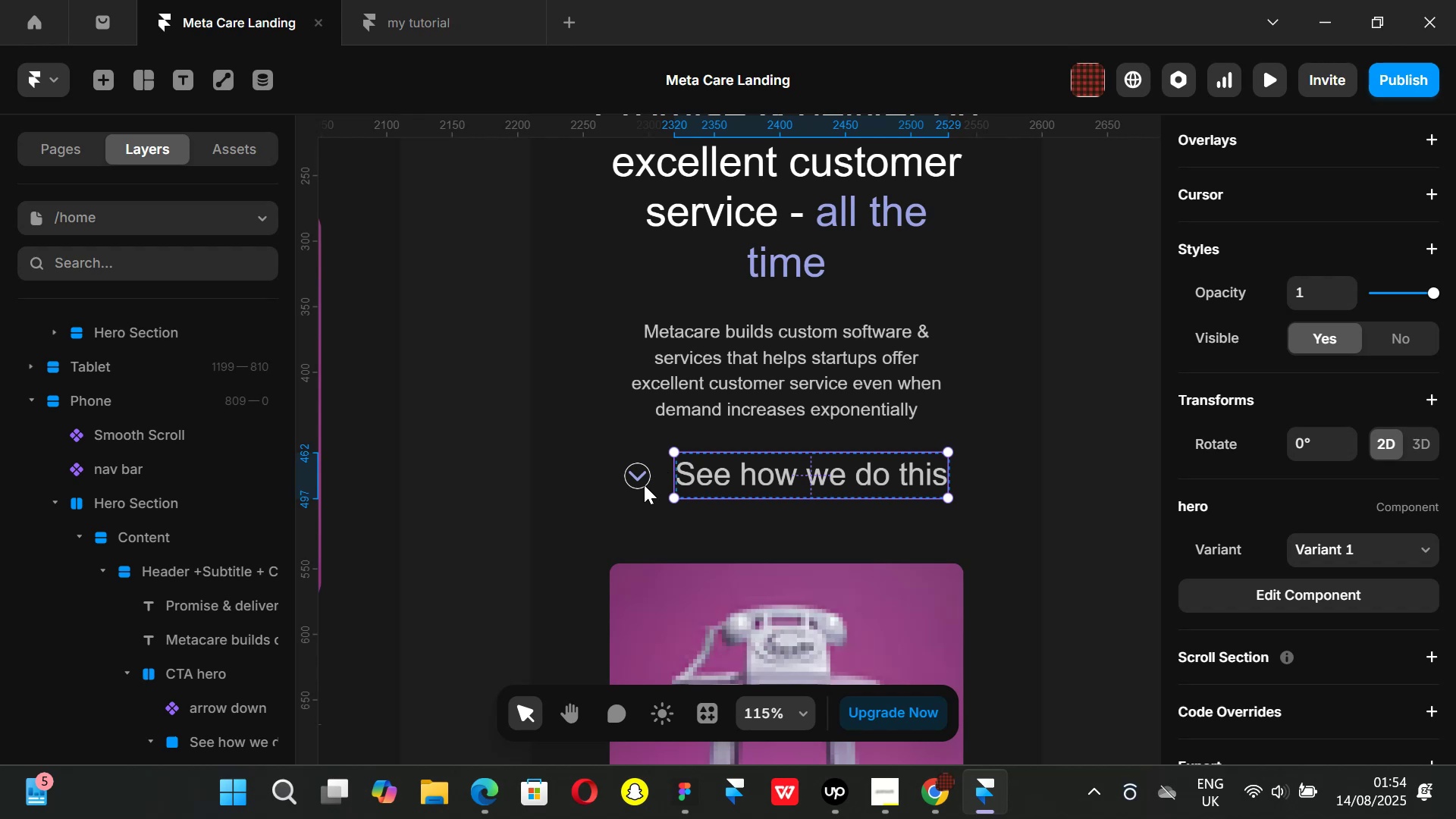 
left_click([639, 482])
 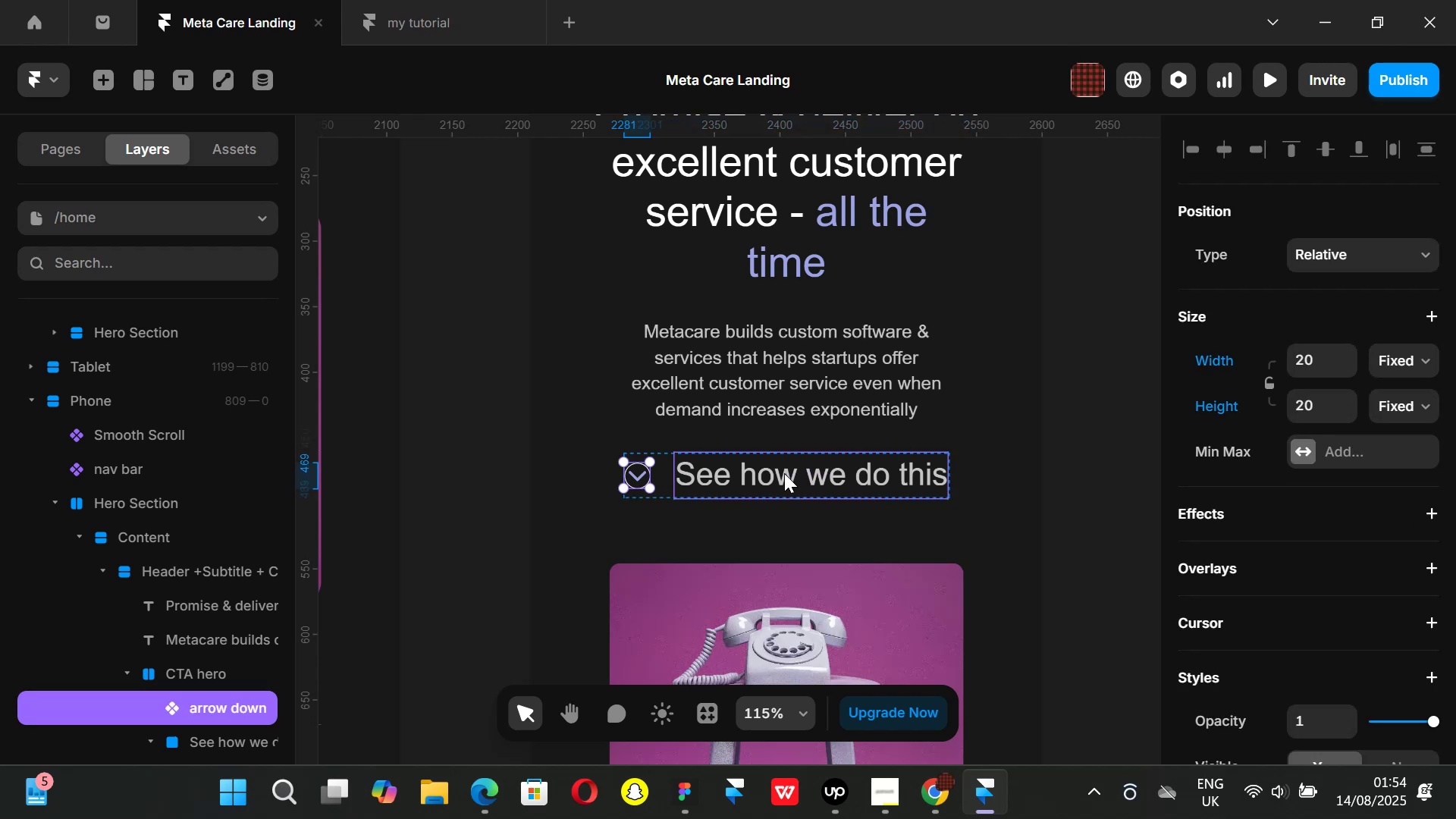 
left_click([784, 473])
 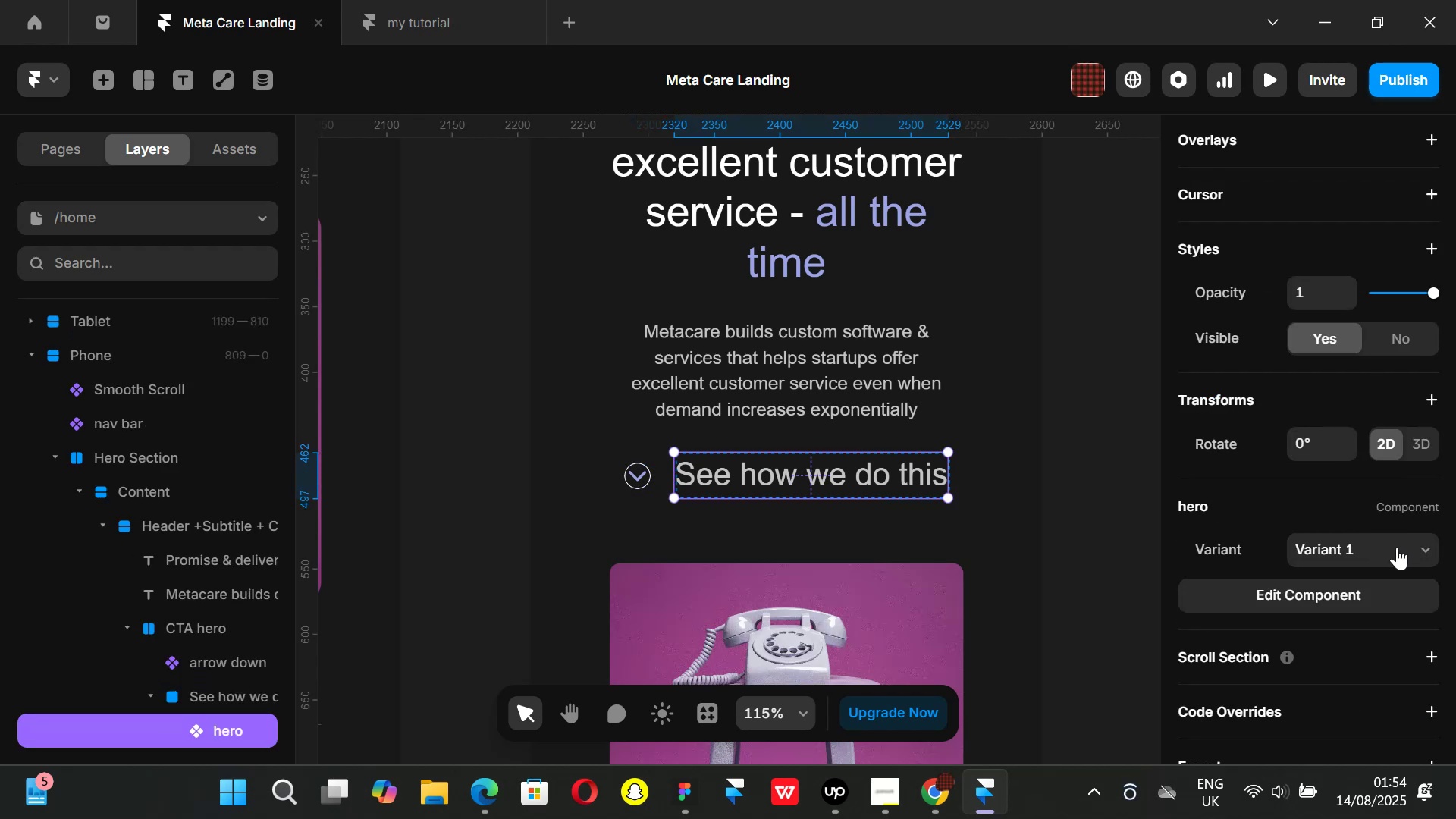 
left_click([1423, 551])
 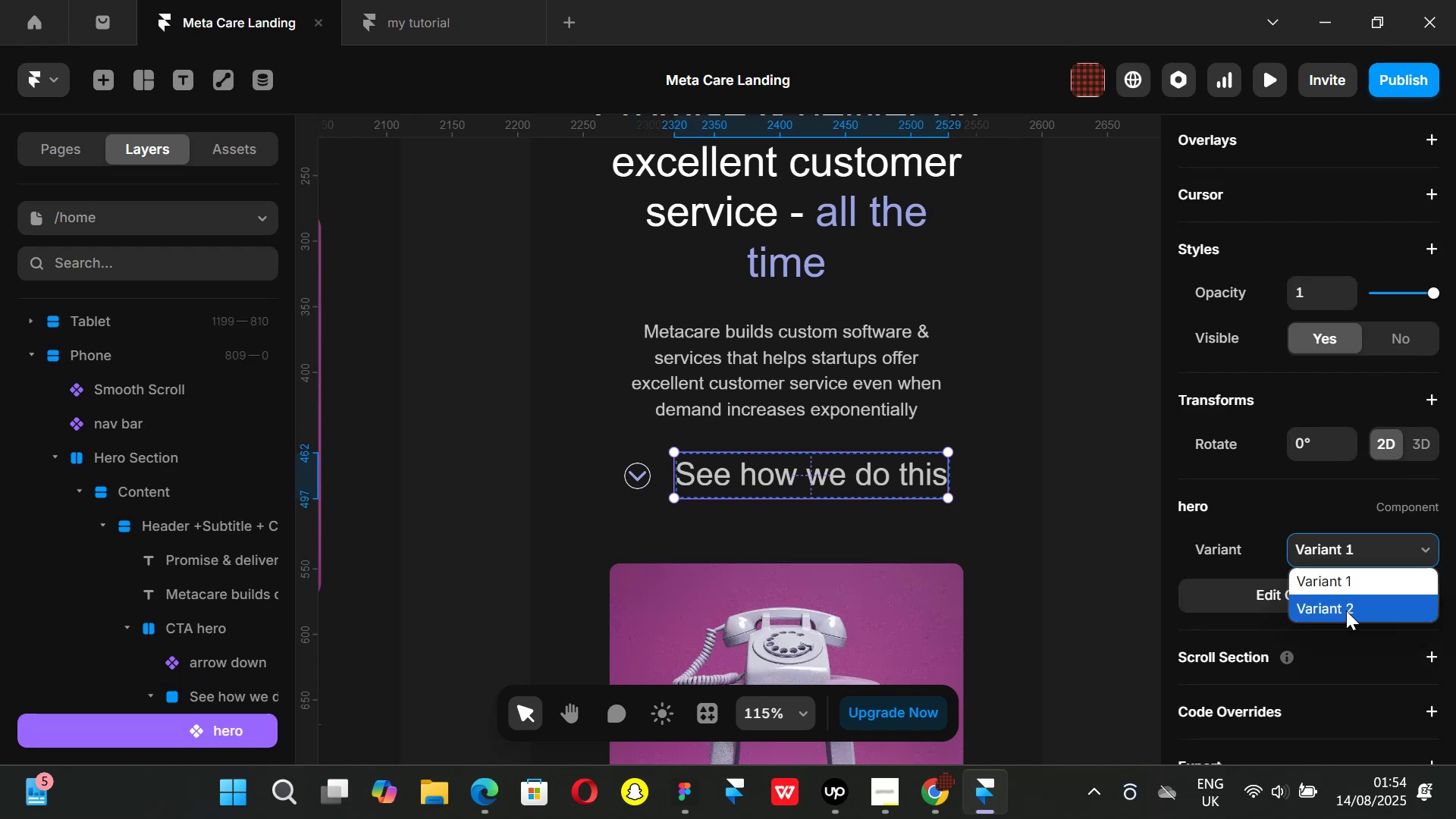 
left_click([1346, 610])
 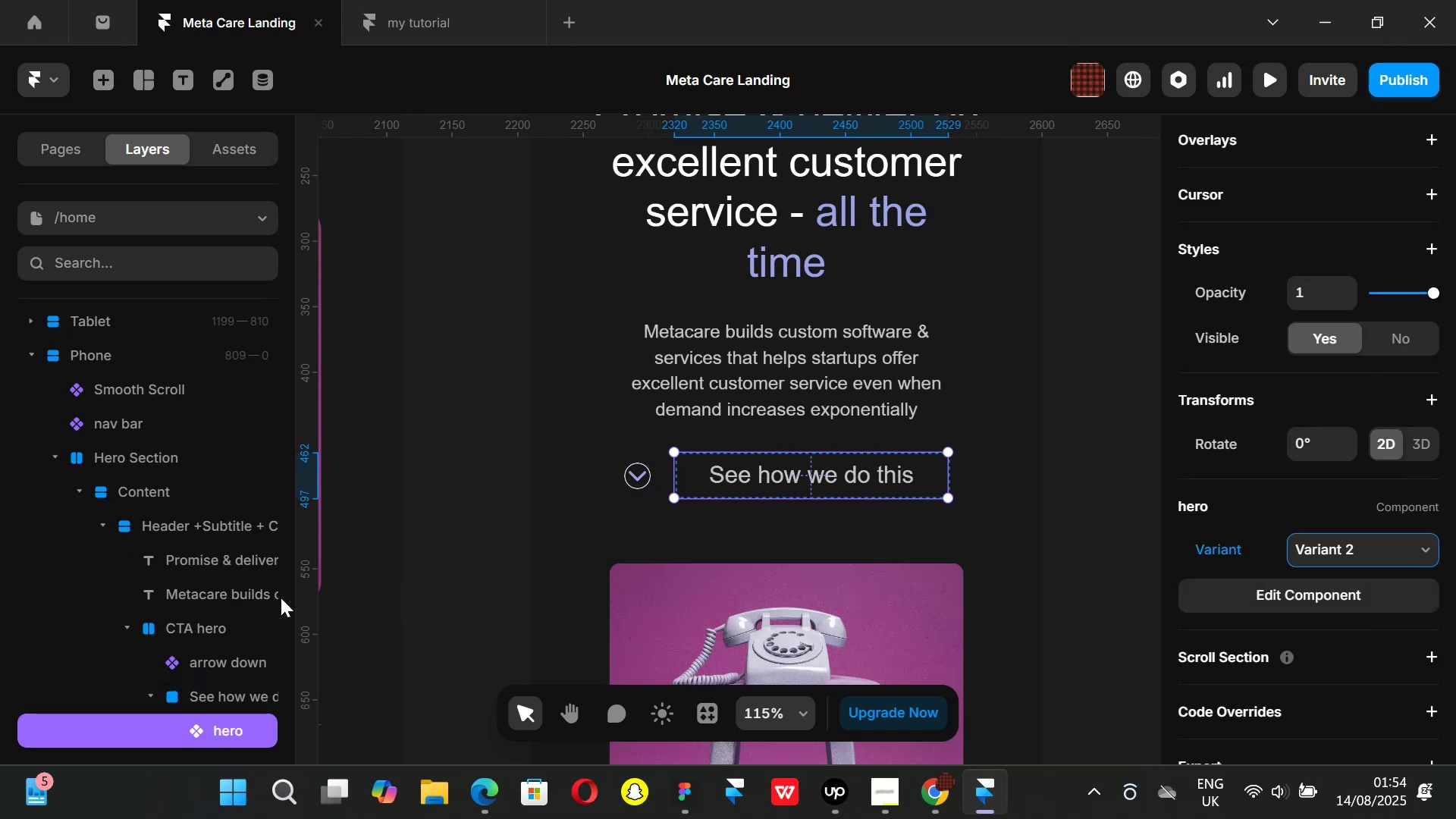 
scroll: coordinate [1280, 455], scroll_direction: up, amount: 6.0
 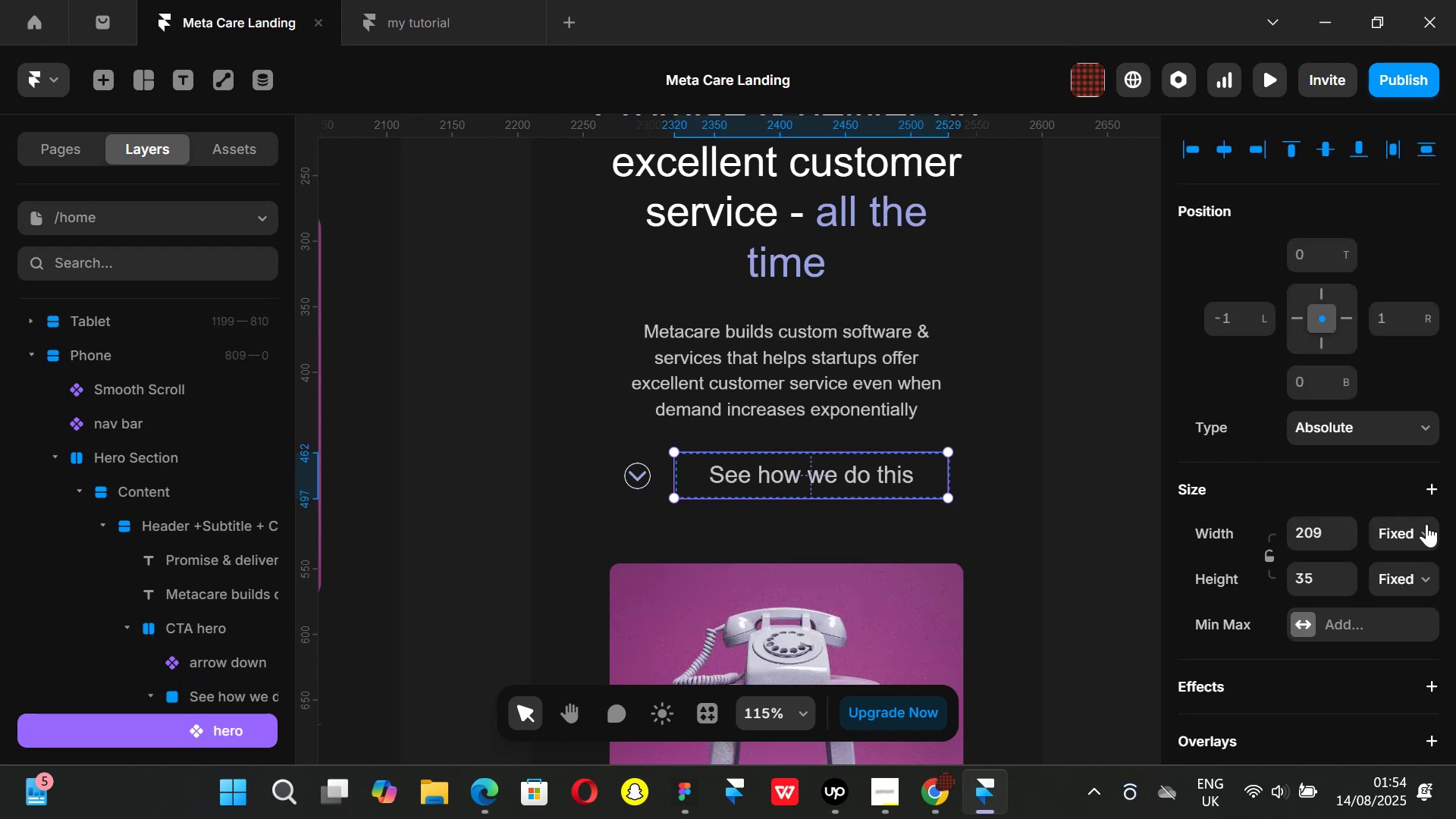 
left_click([1428, 524])
 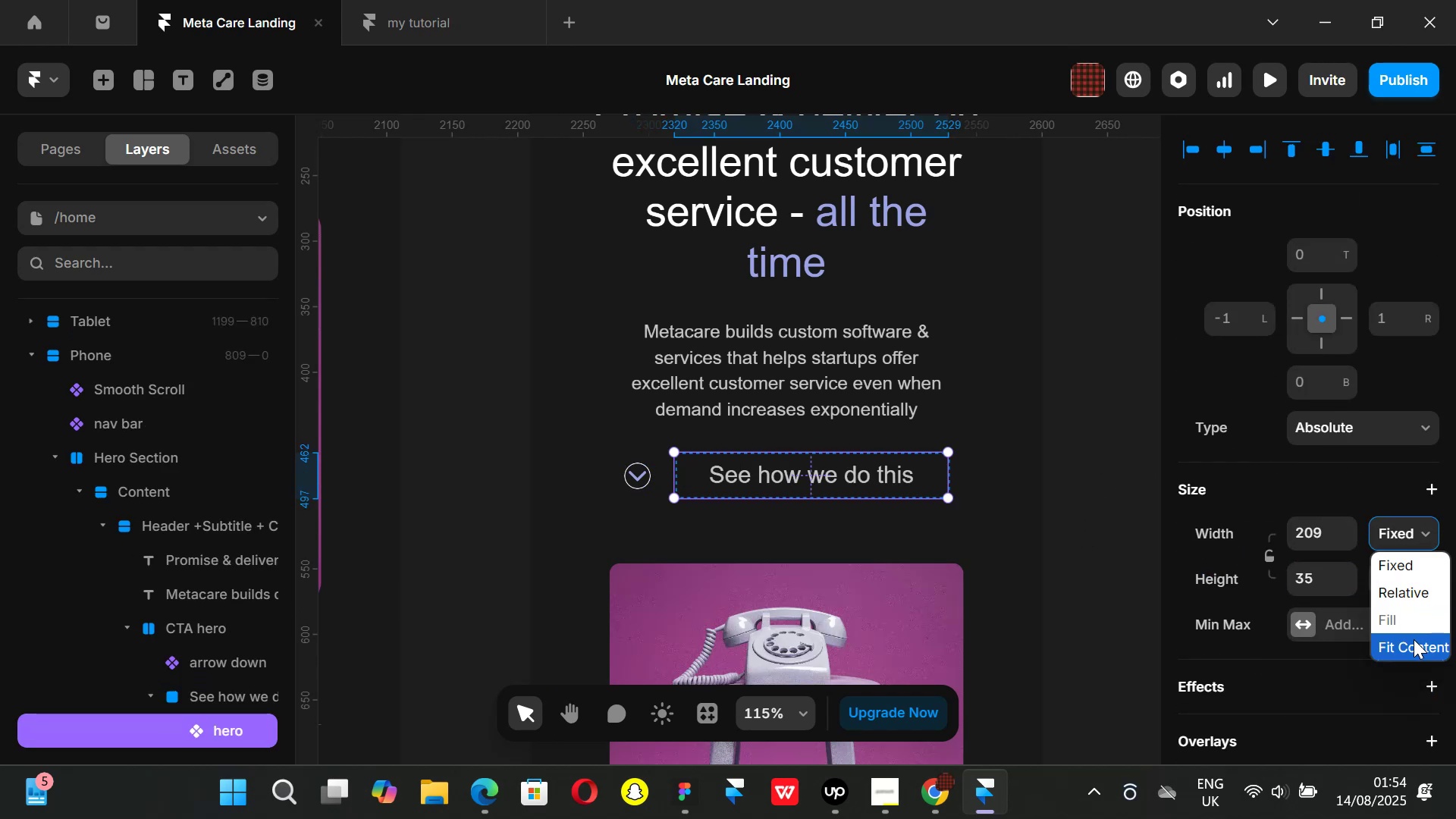 
left_click([1414, 639])
 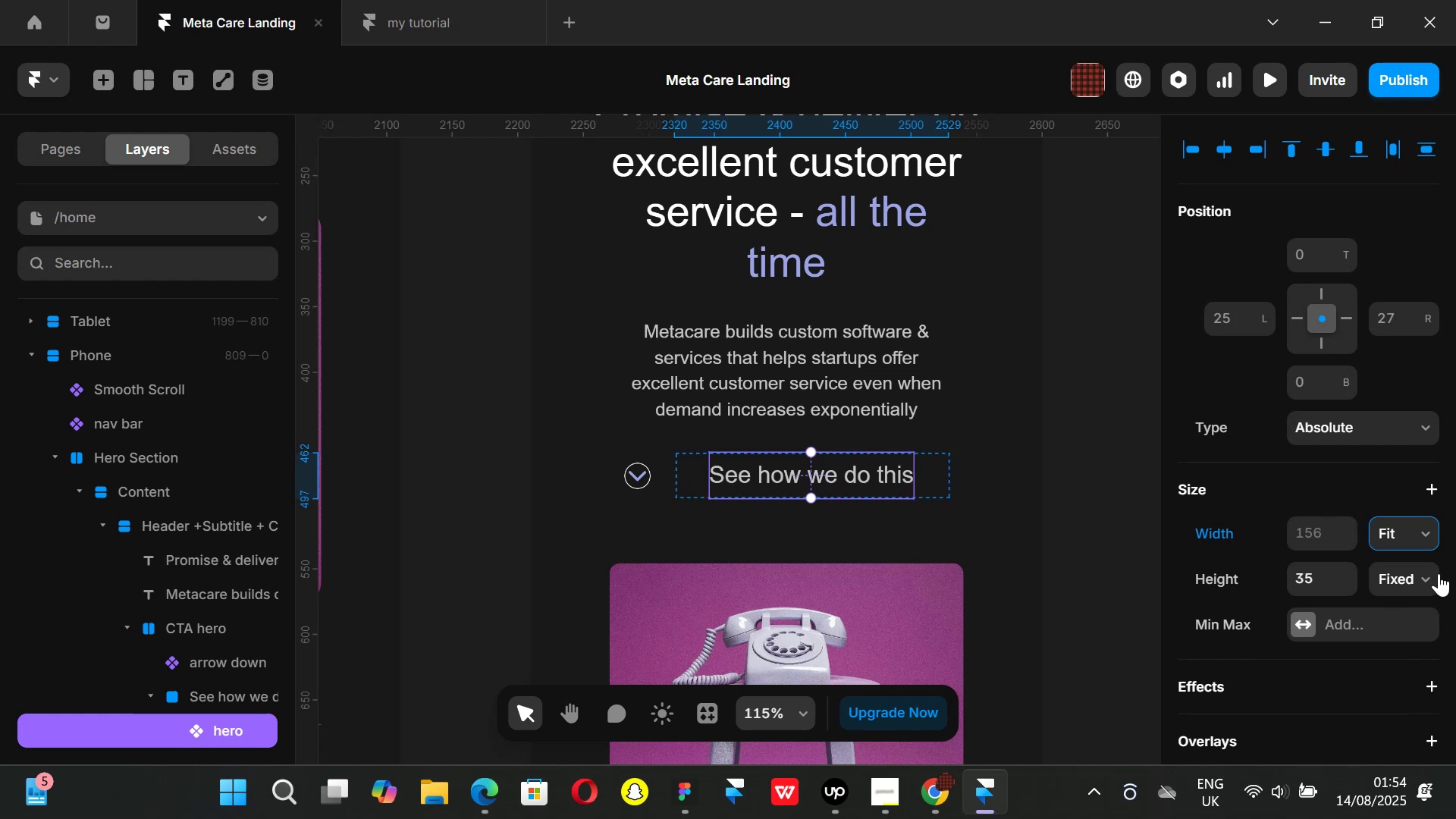 
left_click([1417, 573])
 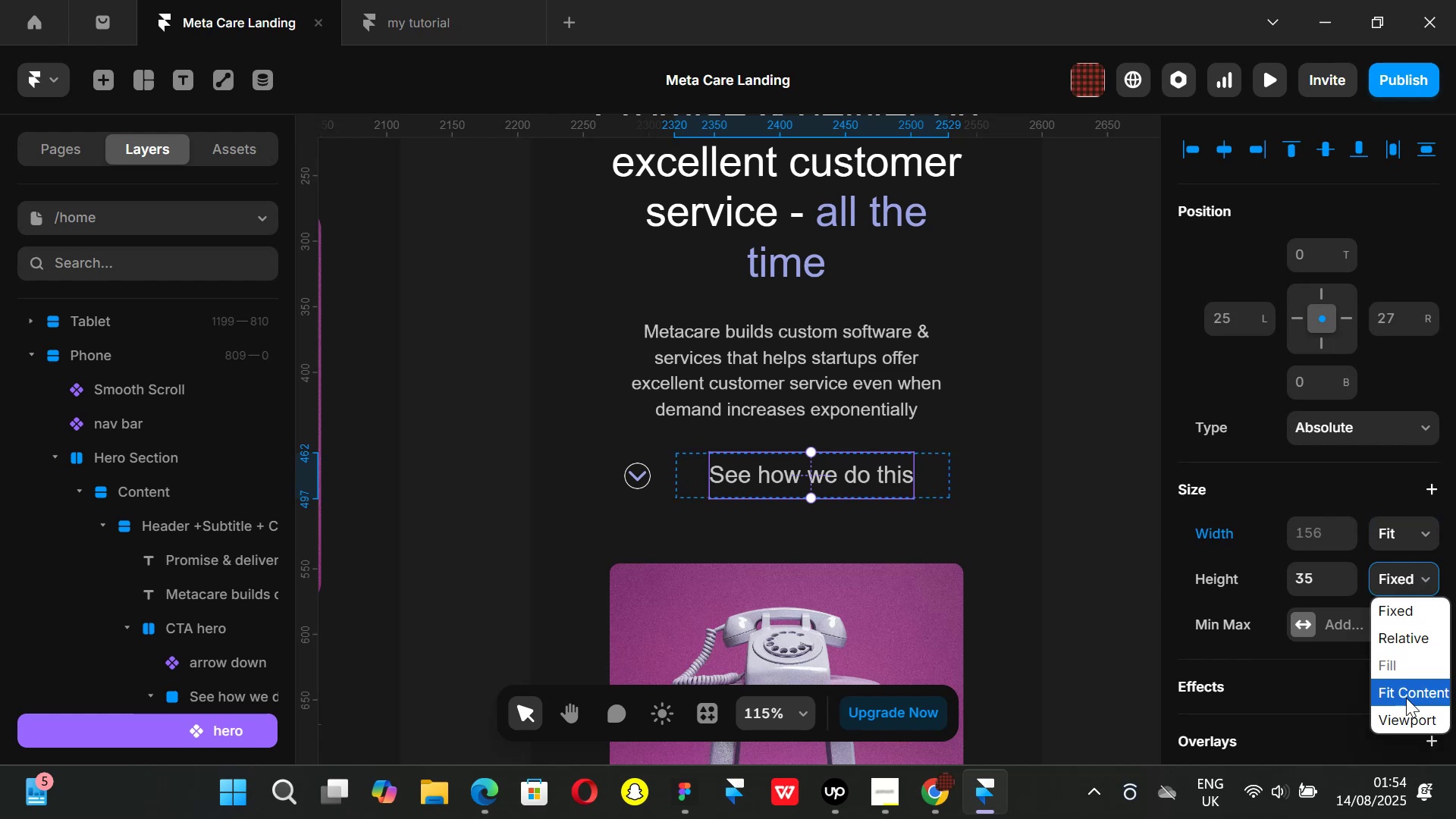 
left_click([1405, 696])
 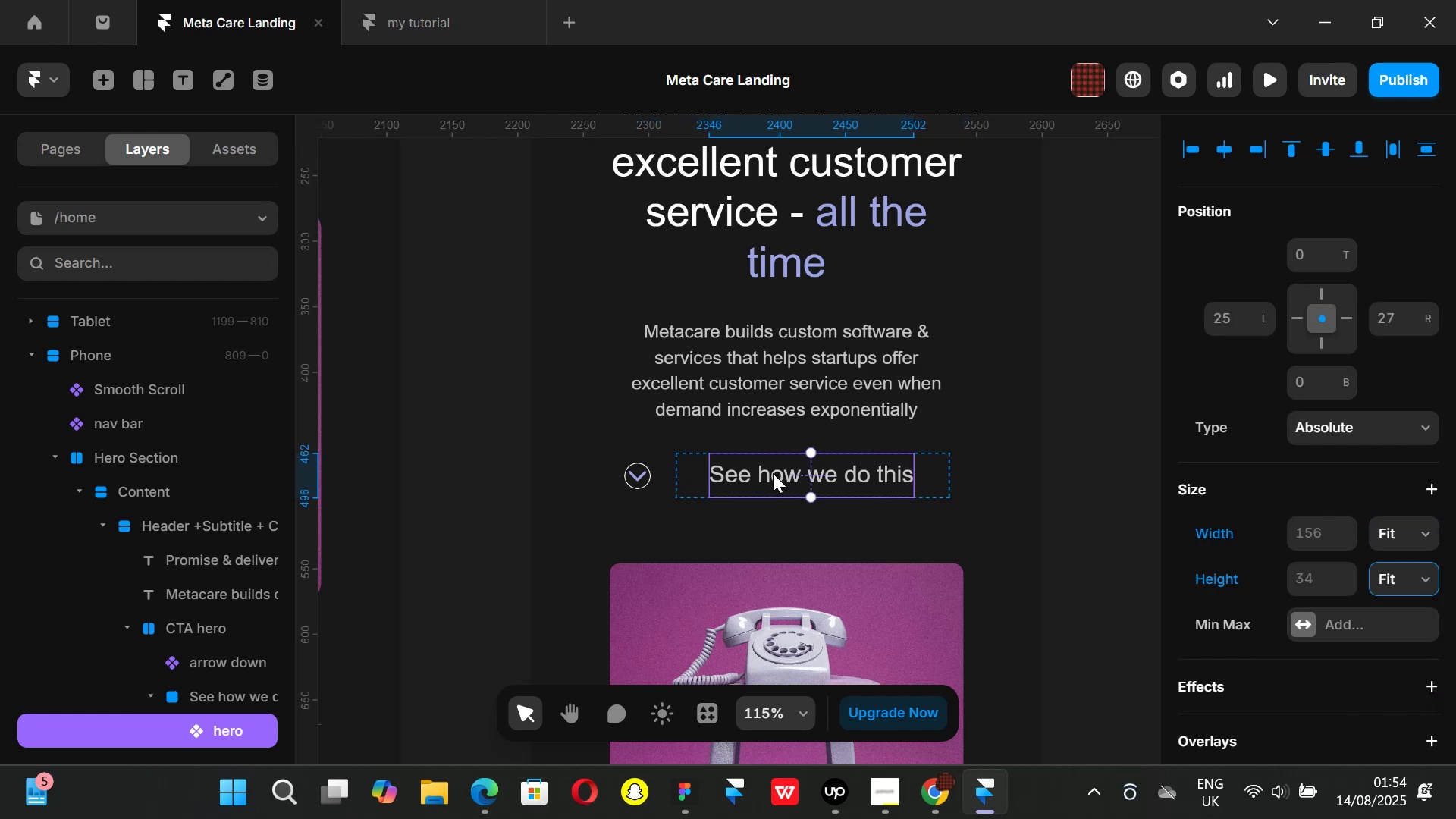 
double_click([773, 473])
 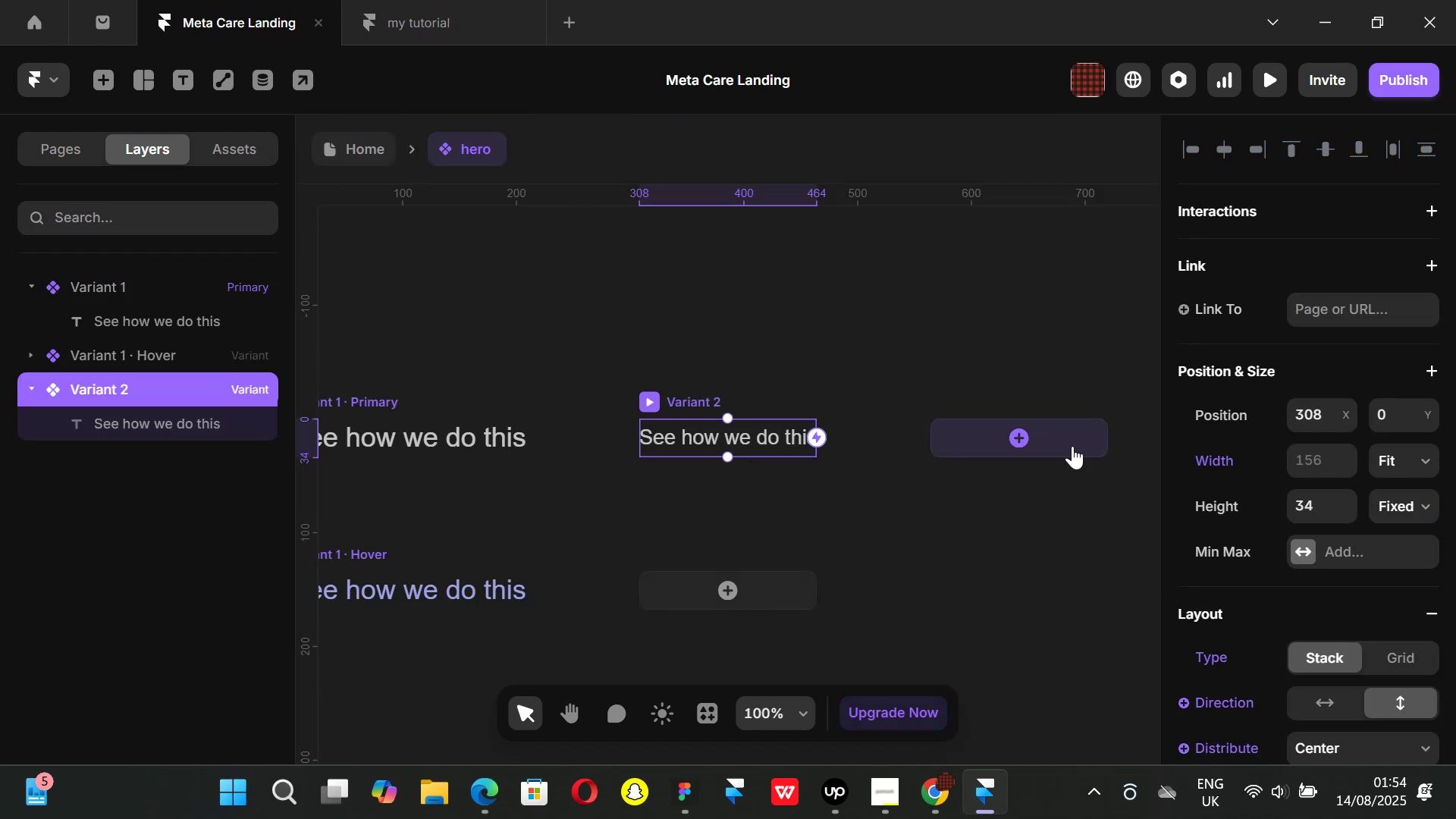 
left_click([1429, 502])
 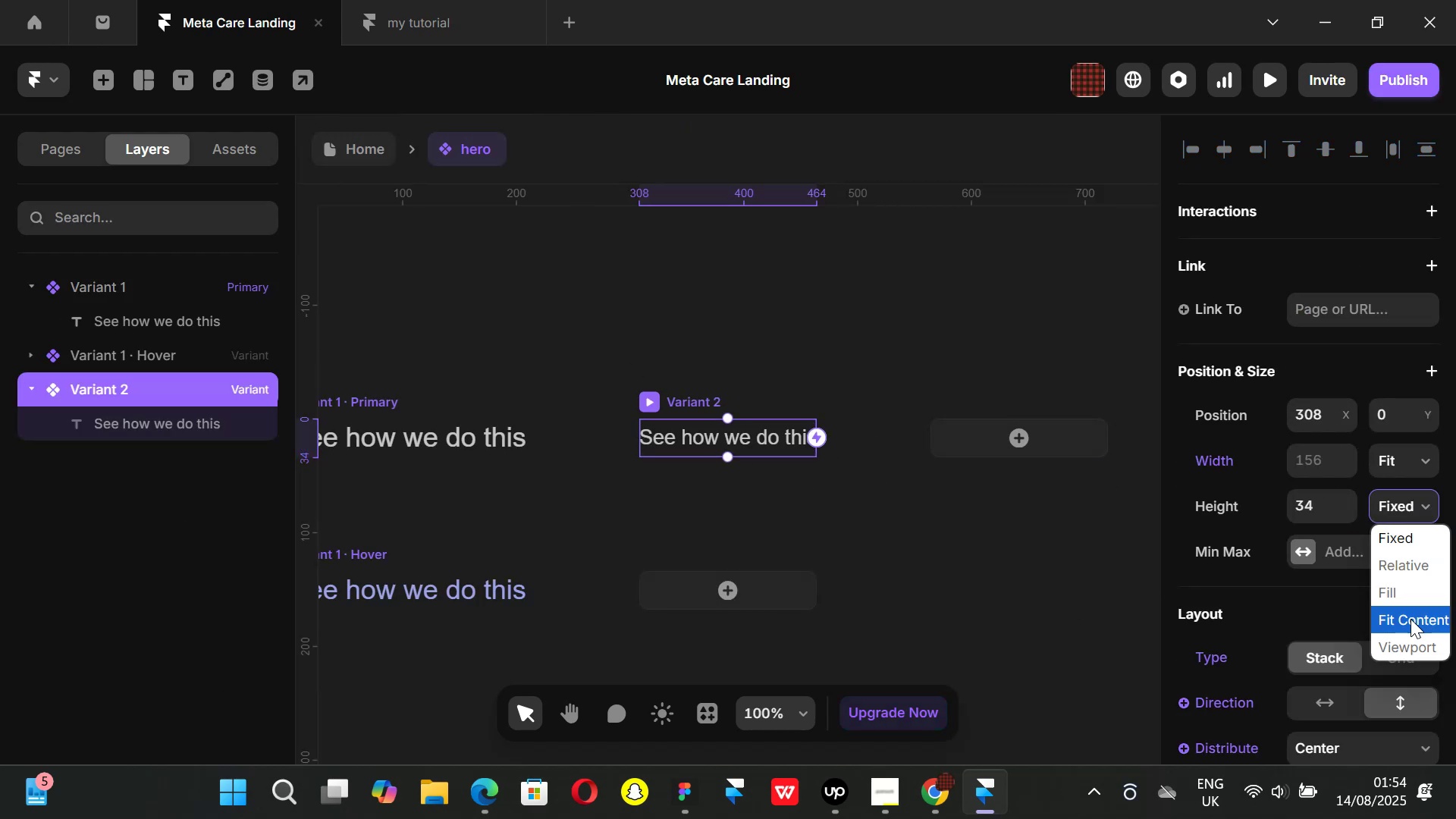 
left_click([1410, 619])
 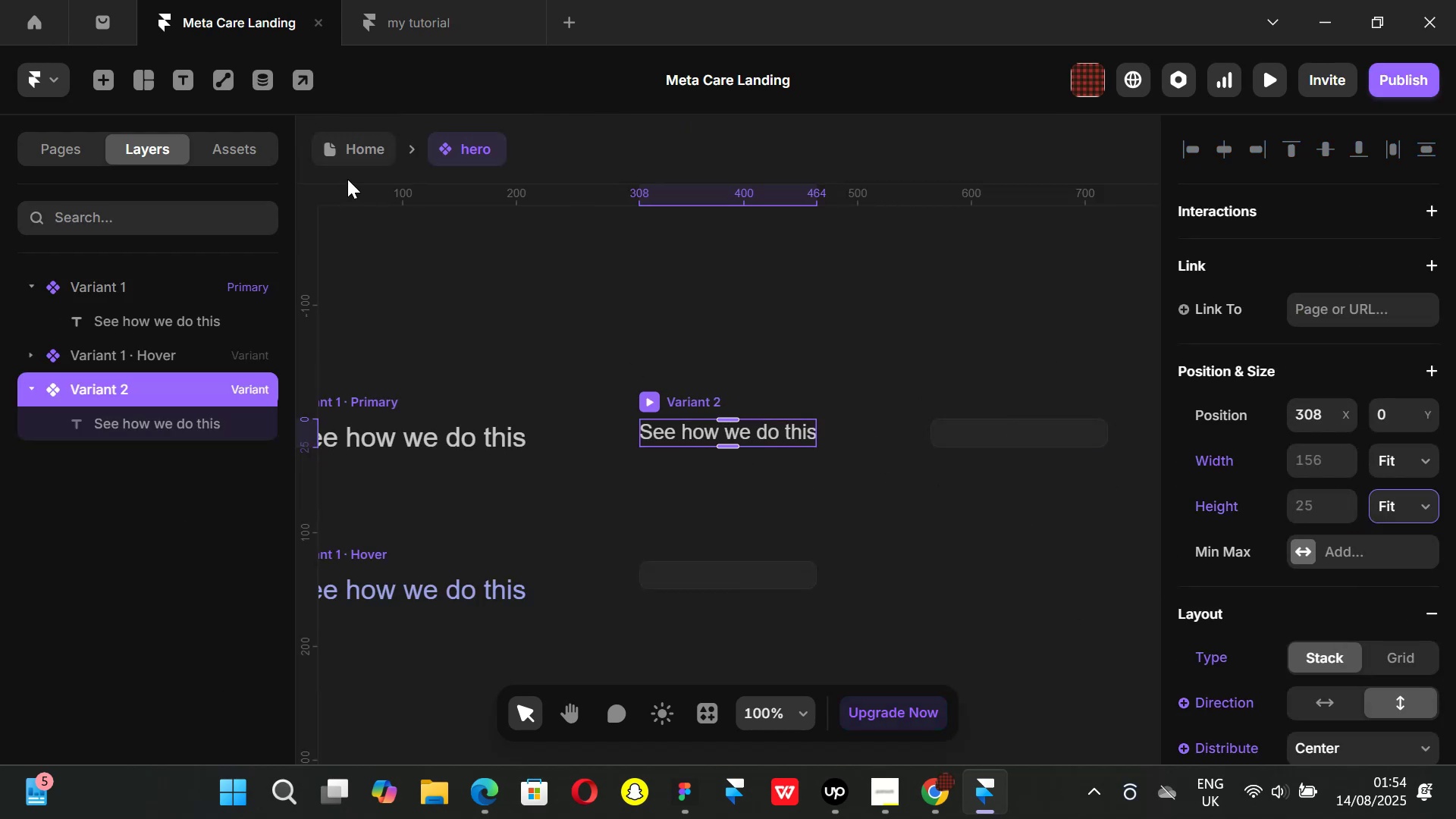 
left_click([331, 149])
 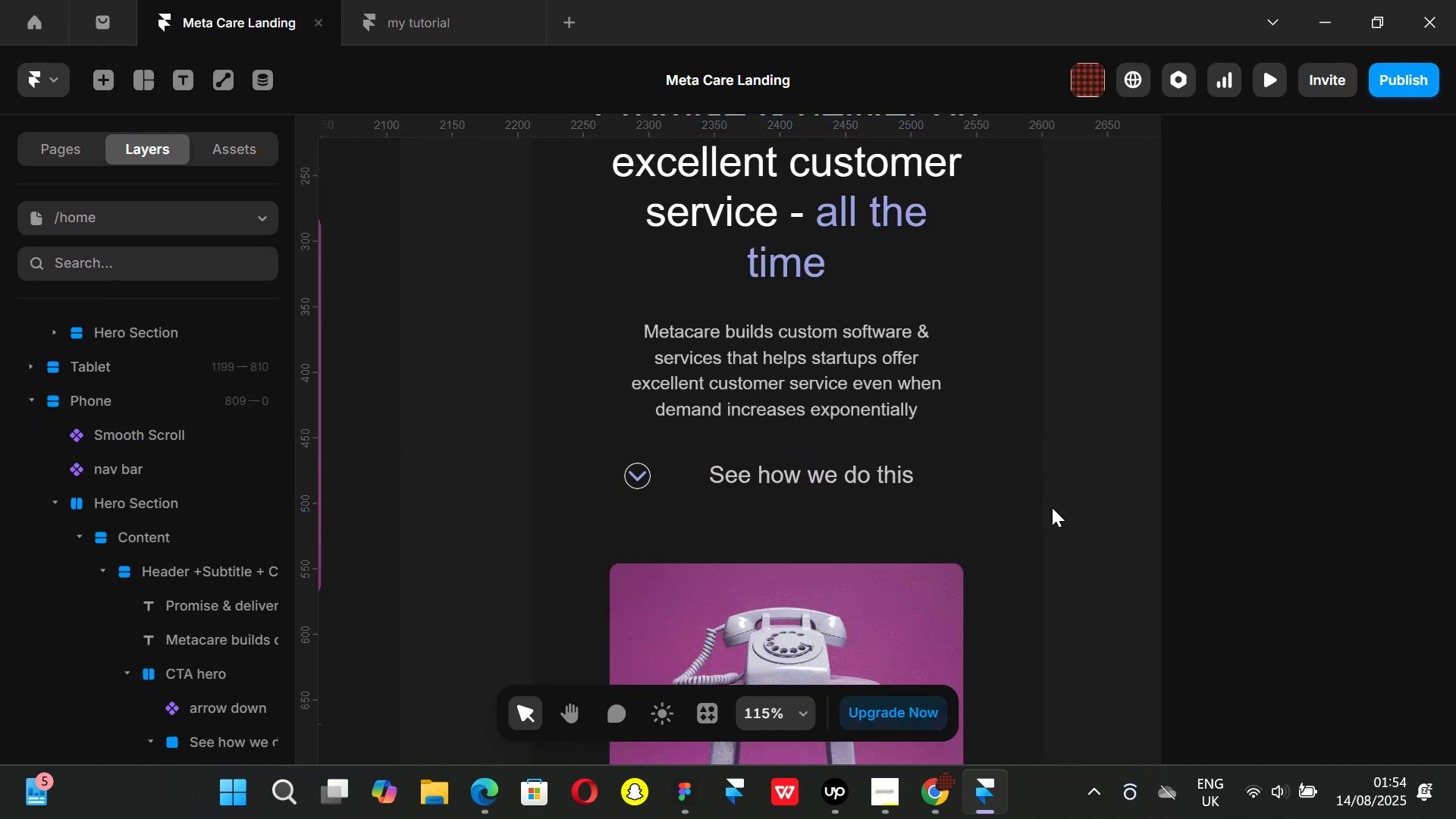 
left_click([821, 482])
 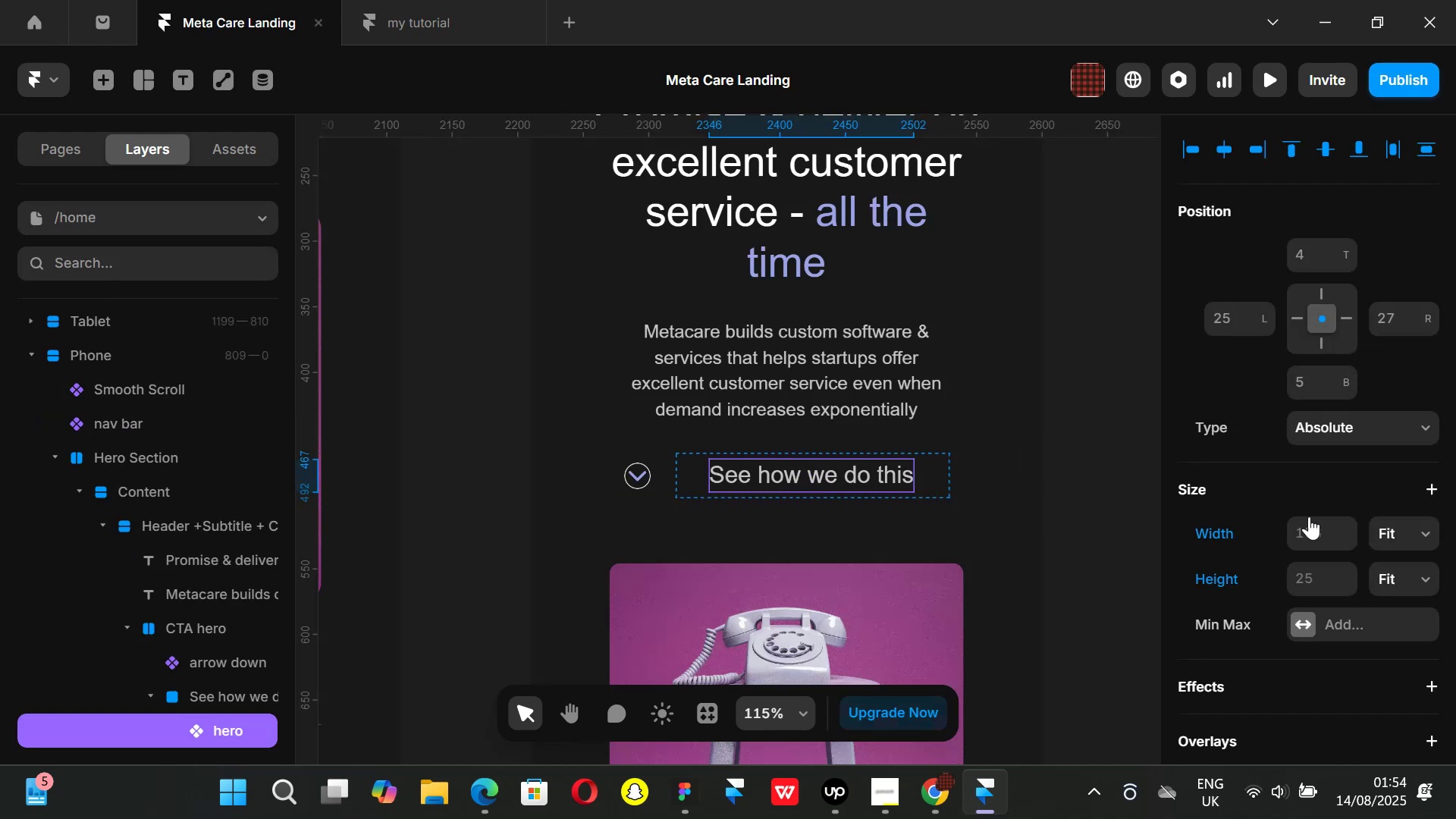 
scroll: coordinate [1324, 515], scroll_direction: down, amount: 3.0
 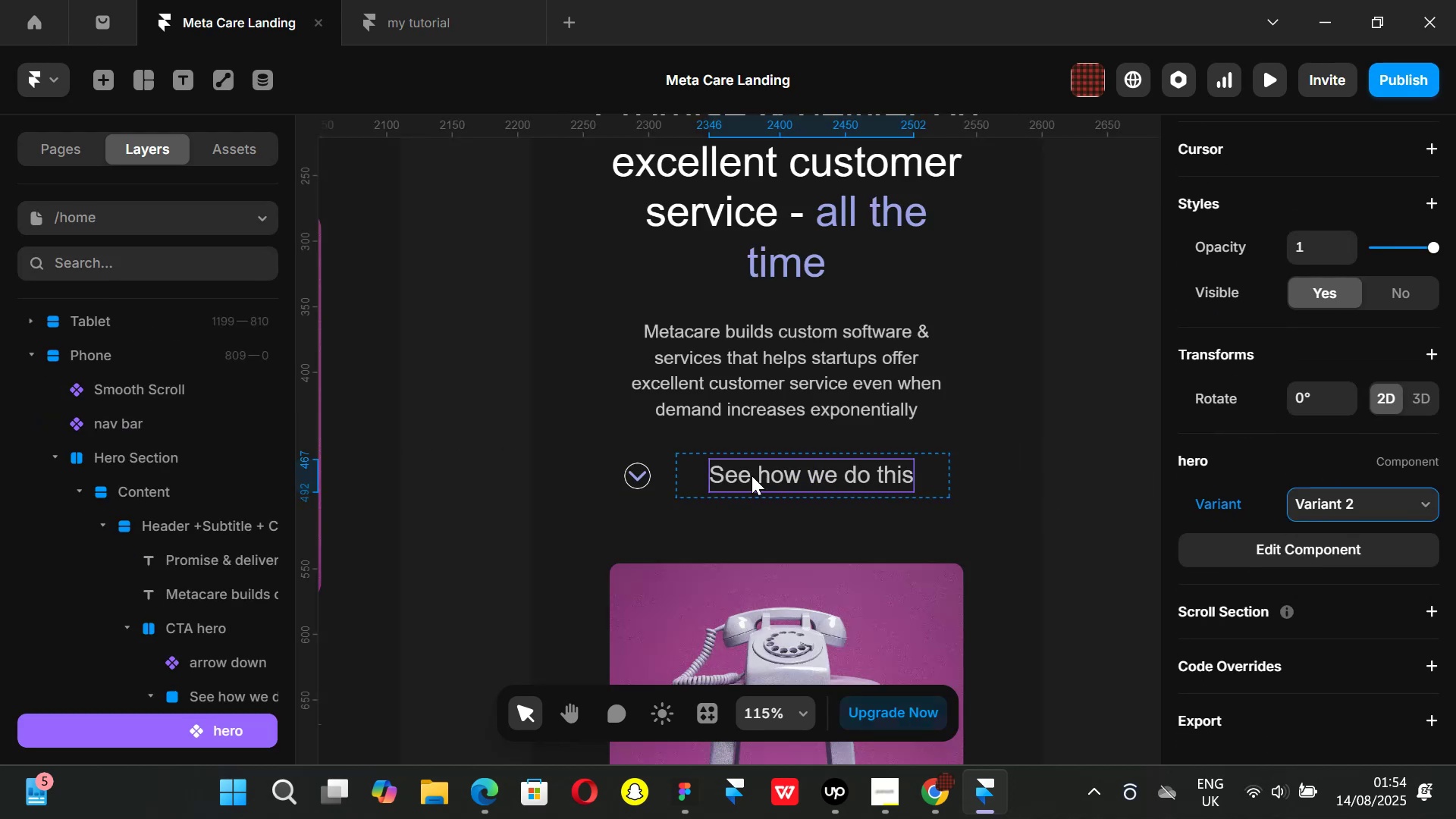 
left_click([1099, 479])
 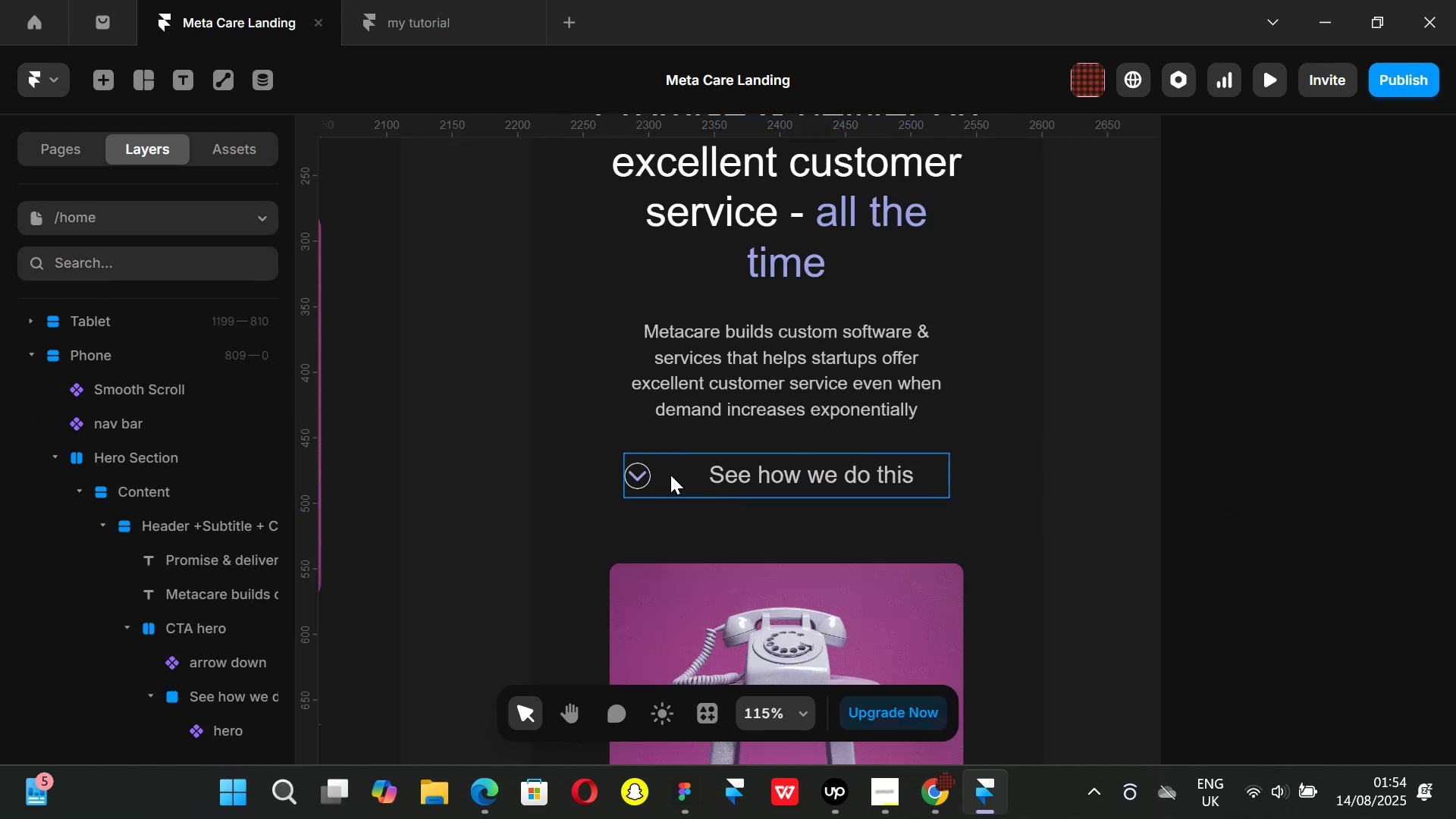 
left_click([670, 475])
 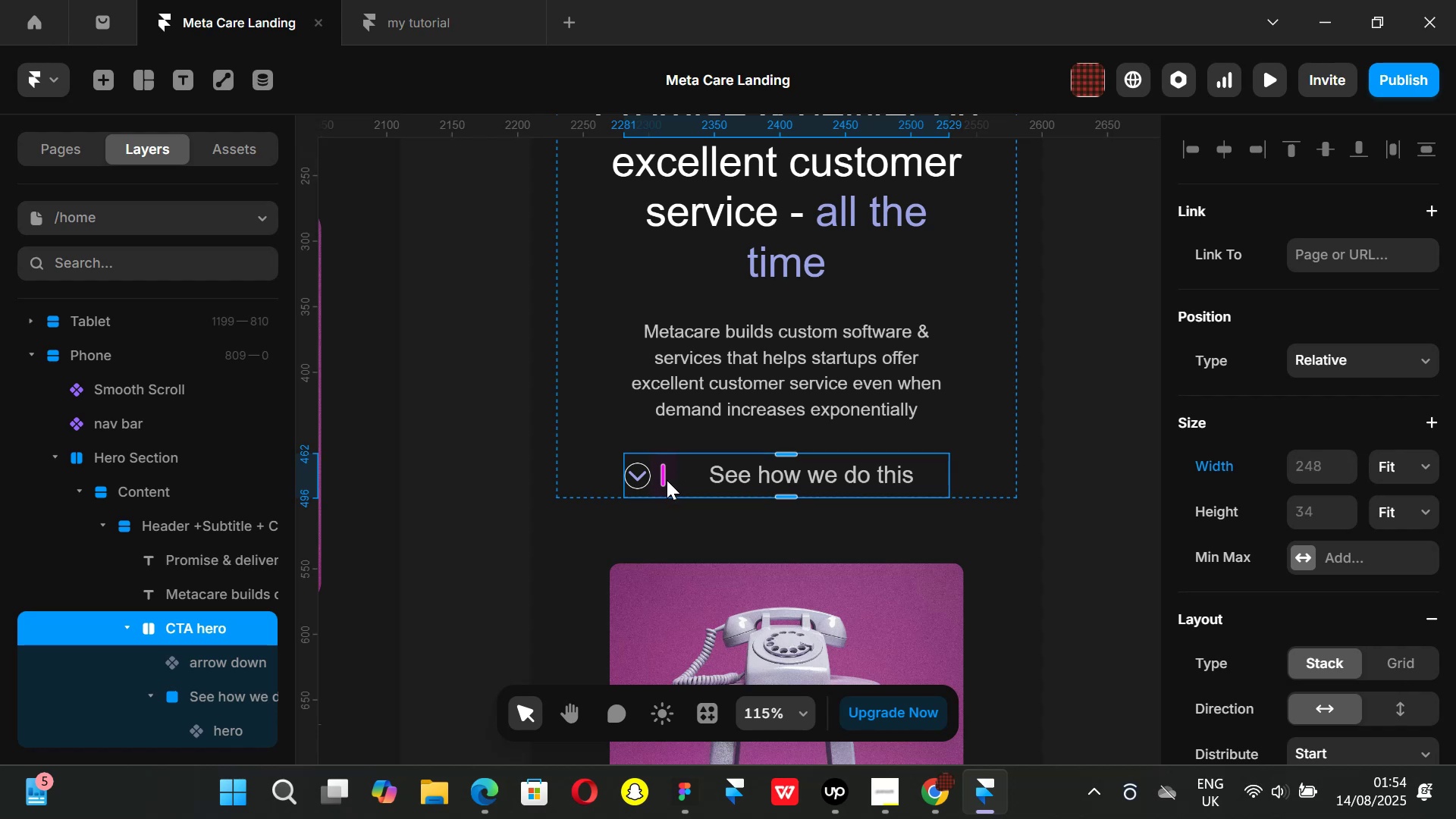 
left_click_drag(start_coordinate=[662, 479], to_coordinate=[609, 470])
 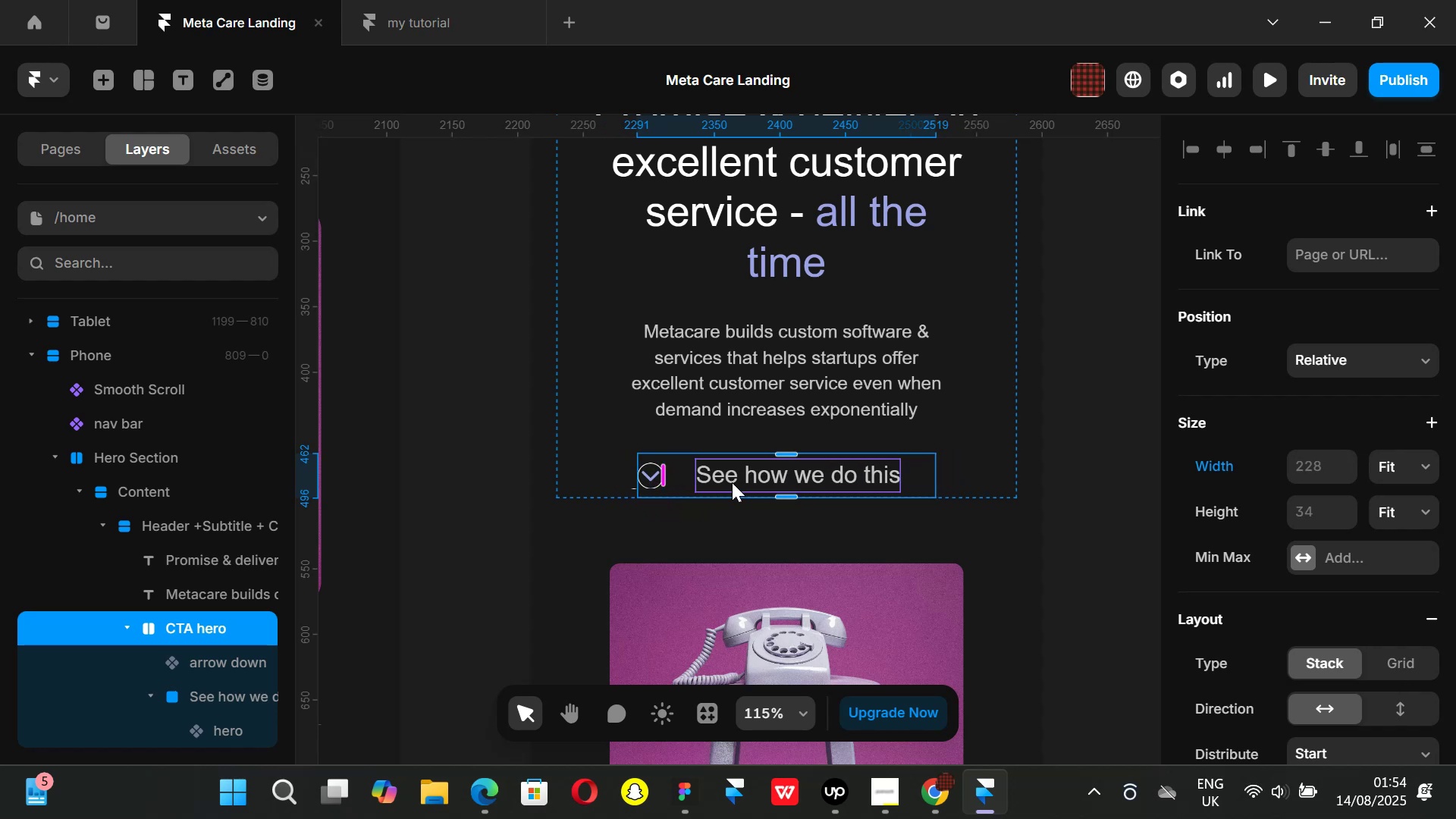 
left_click([732, 482])
 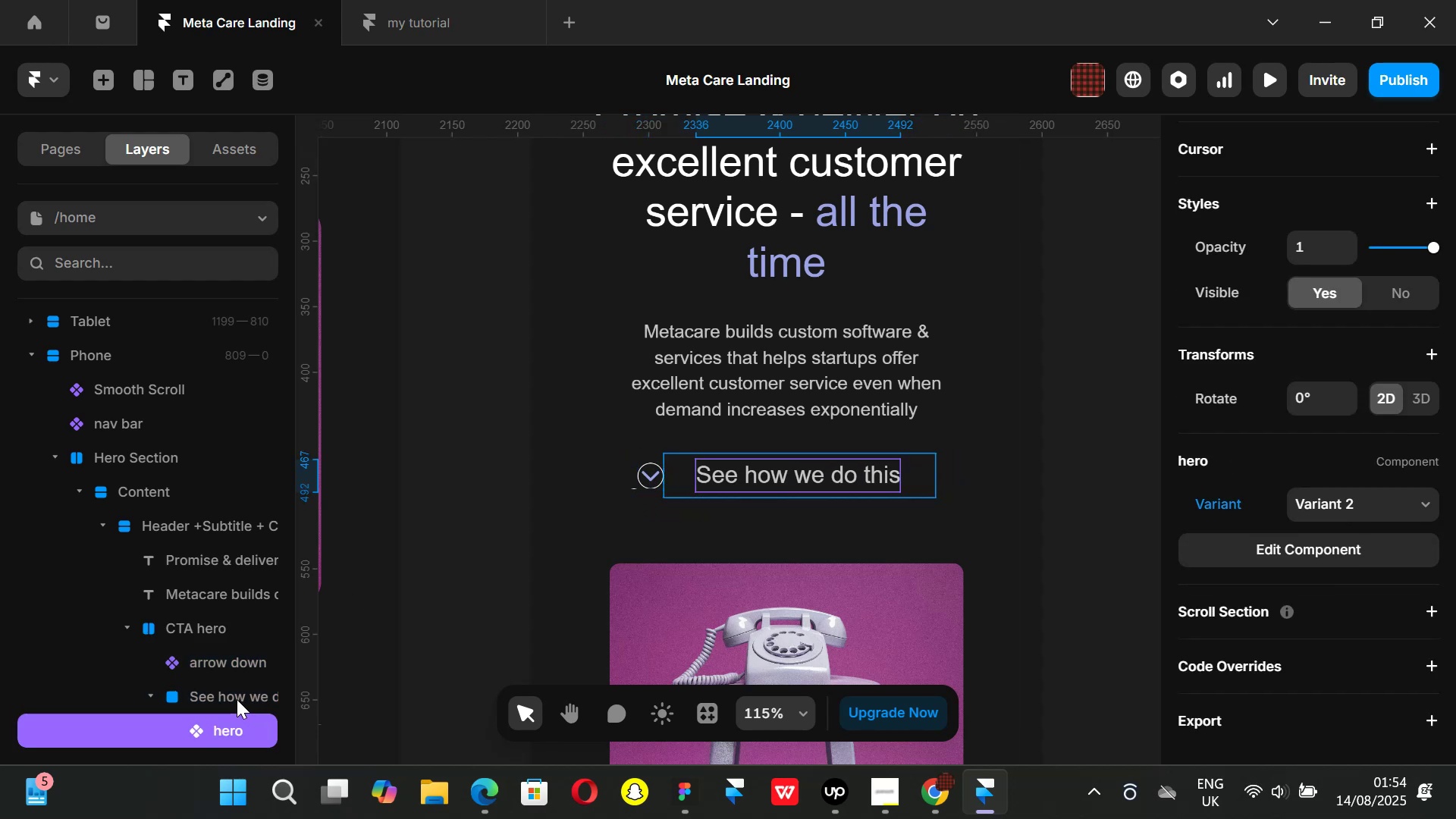 
left_click([237, 699])
 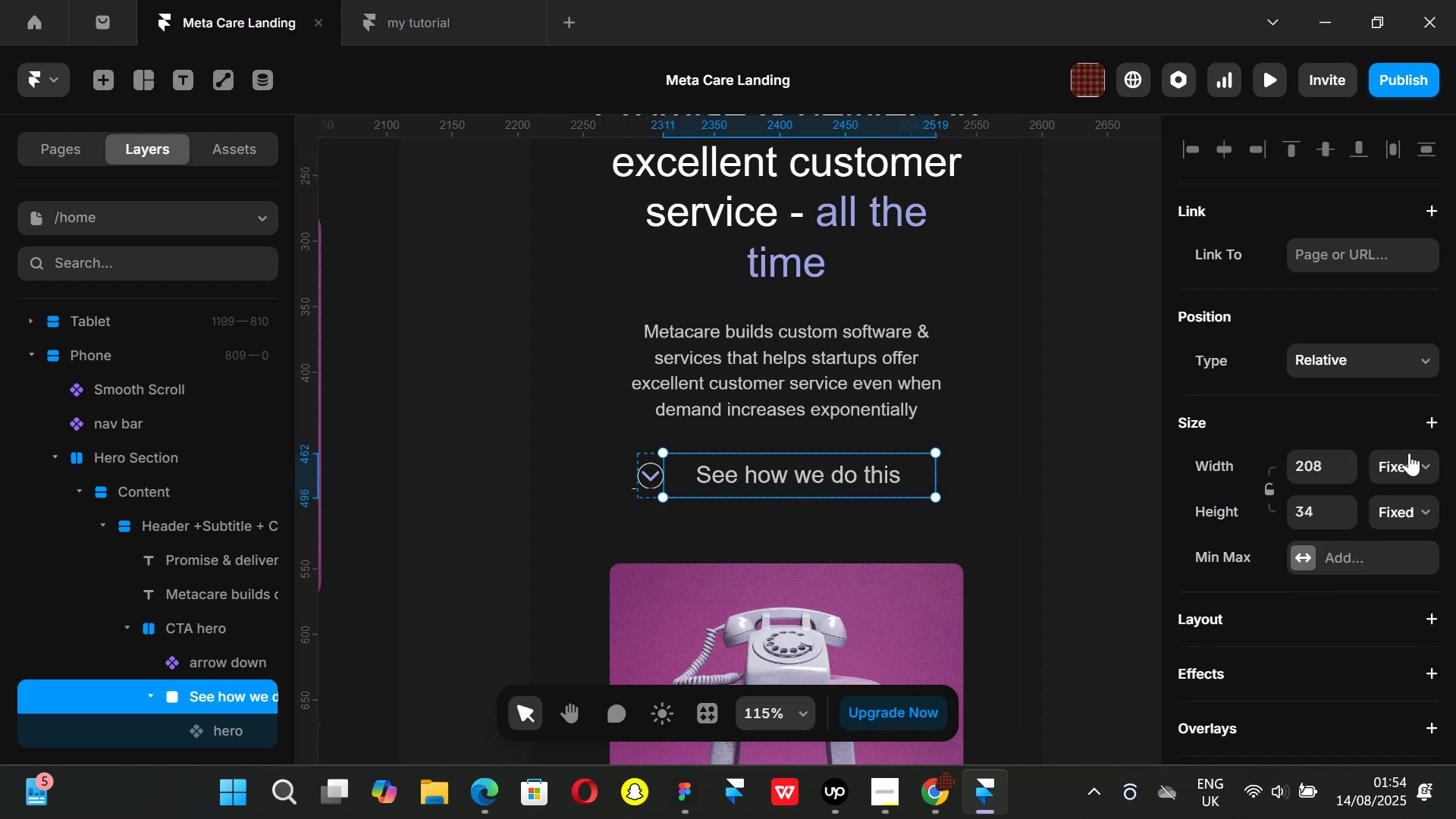 
left_click([1429, 463])
 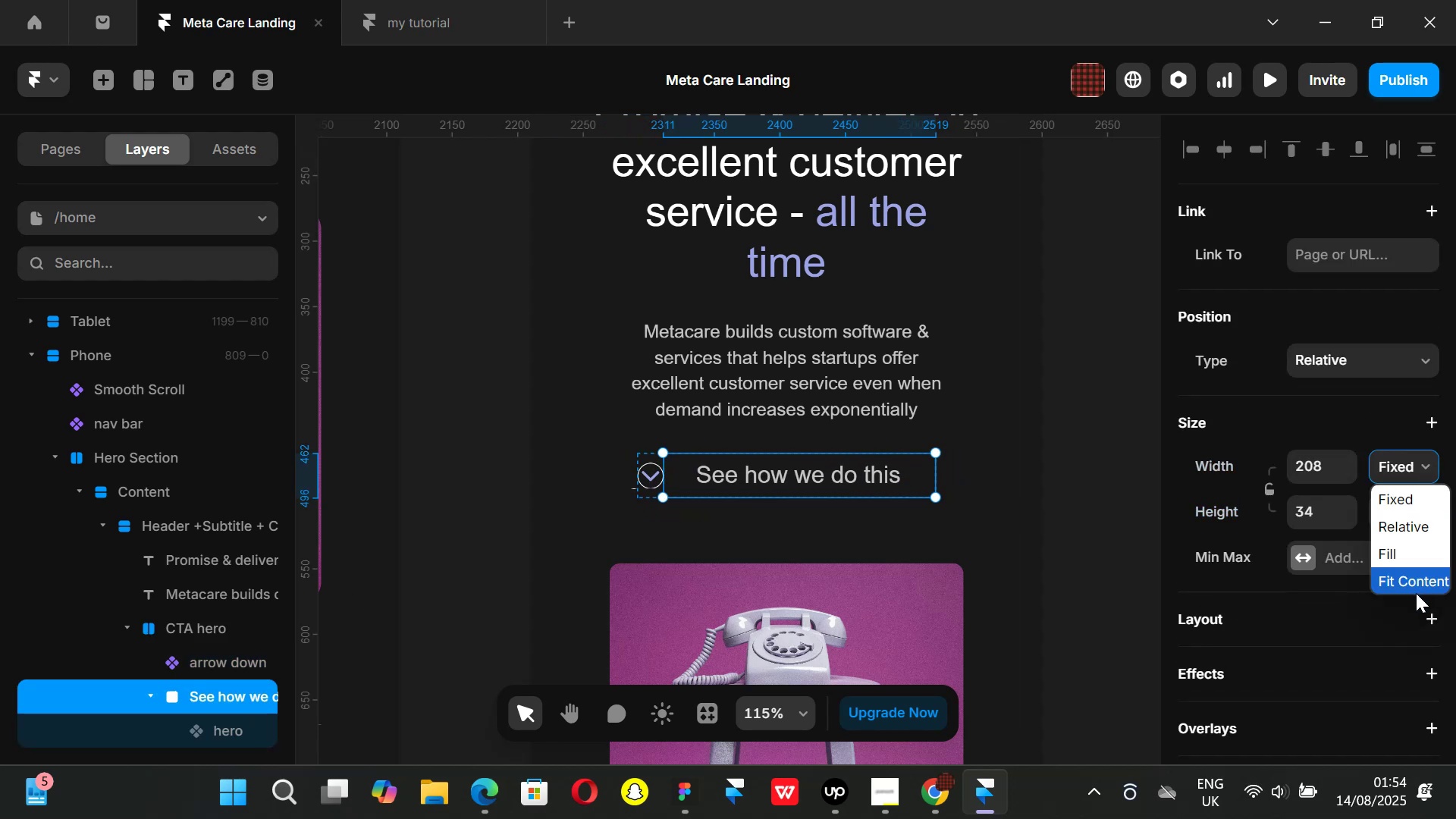 
left_click([1416, 593])
 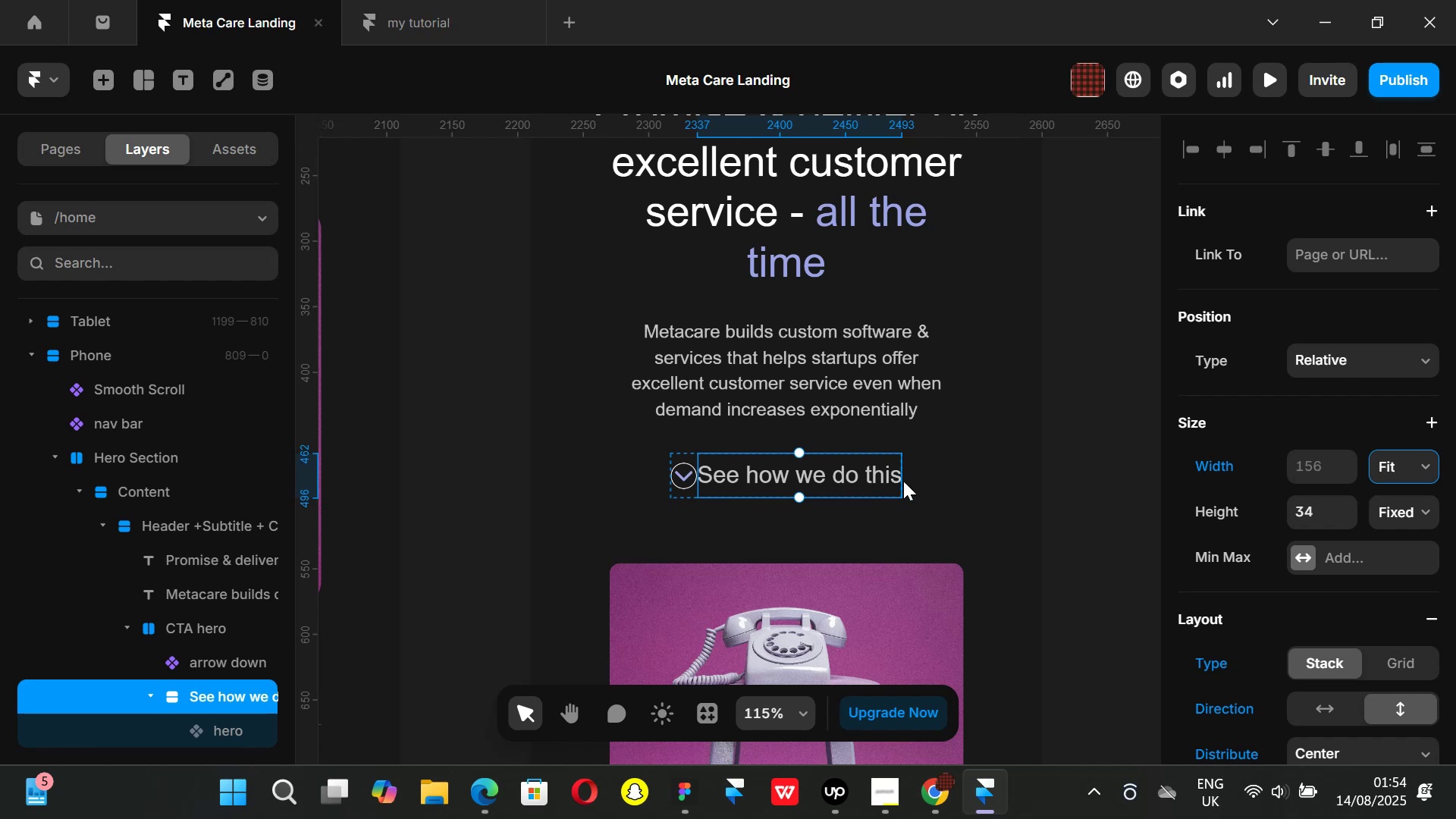 
left_click([1134, 500])
 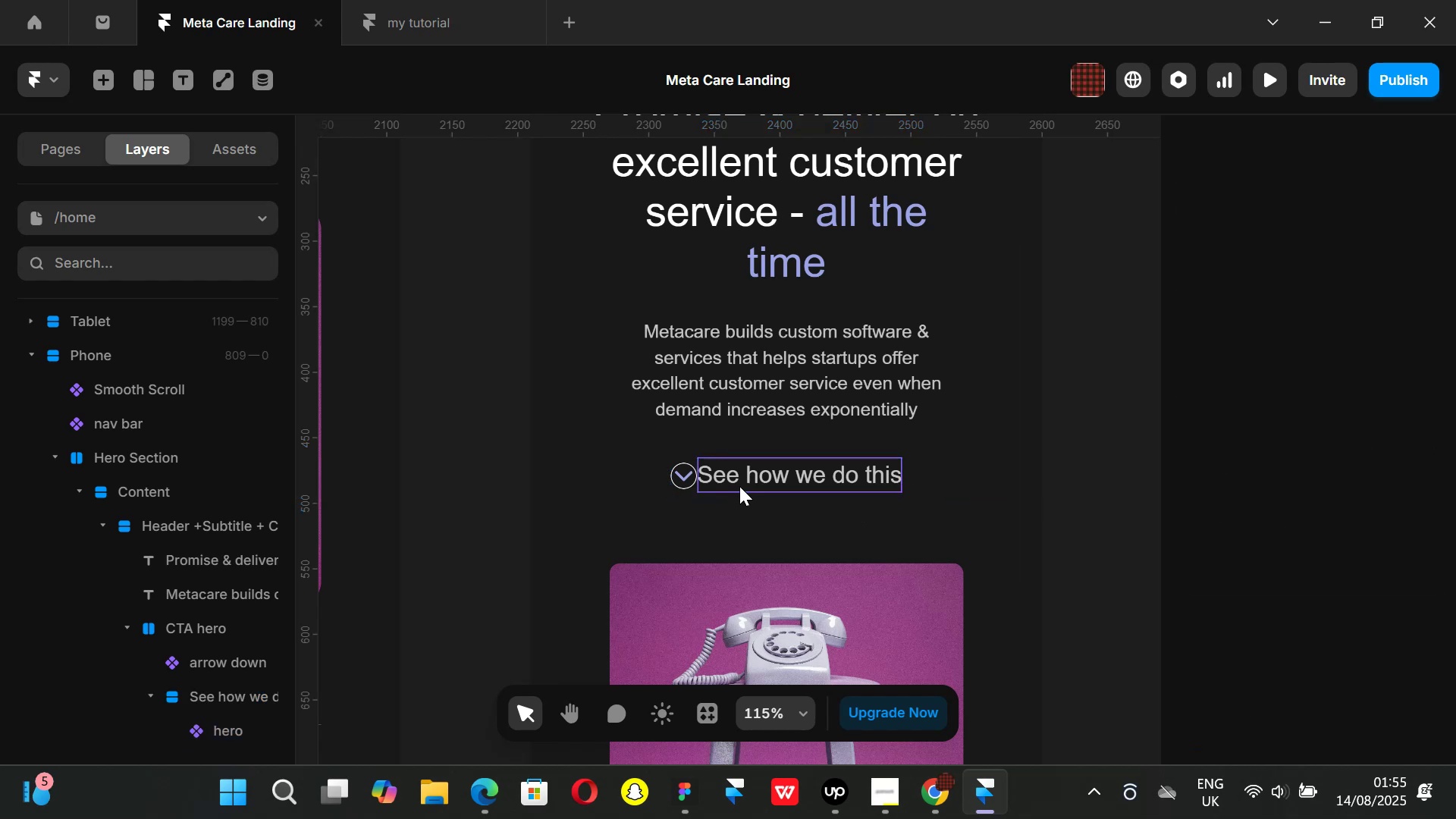 
double_click([745, 480])
 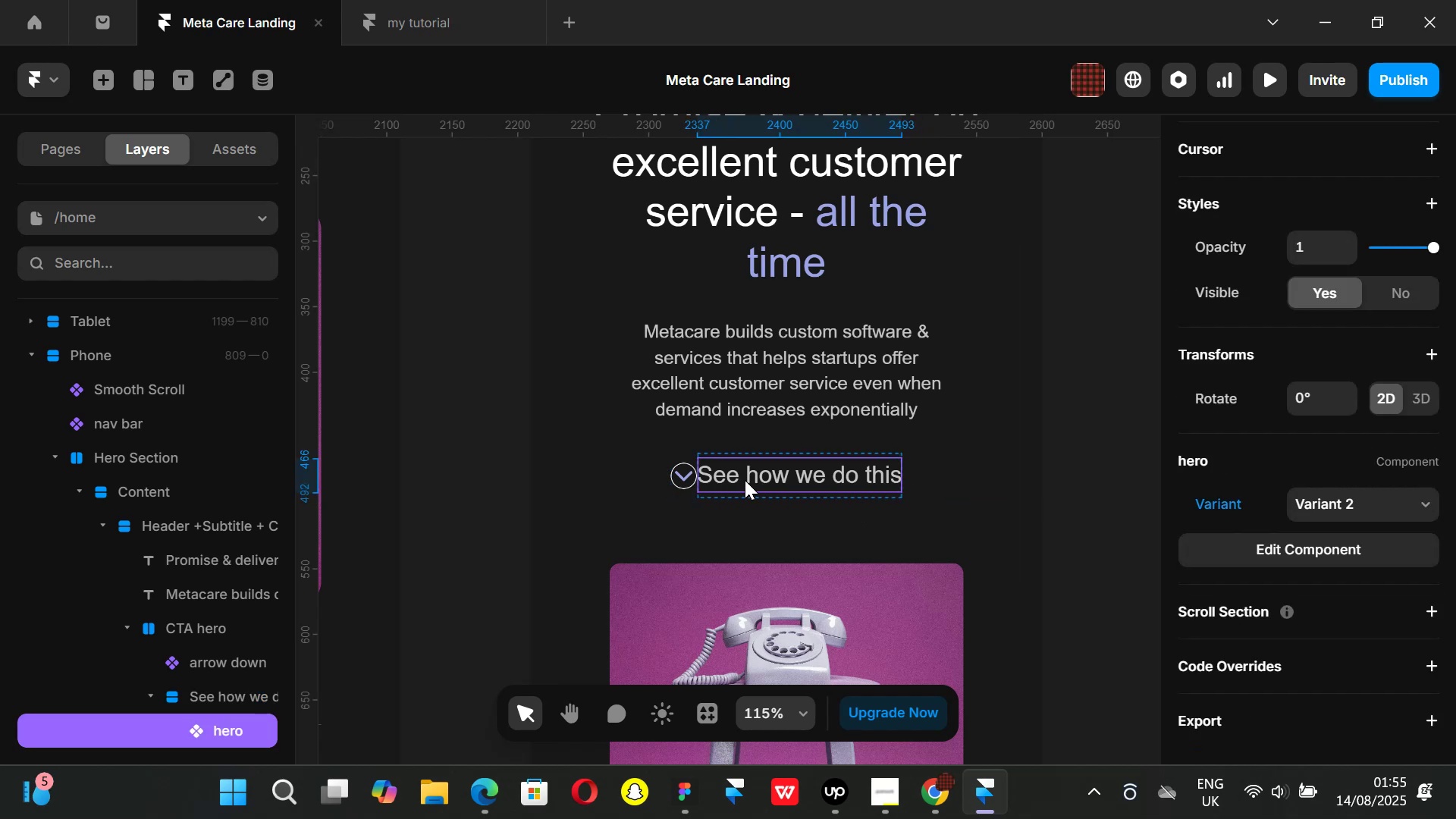 
triple_click([745, 480])
 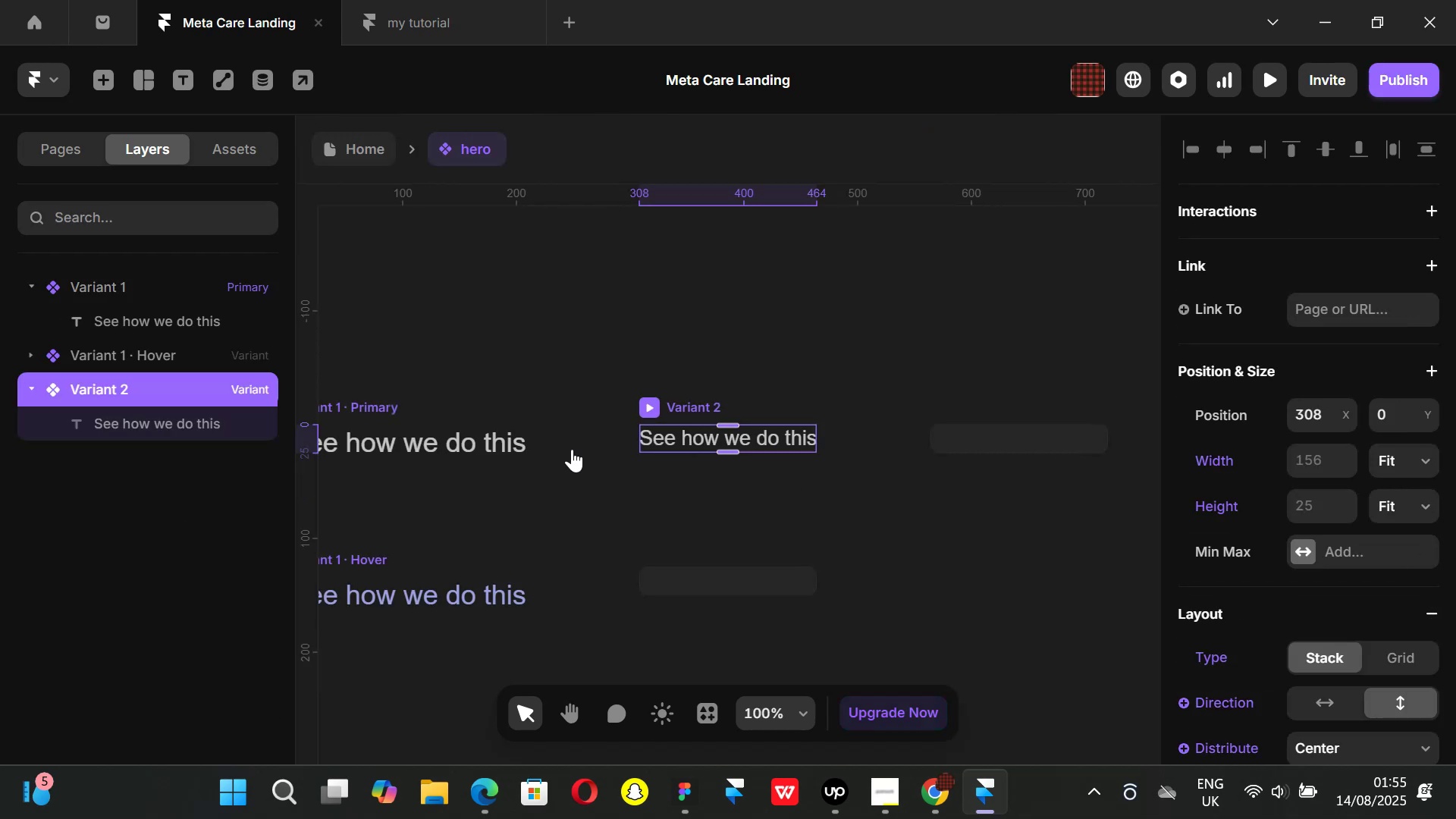 
left_click_drag(start_coordinate=[165, 425], to_coordinate=[195, 425])
 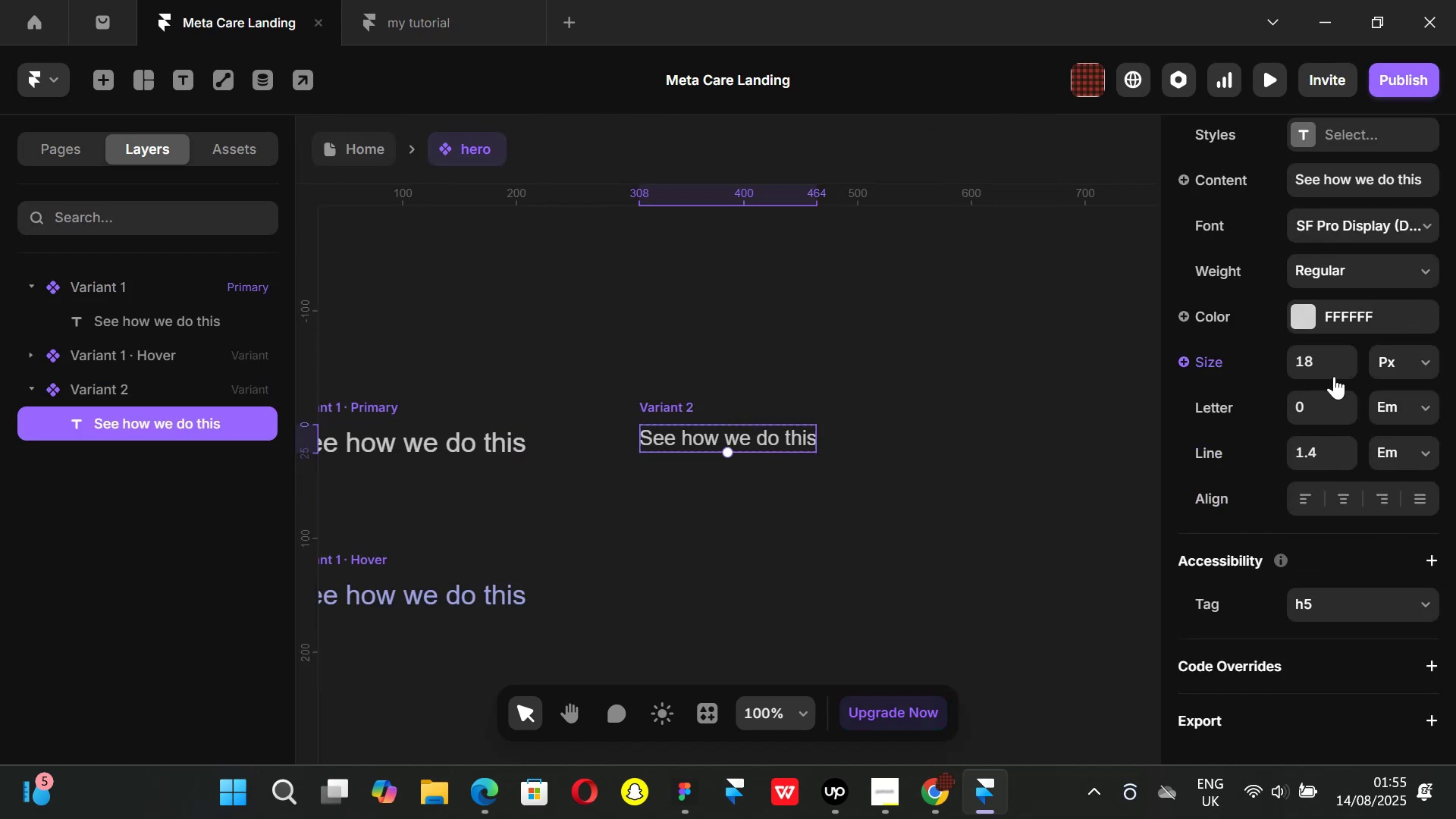 
left_click([1331, 360])
 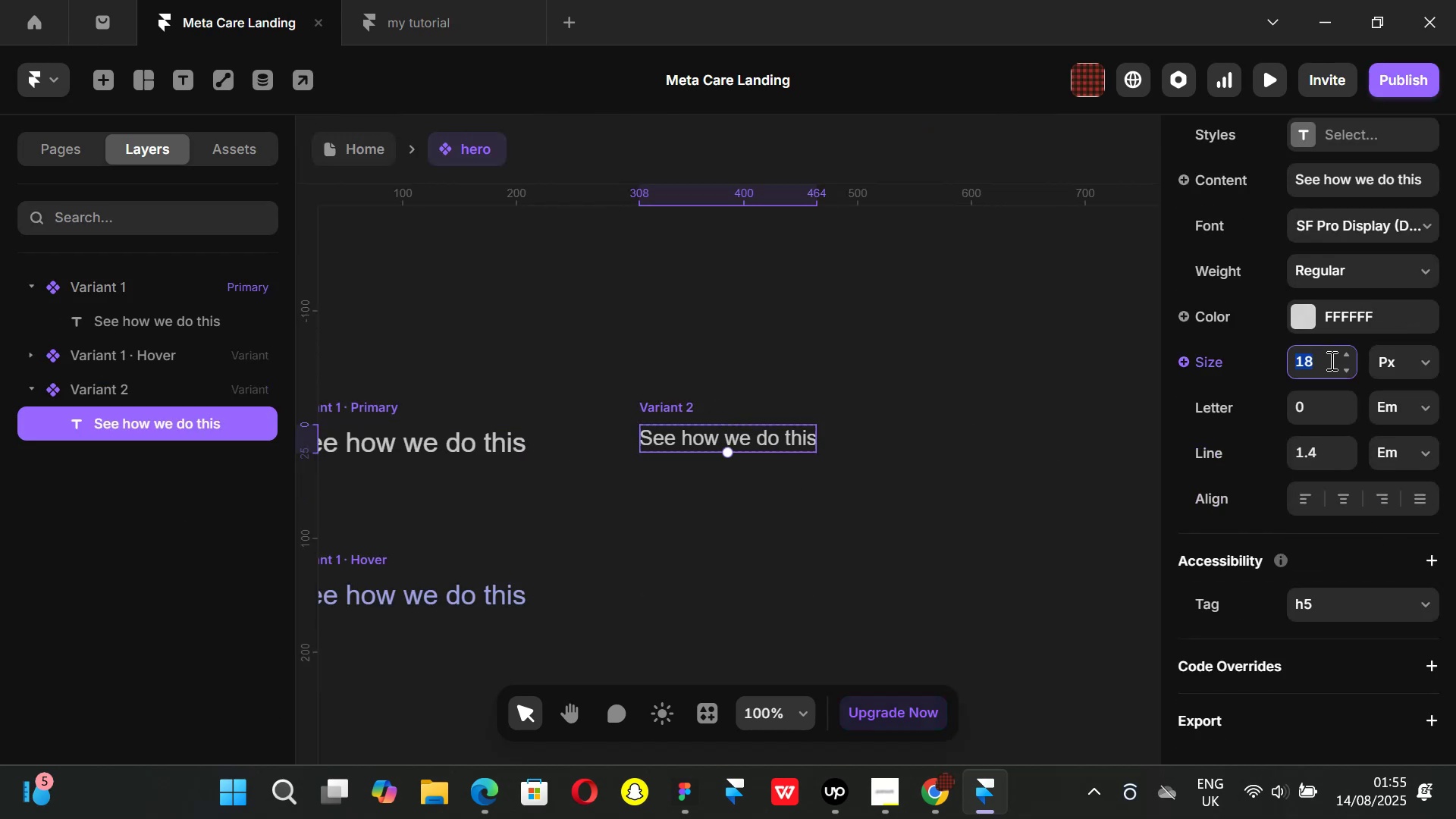 
type(16)
 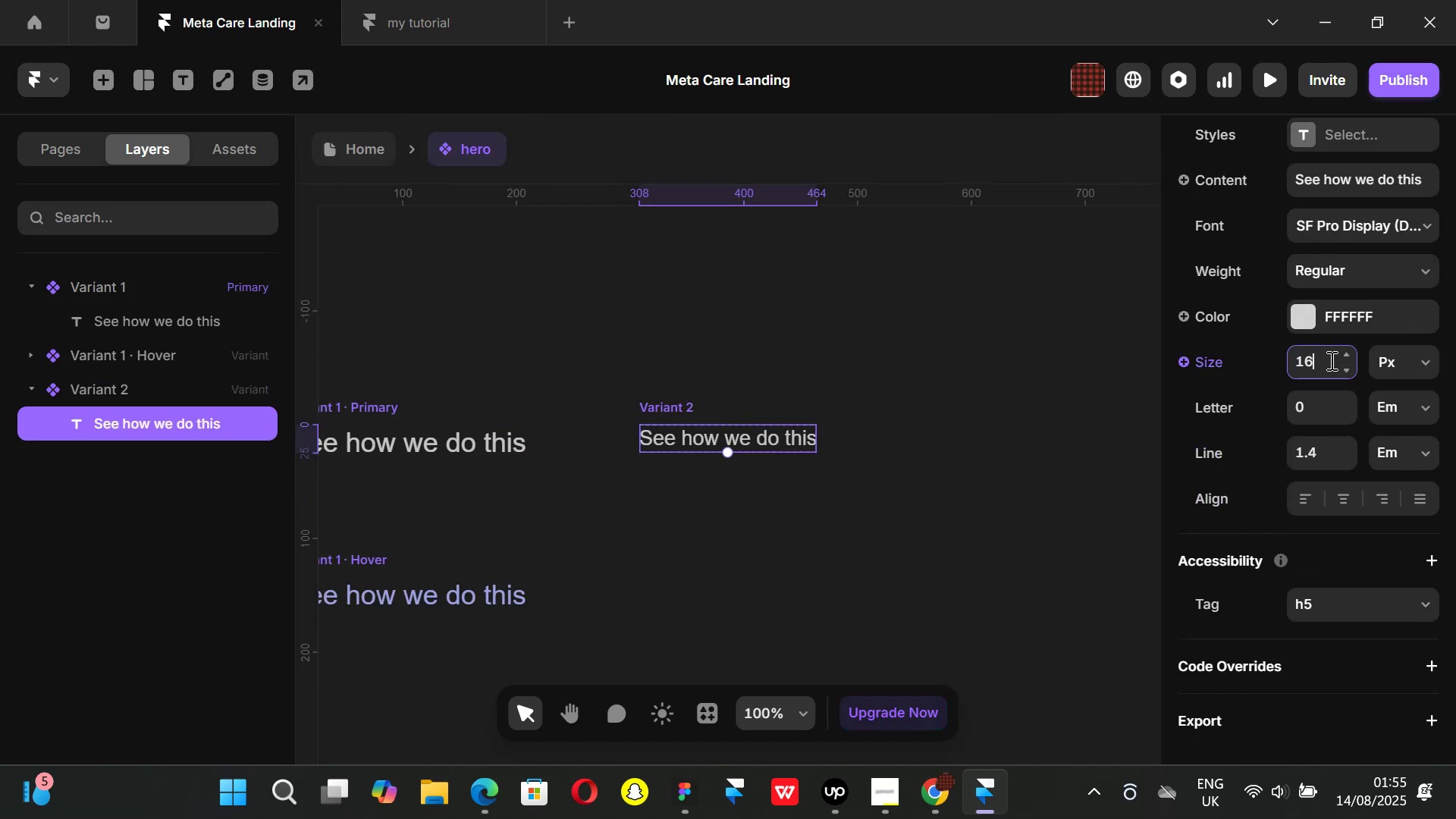 
key(Enter)
 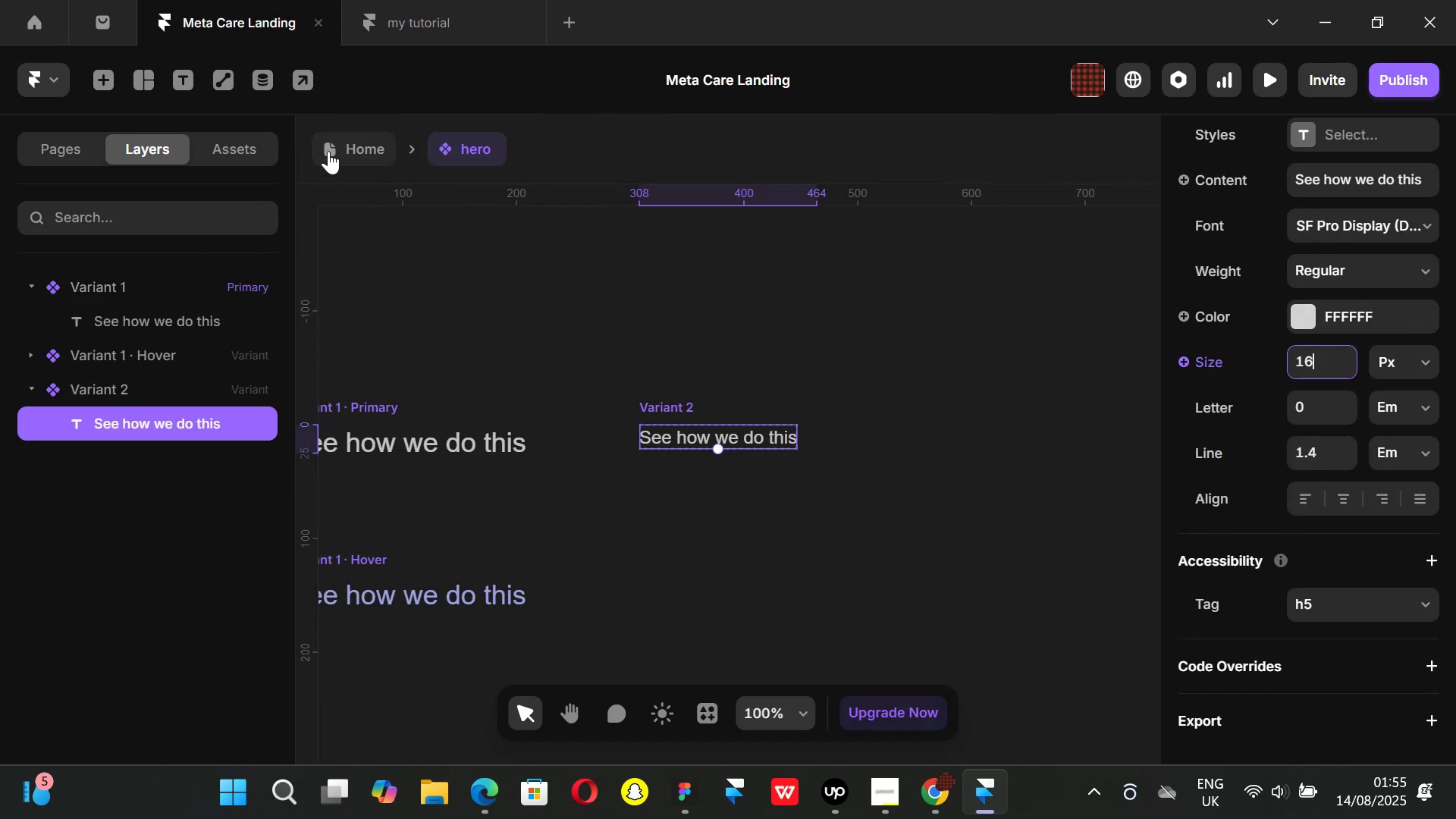 
left_click([351, 141])
 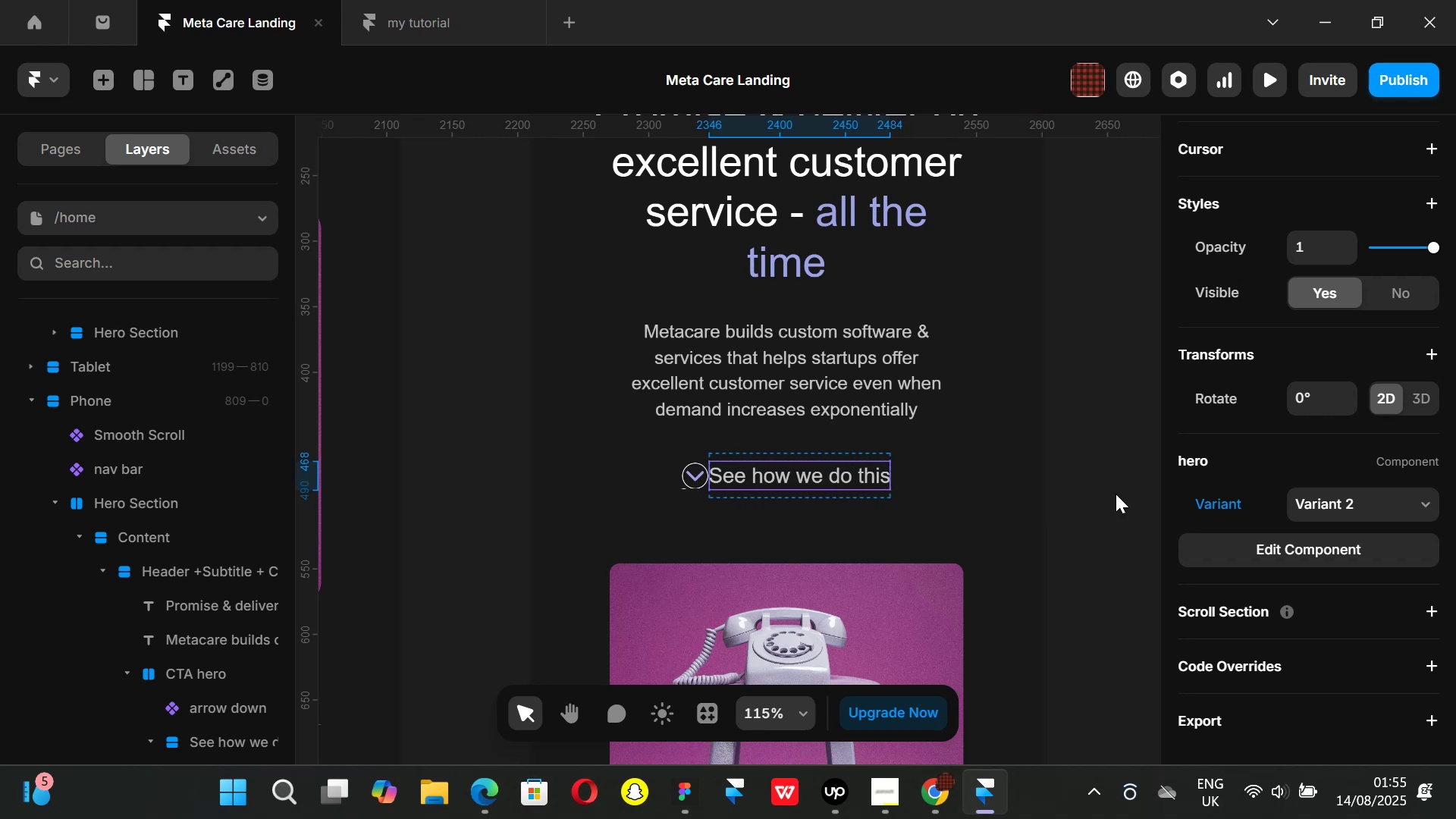 
left_click([1130, 491])
 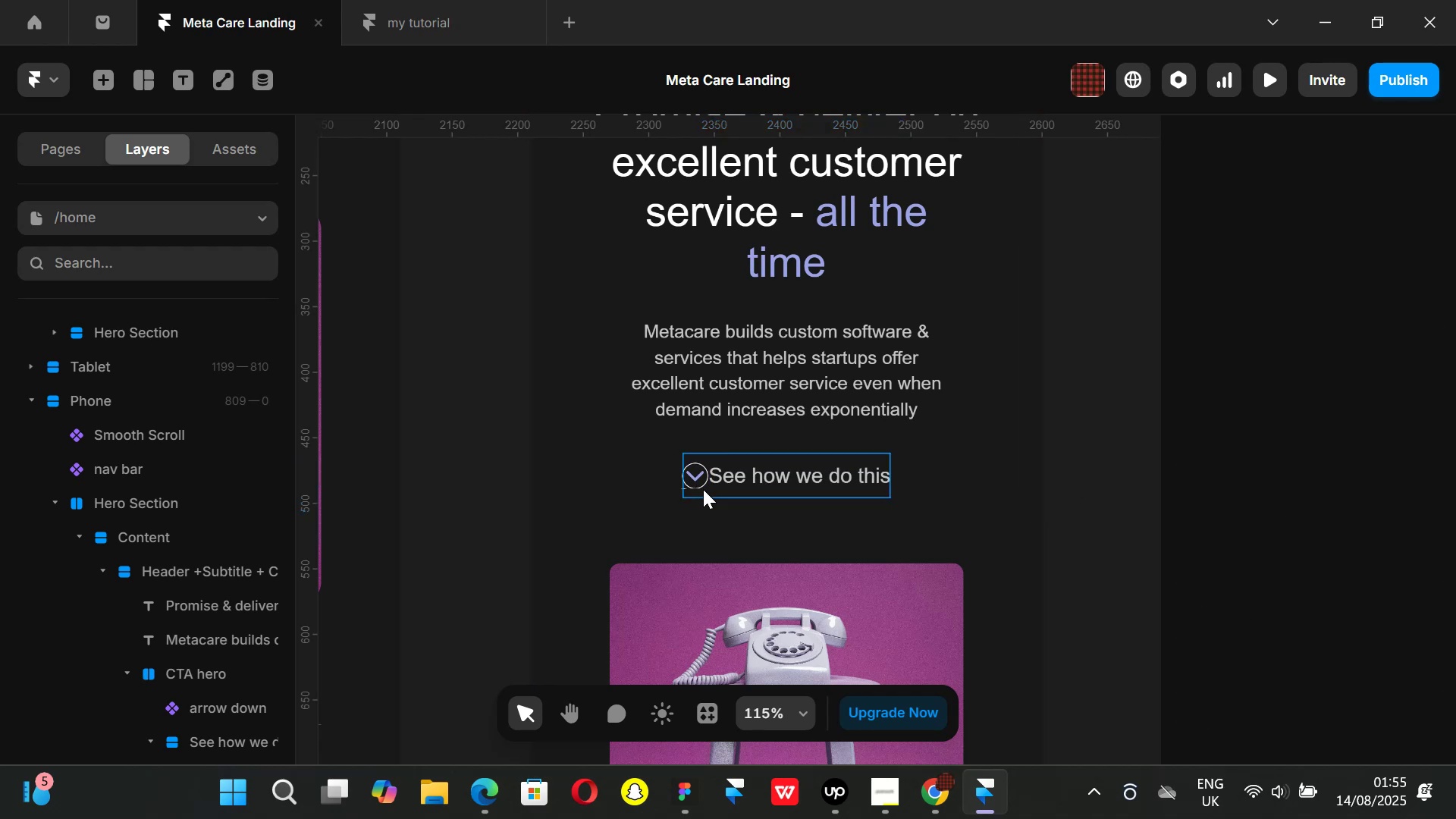 
left_click([703, 489])
 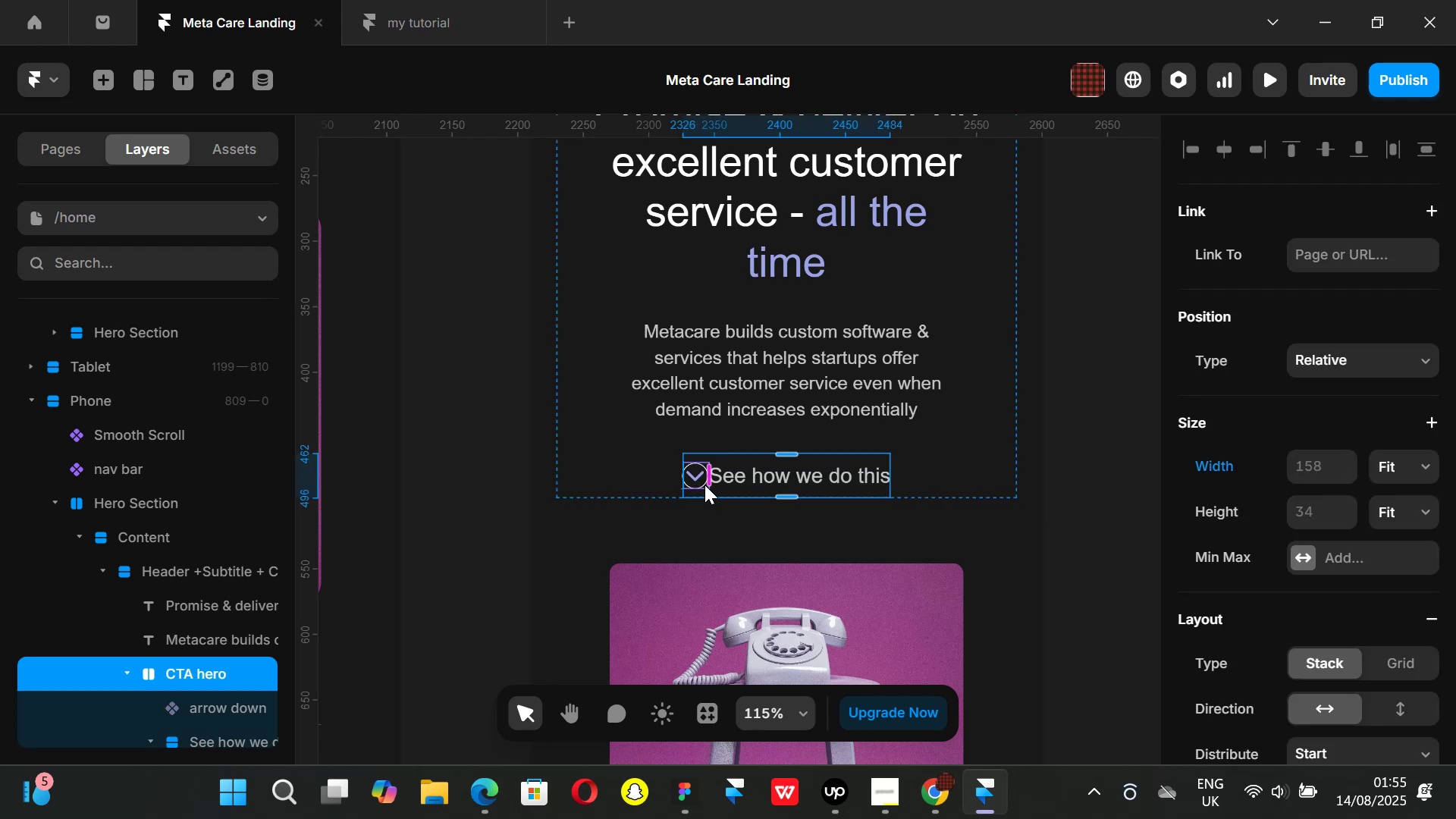 
left_click_drag(start_coordinate=[709, 482], to_coordinate=[739, 480])
 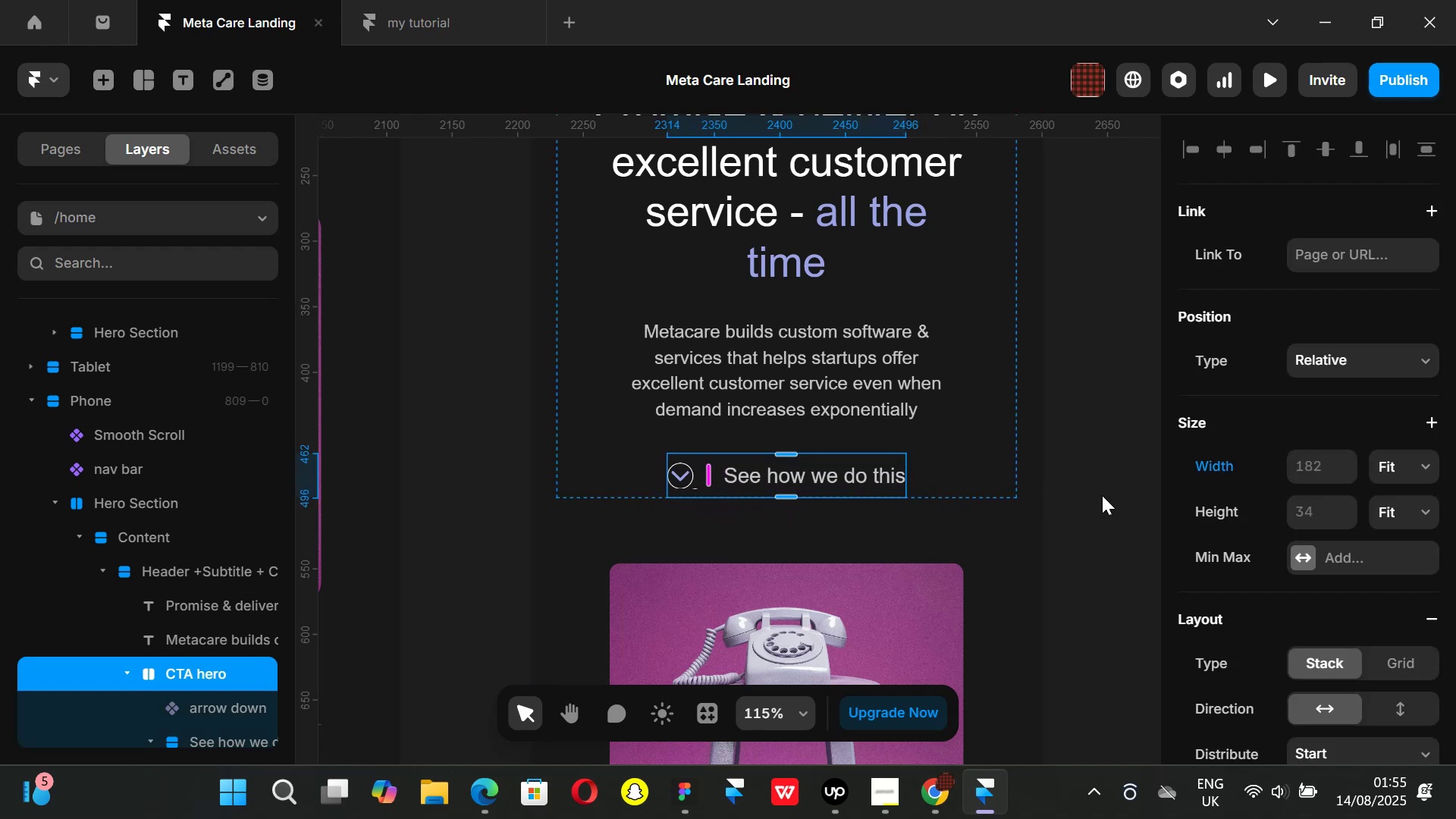 
left_click([1102, 495])
 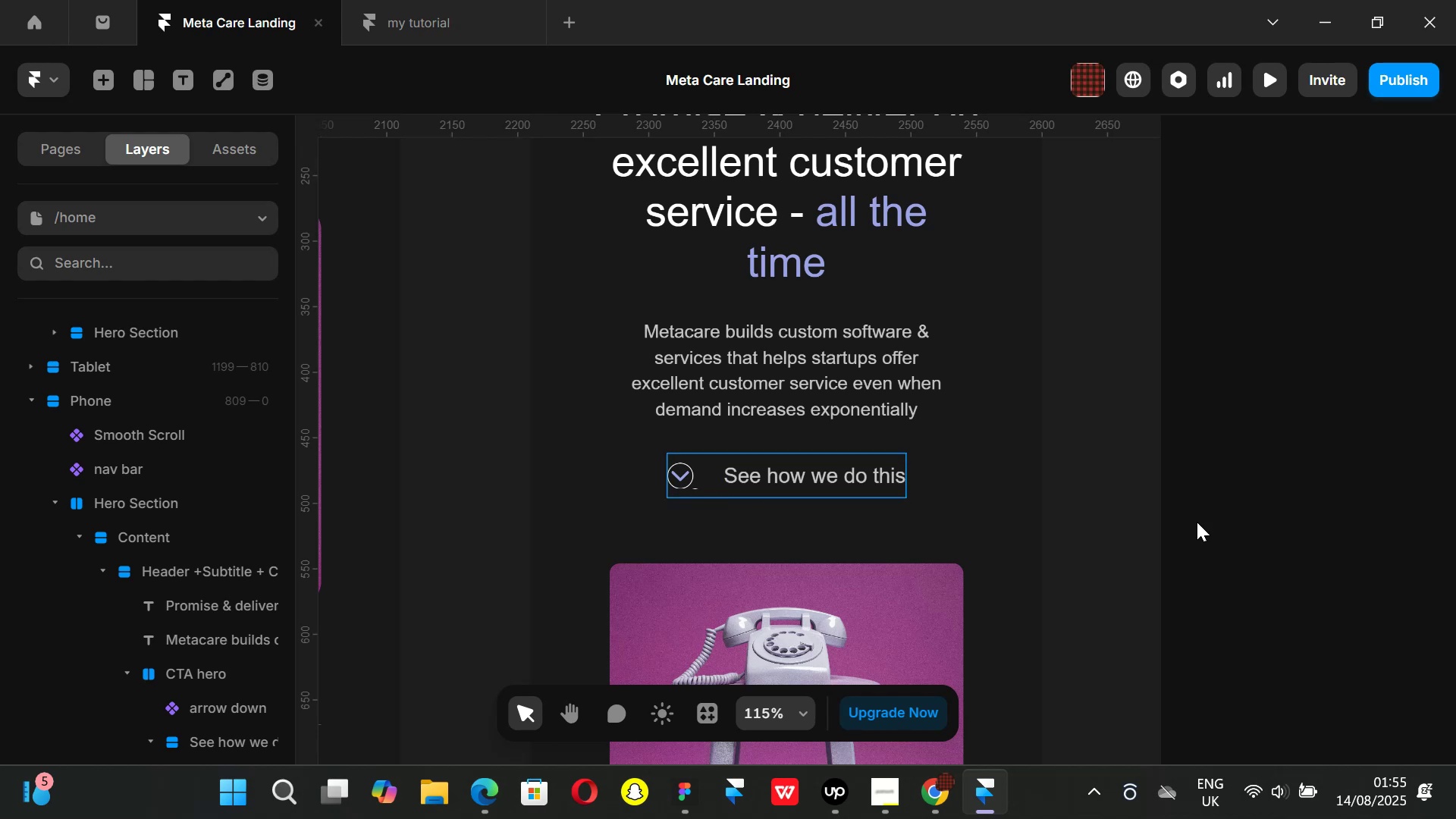 
scroll: coordinate [1299, 577], scroll_direction: down, amount: 7.0
 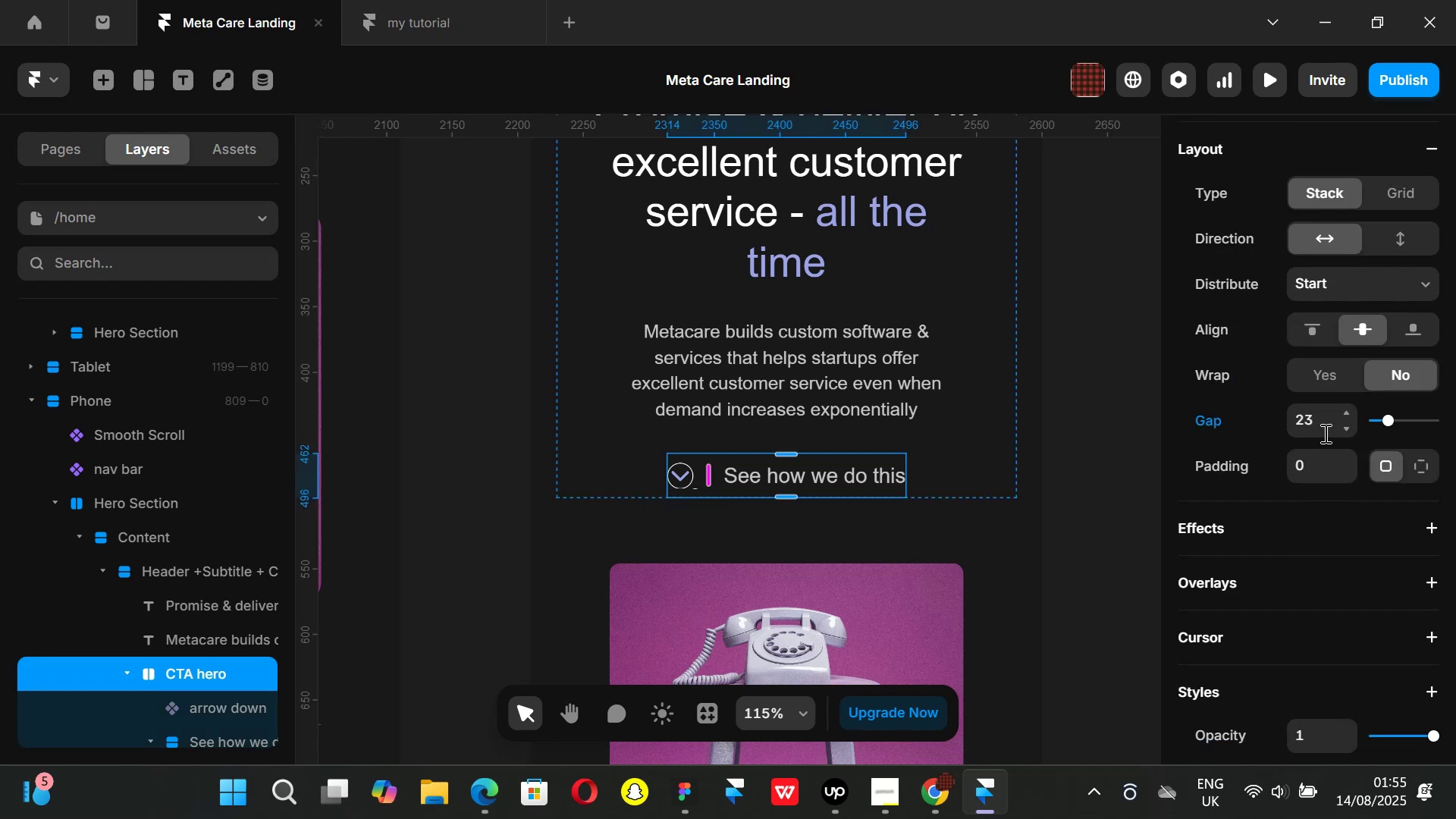 
left_click([1319, 423])
 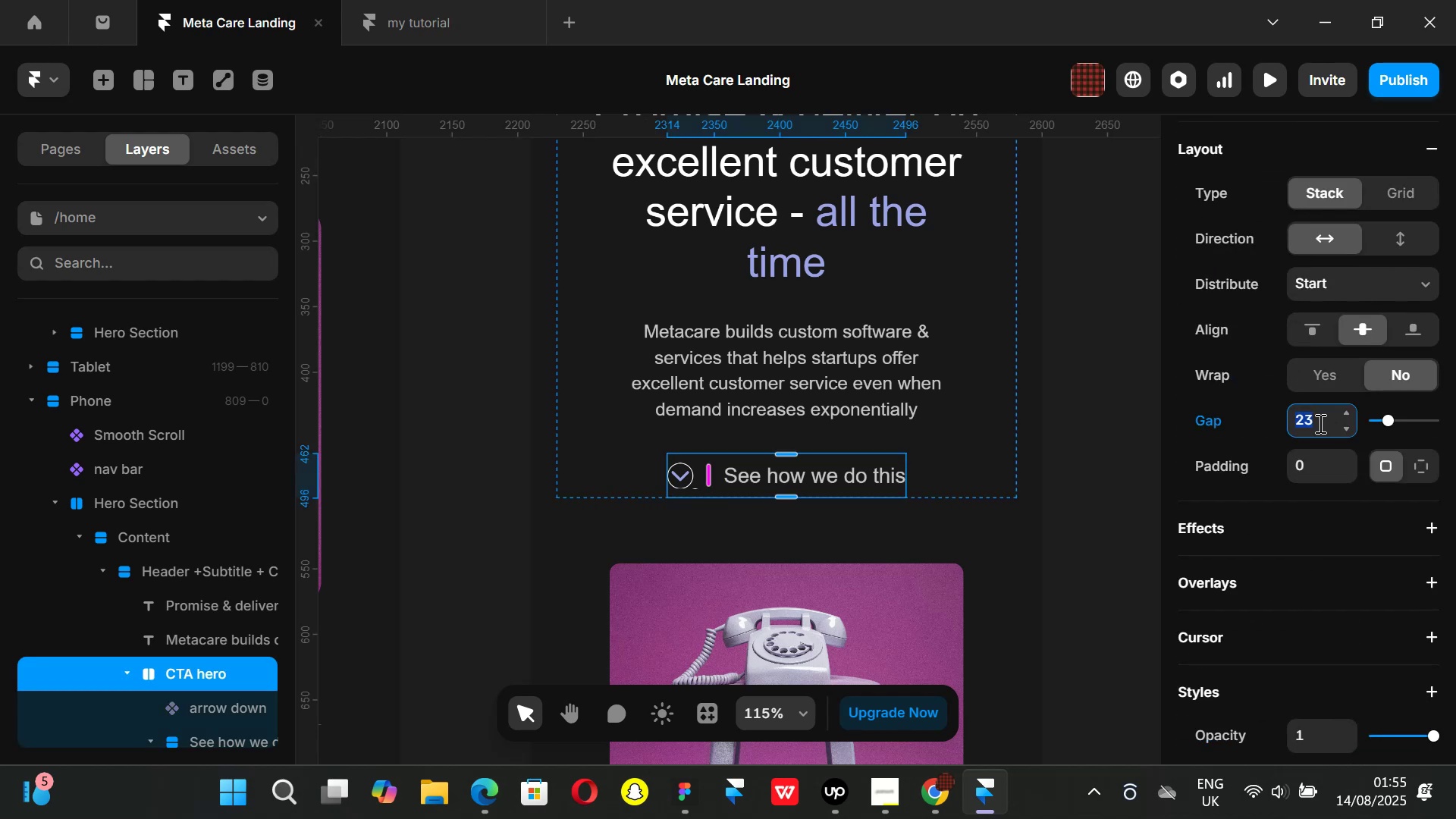 
type(24)
 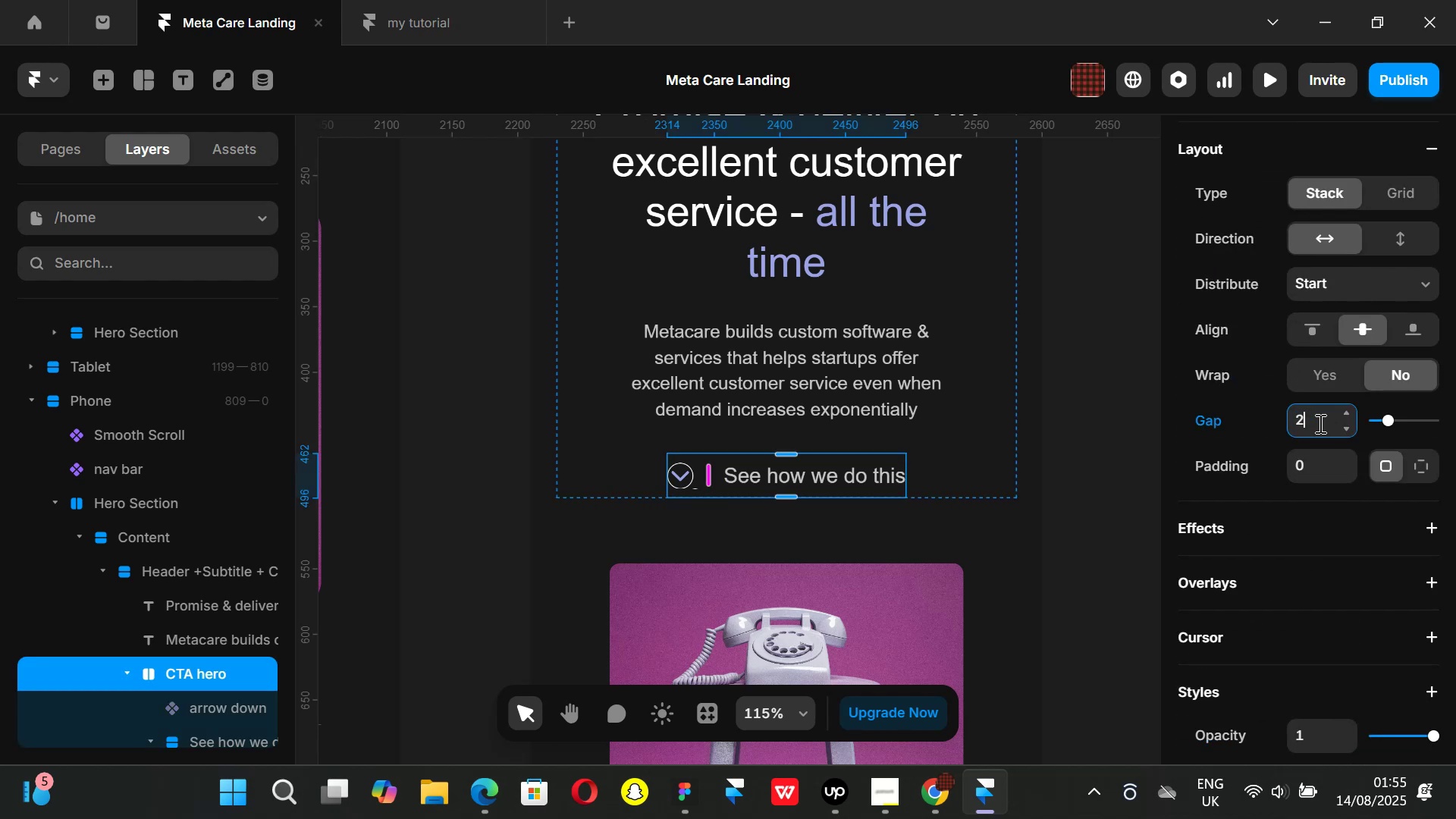 
key(Enter)
 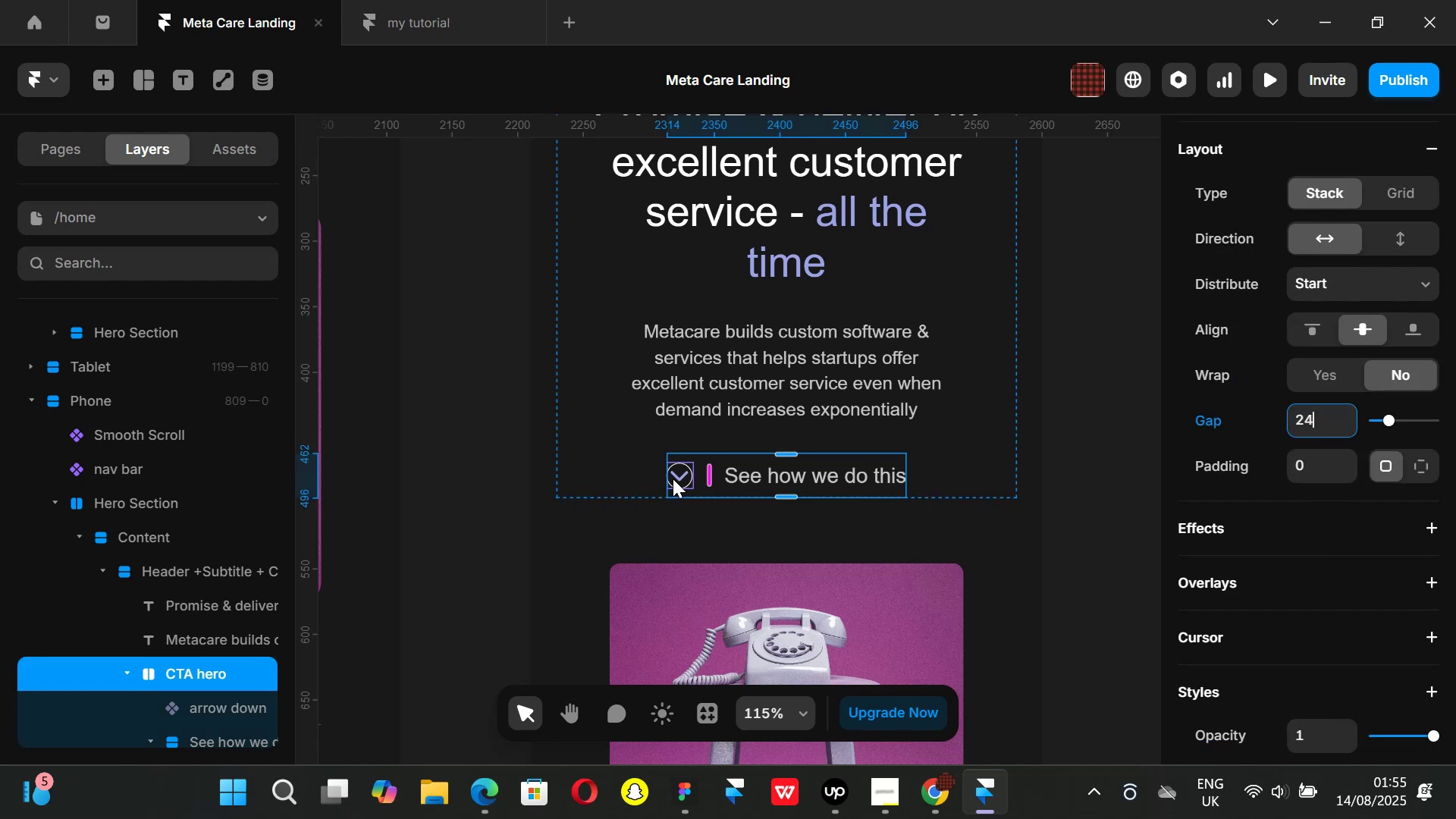 
left_click([674, 479])
 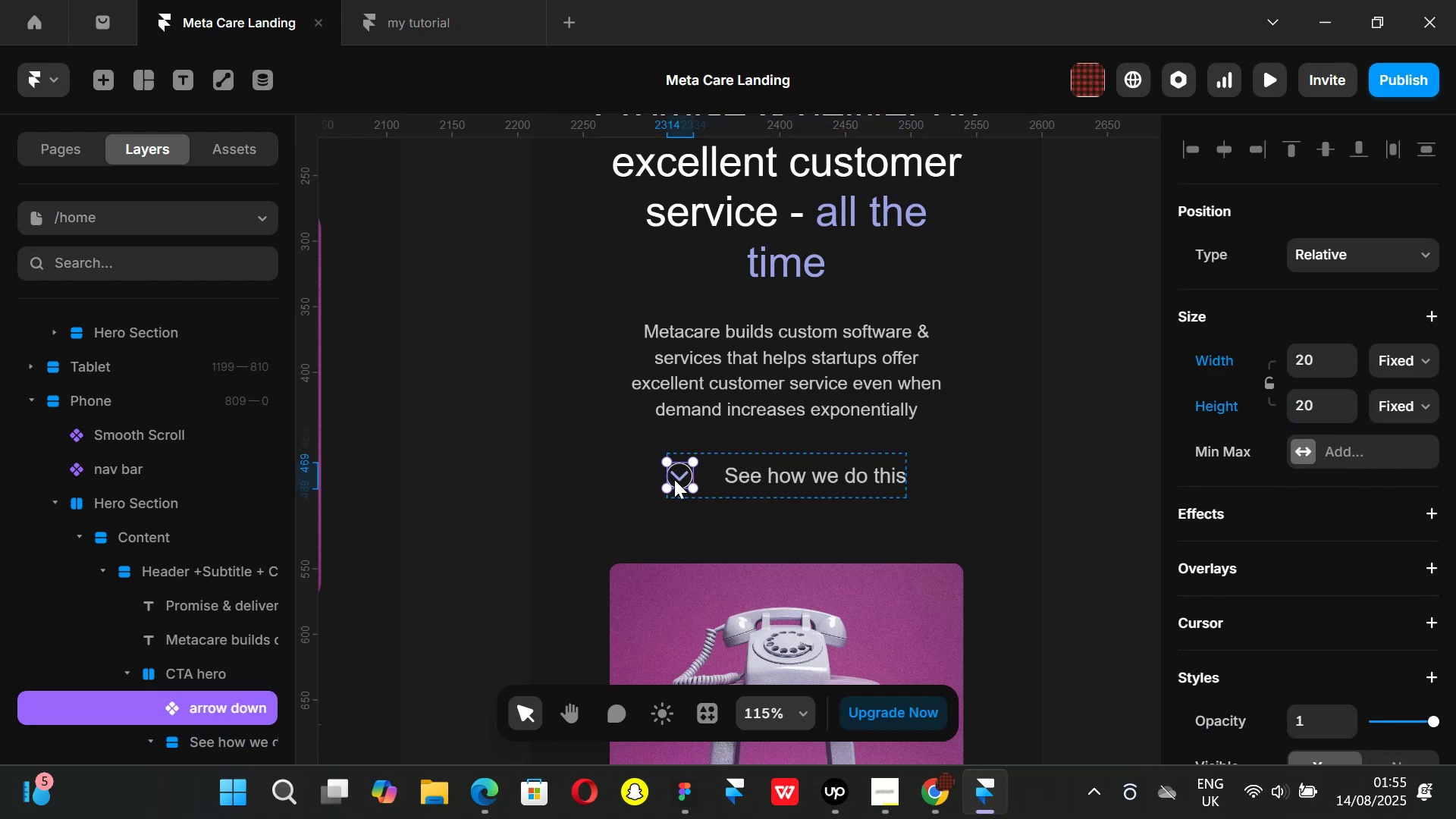 
hold_key(key=ControlLeft, duration=0.8)
scroll: coordinate [261, 571], scroll_direction: up, amount: 3.0
 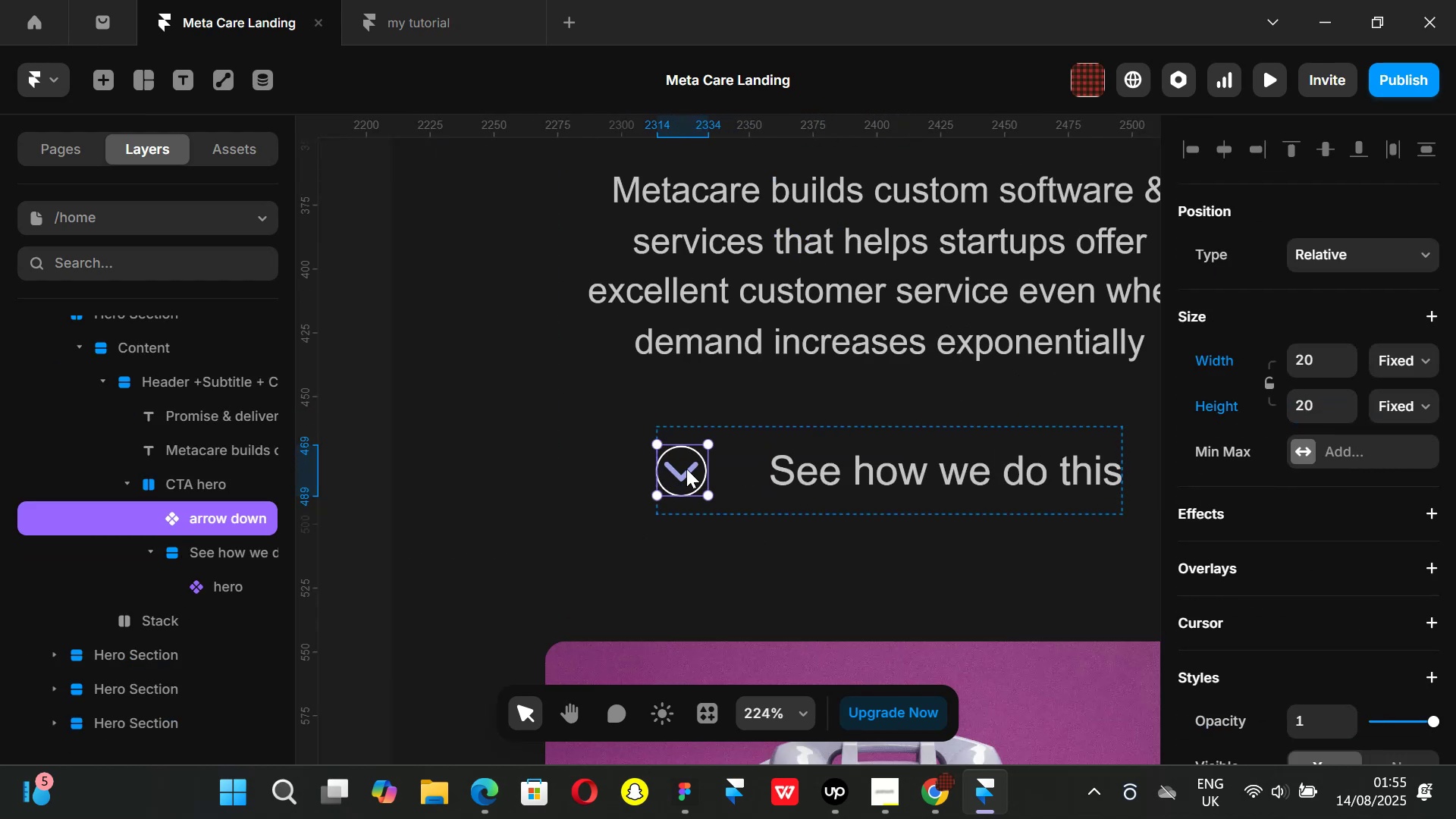 
double_click([686, 469])
 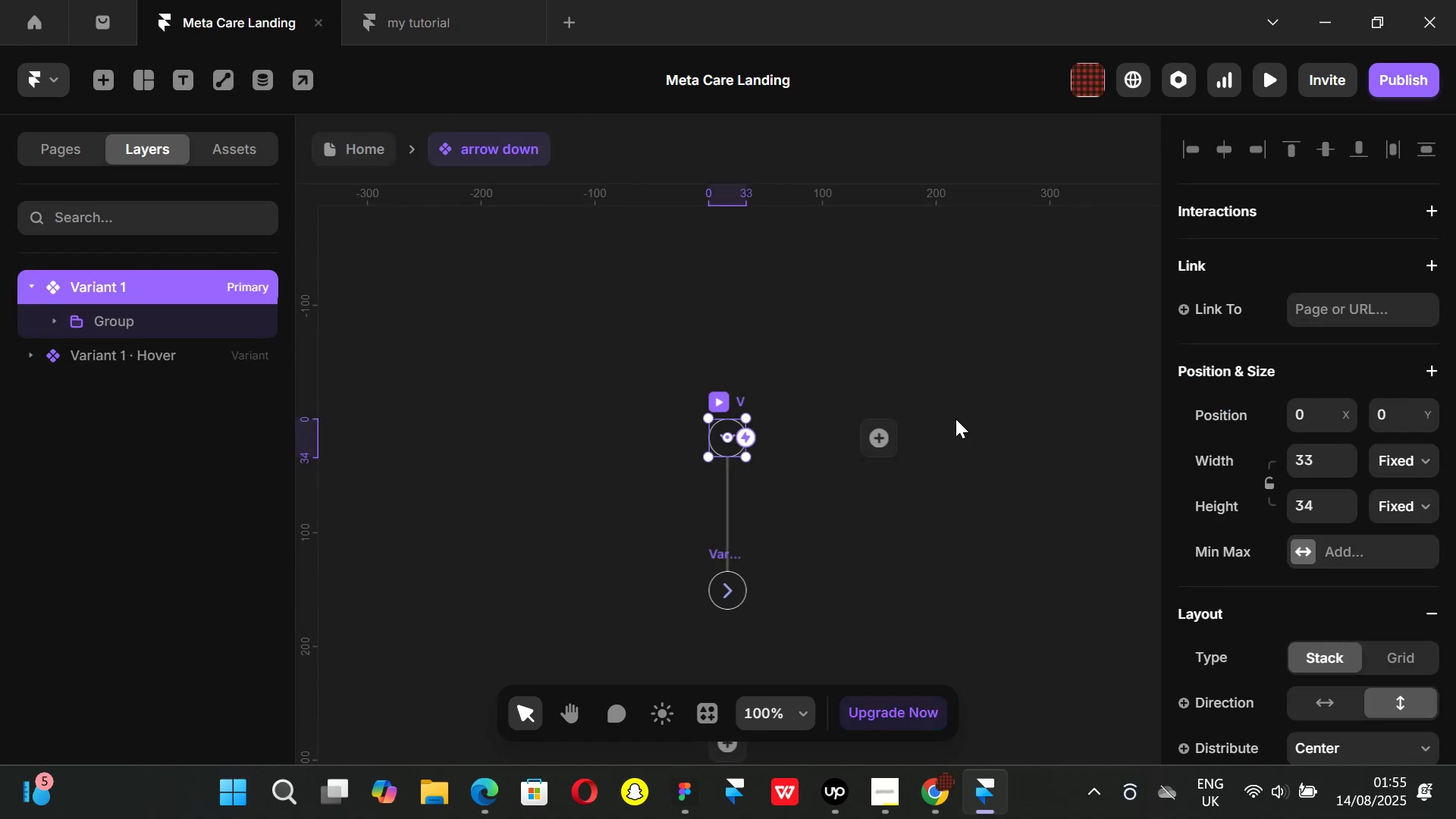 
left_click([886, 436])
 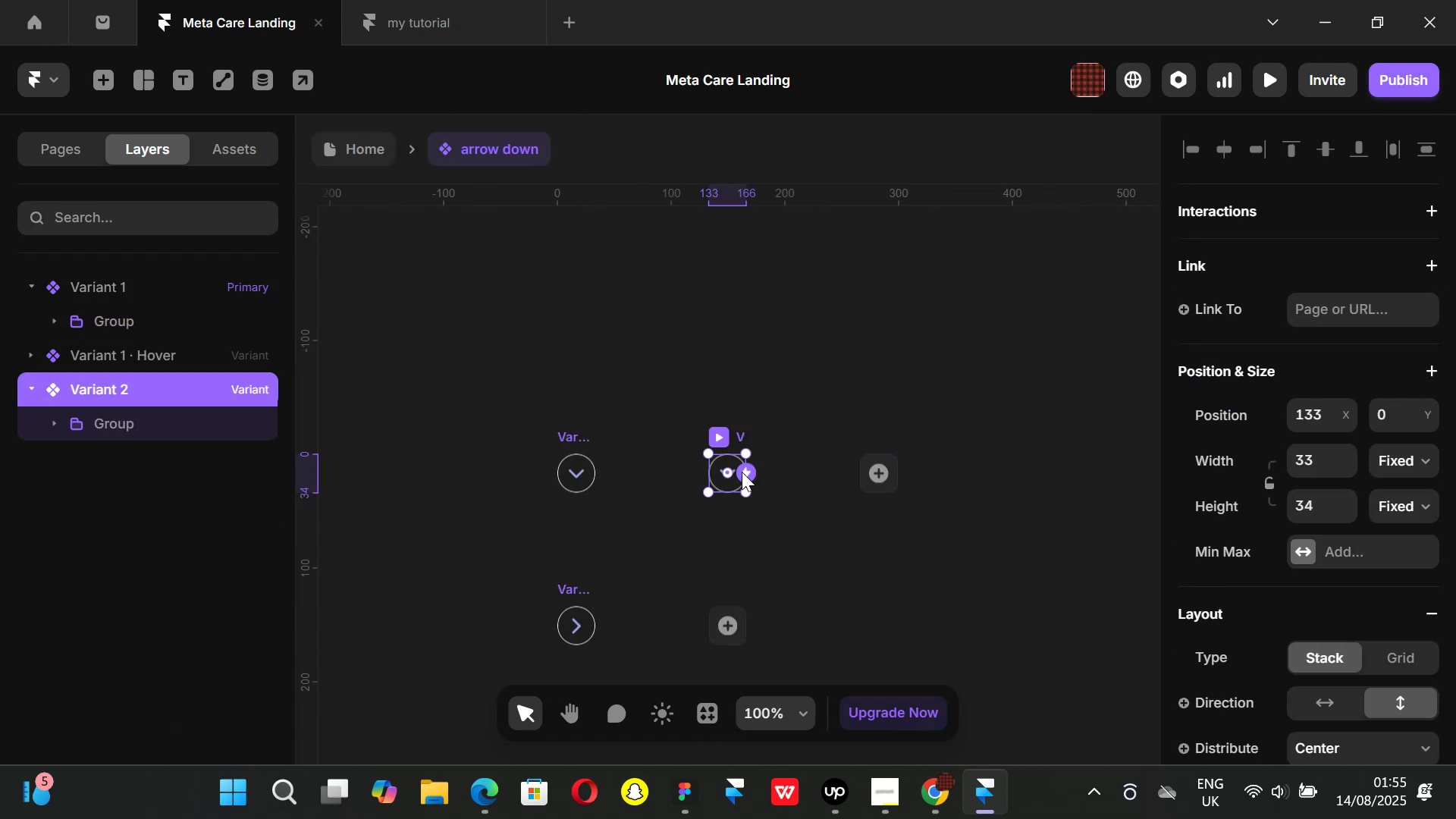 
key(Control+ControlLeft)
 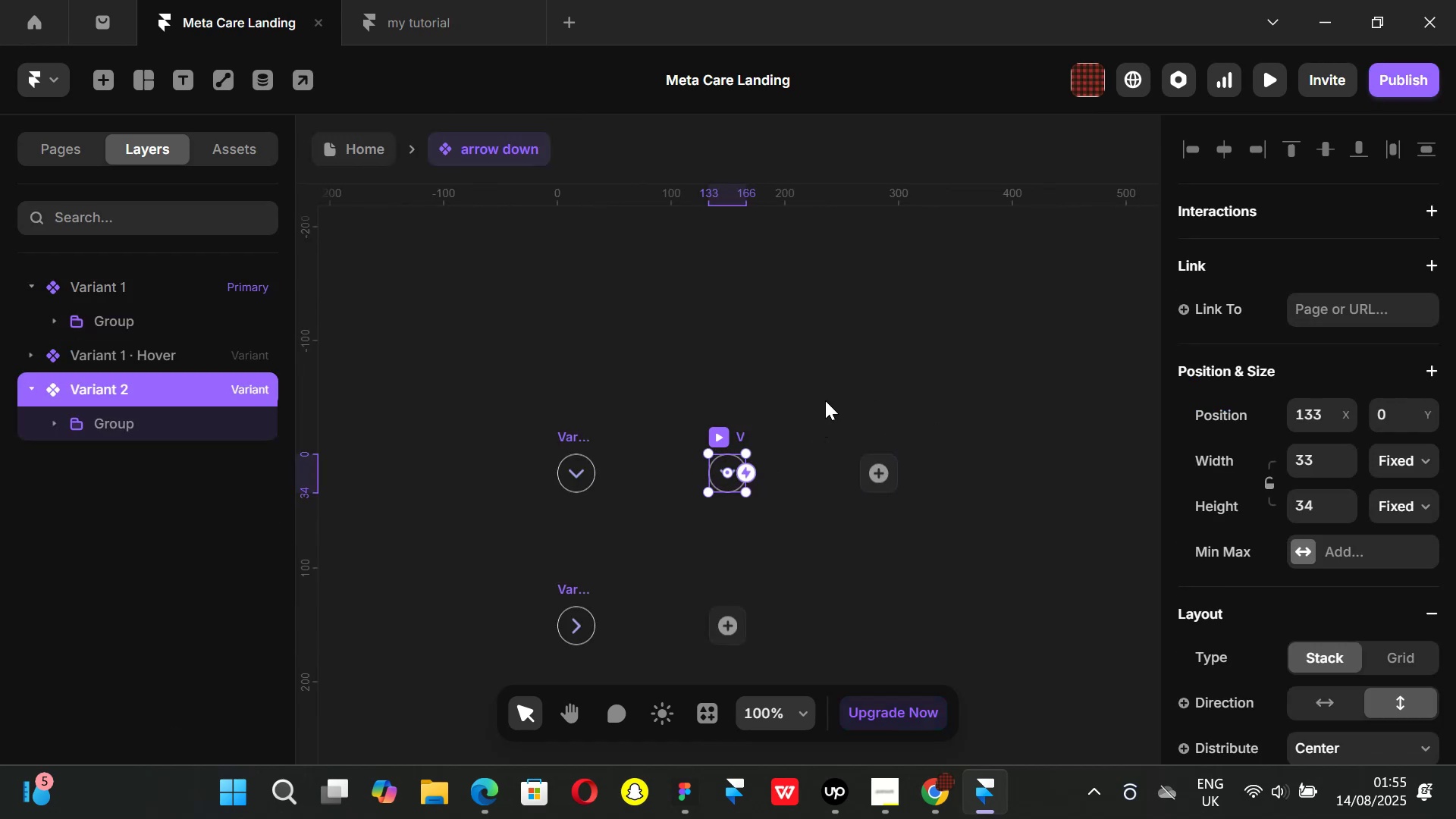 
left_click([825, 400])
 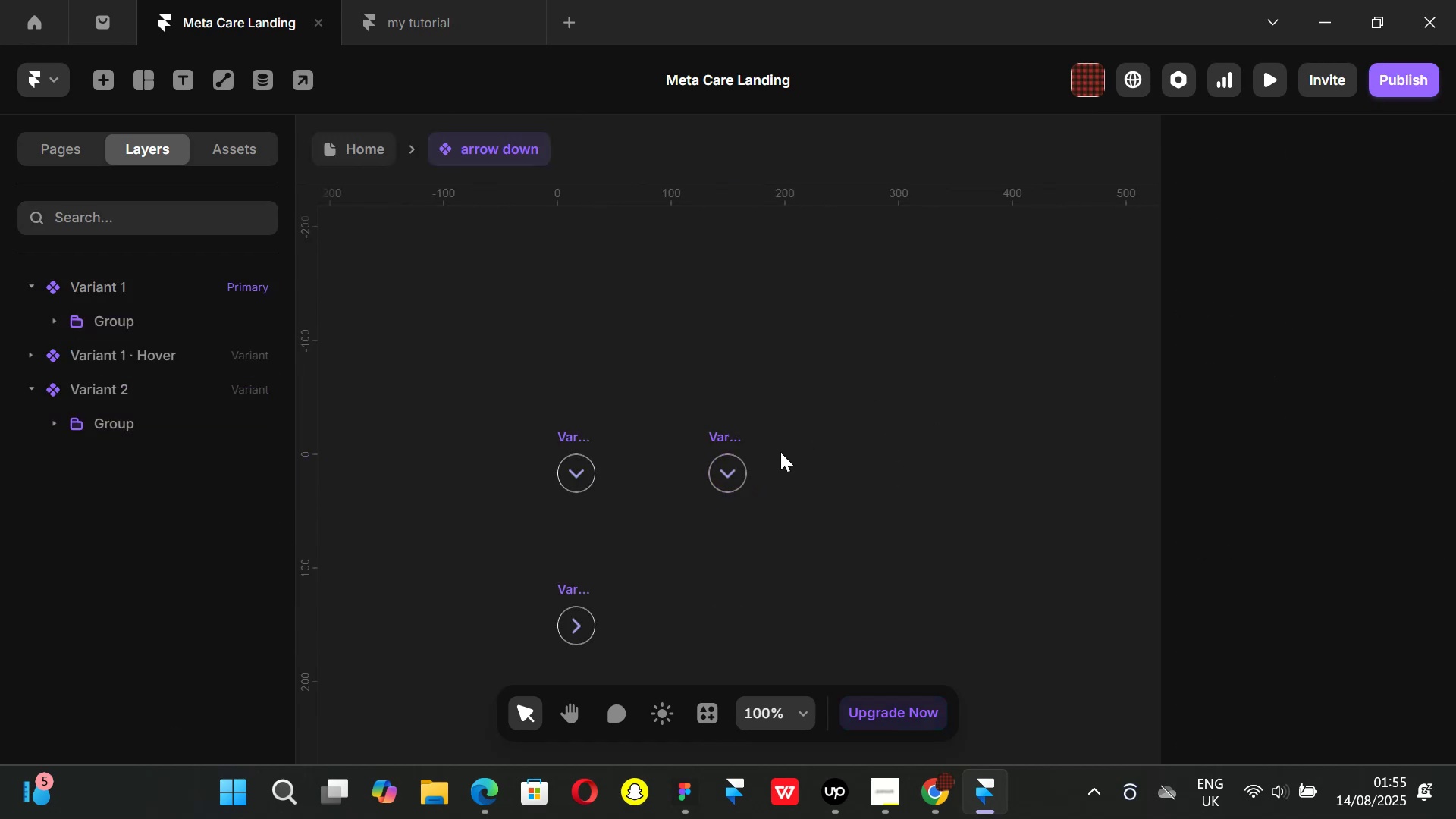 
hold_key(key=ControlLeft, duration=0.56)
scroll: coordinate [764, 484], scroll_direction: up, amount: 3.0
 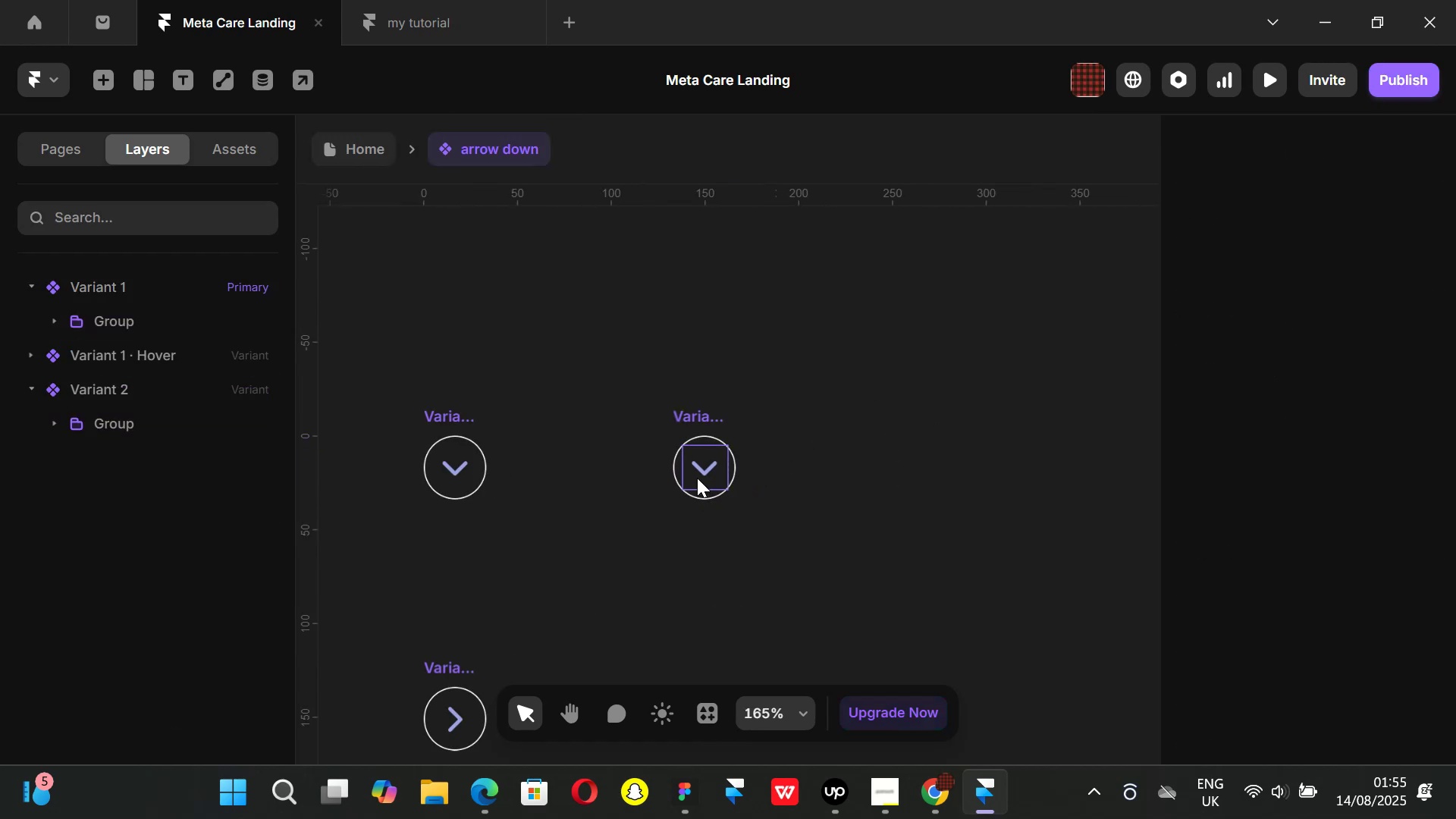 
left_click([697, 478])
 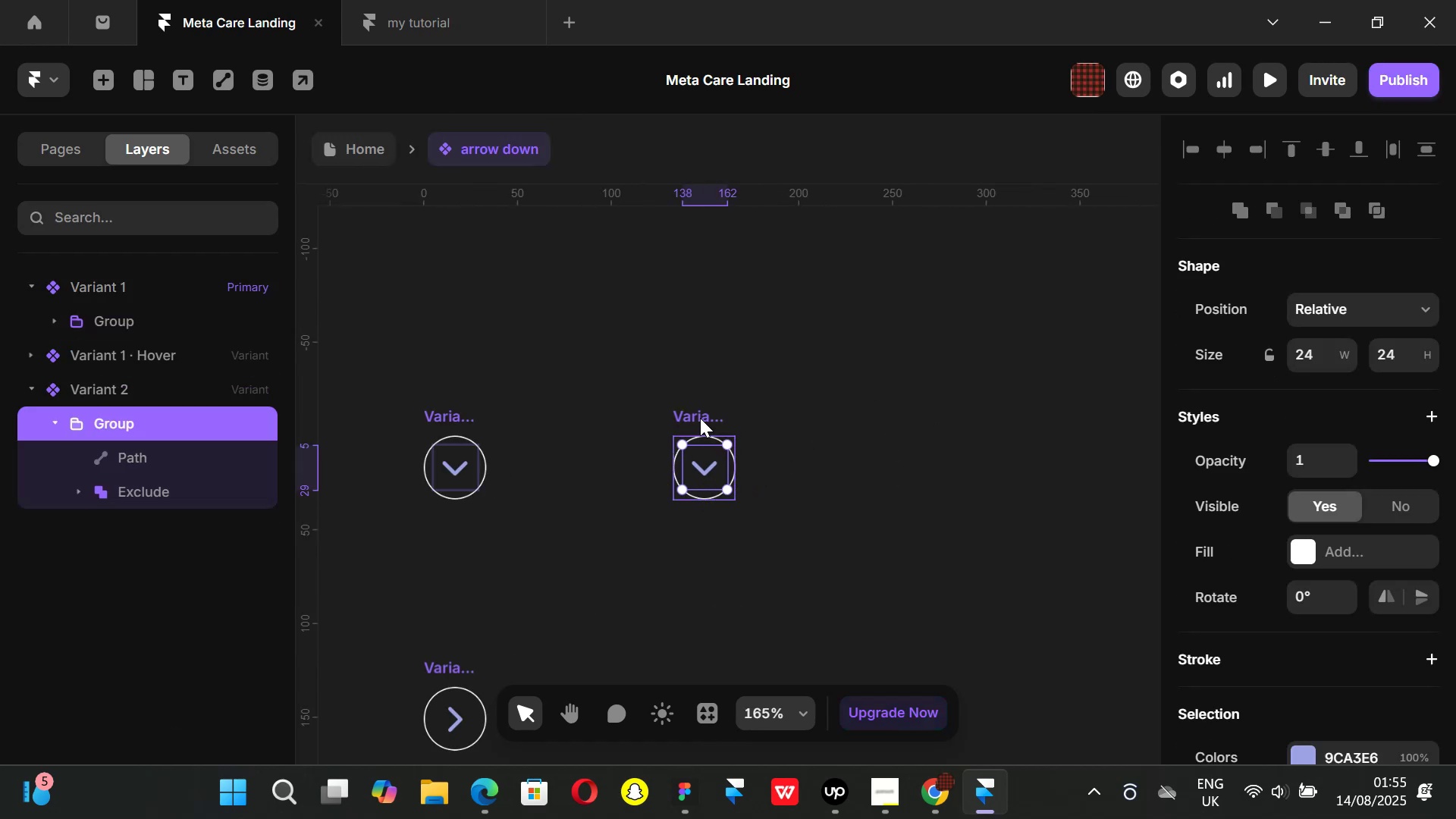 
left_click([700, 417])
 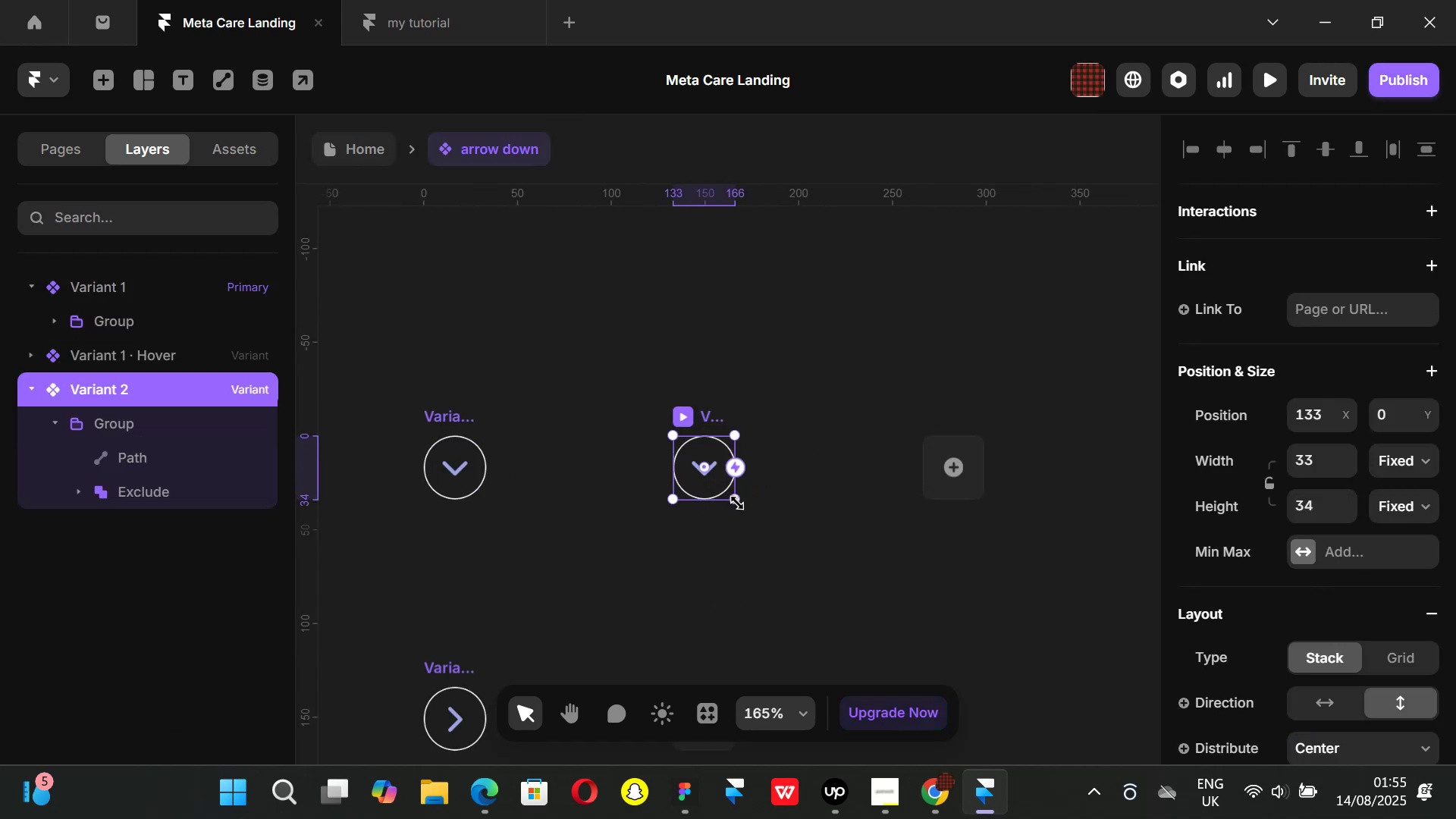 
hold_key(key=ShiftLeft, duration=1.42)
left_click_drag(start_coordinate=[737, 503], to_coordinate=[726, 489])
 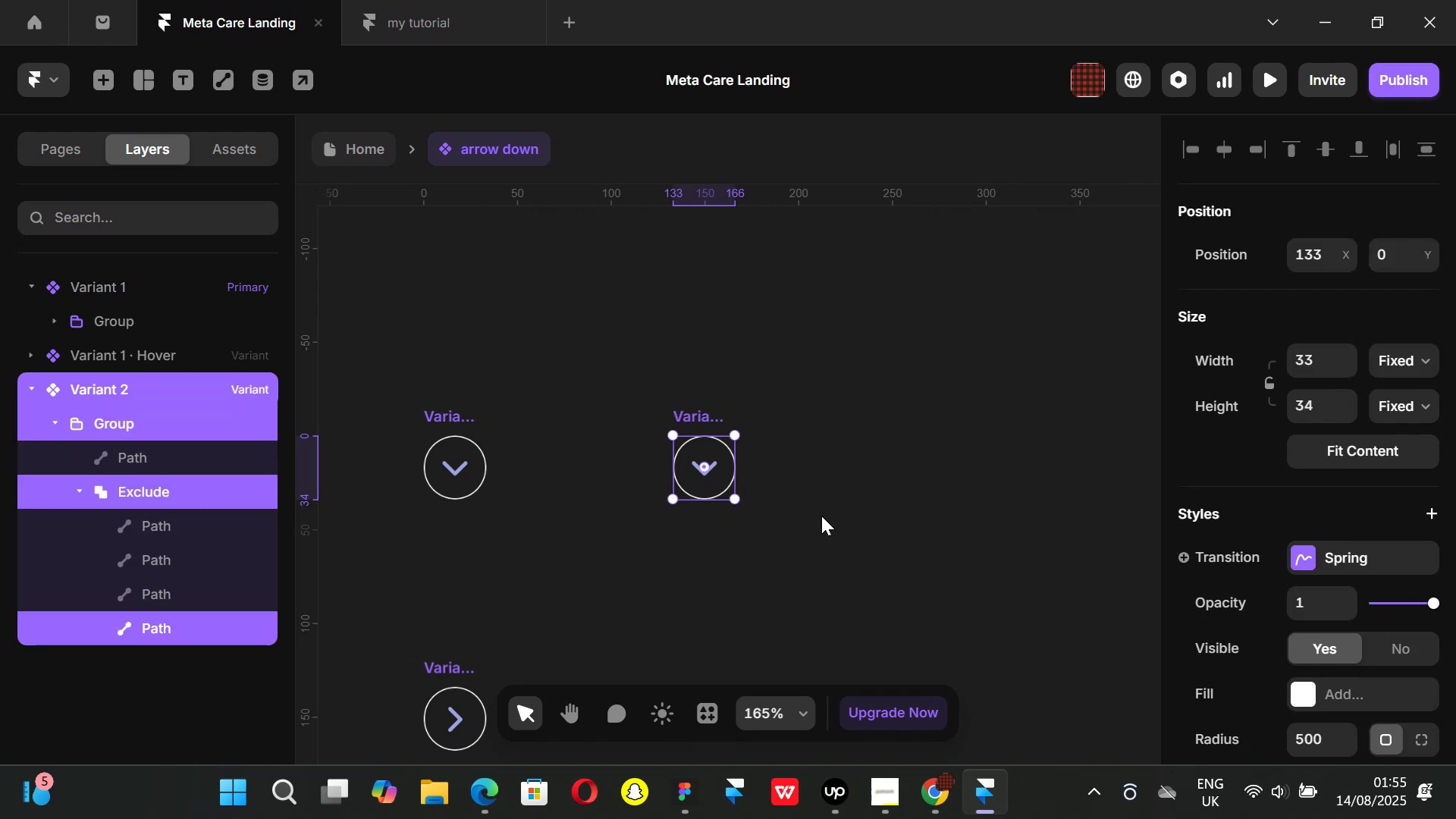 
left_click_drag(start_coordinate=[821, 516], to_coordinate=[817, 512])
 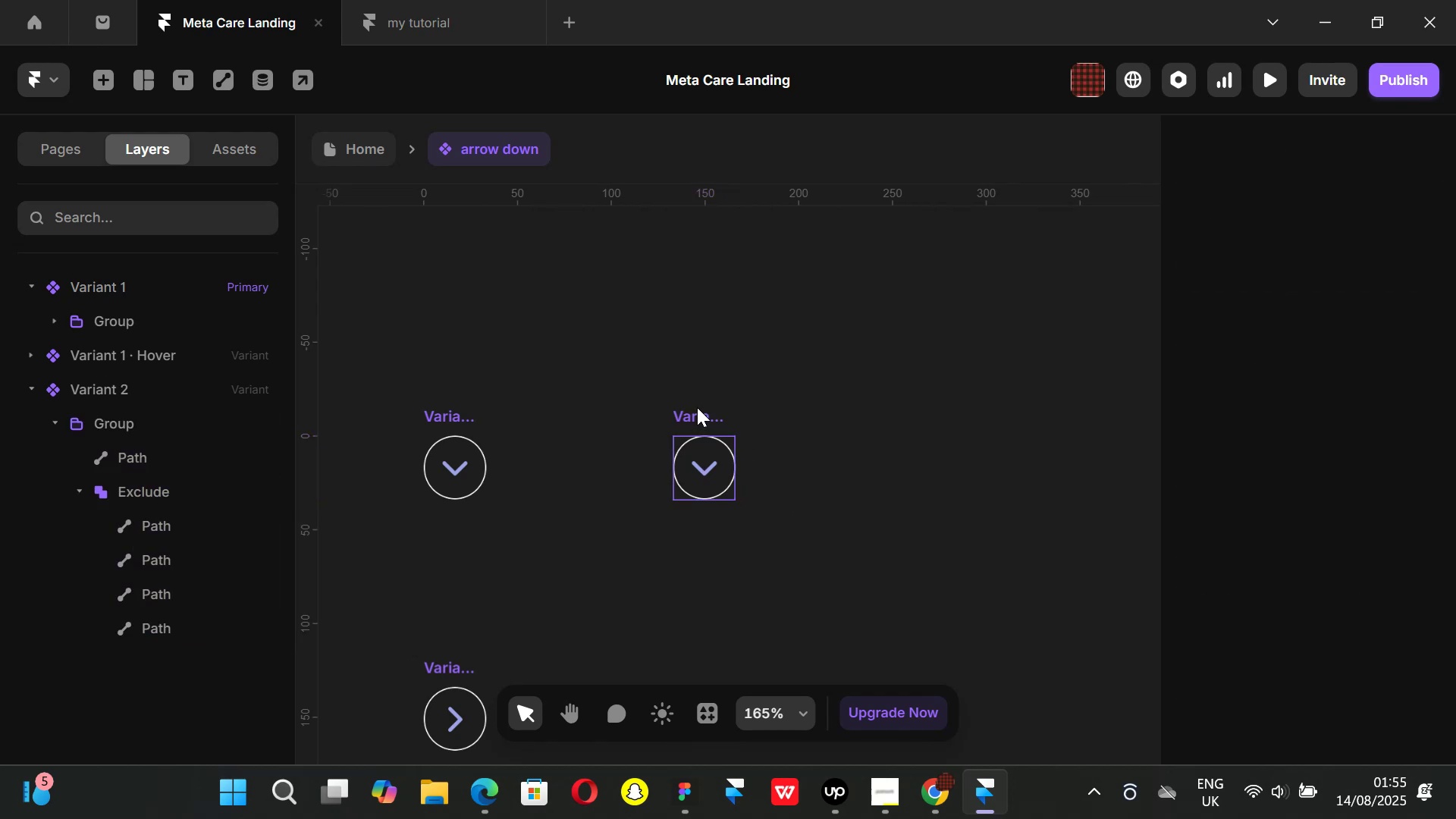 
left_click([697, 407])
 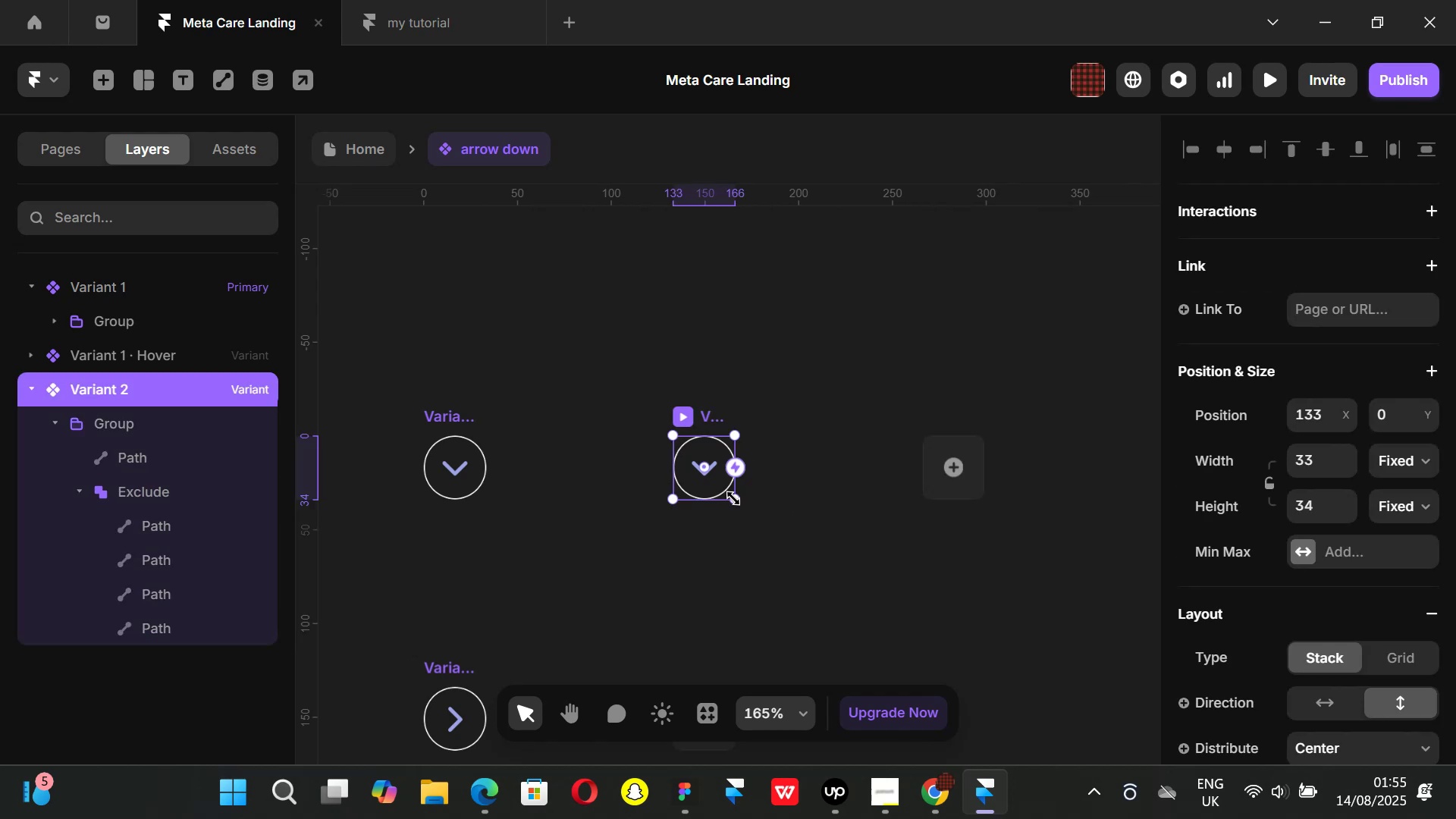 
hold_key(key=ShiftLeft, duration=1.51)
left_click_drag(start_coordinate=[733, 498], to_coordinate=[719, 486])
 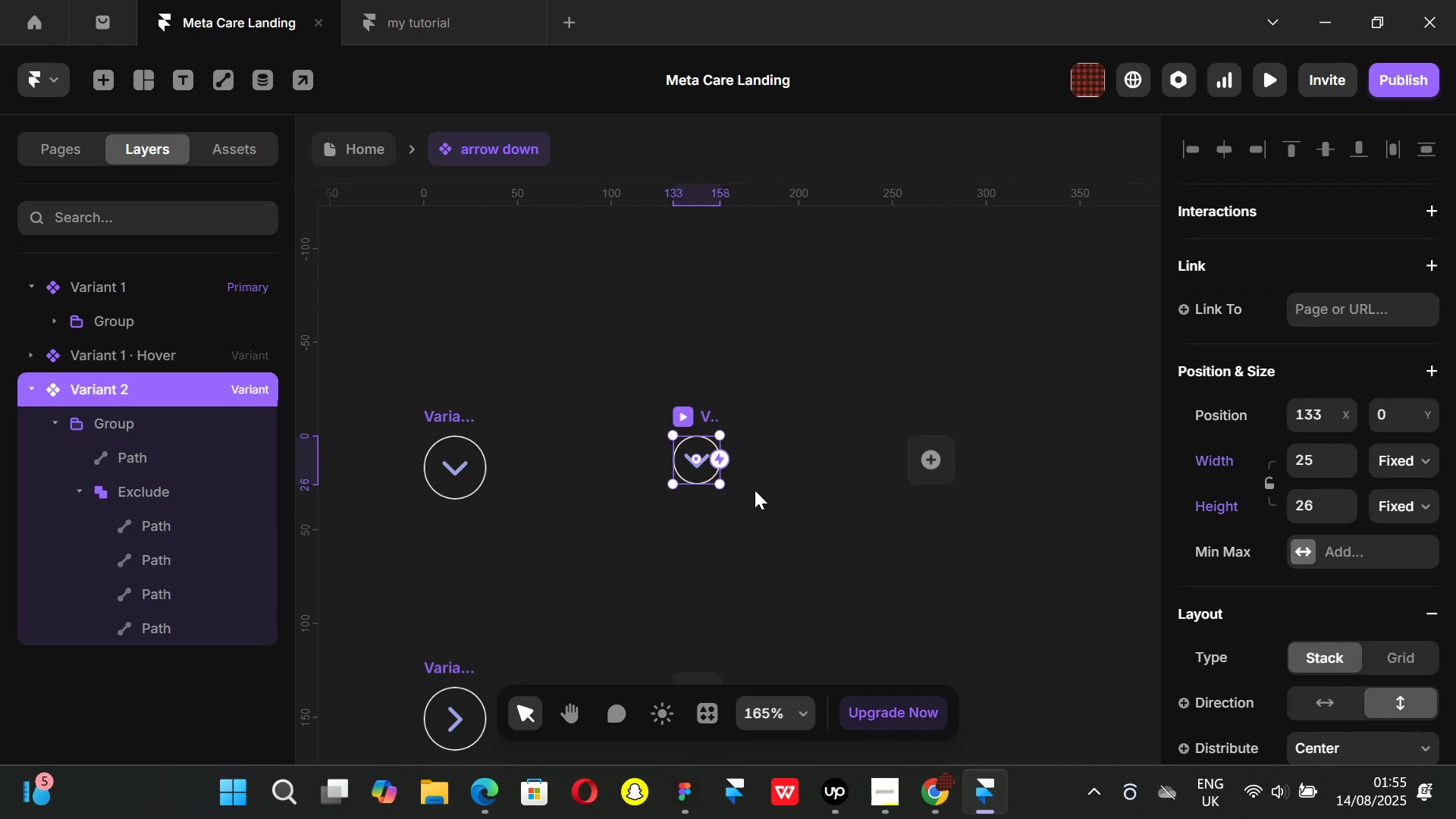 
hold_key(key=ShiftLeft, duration=0.69)
 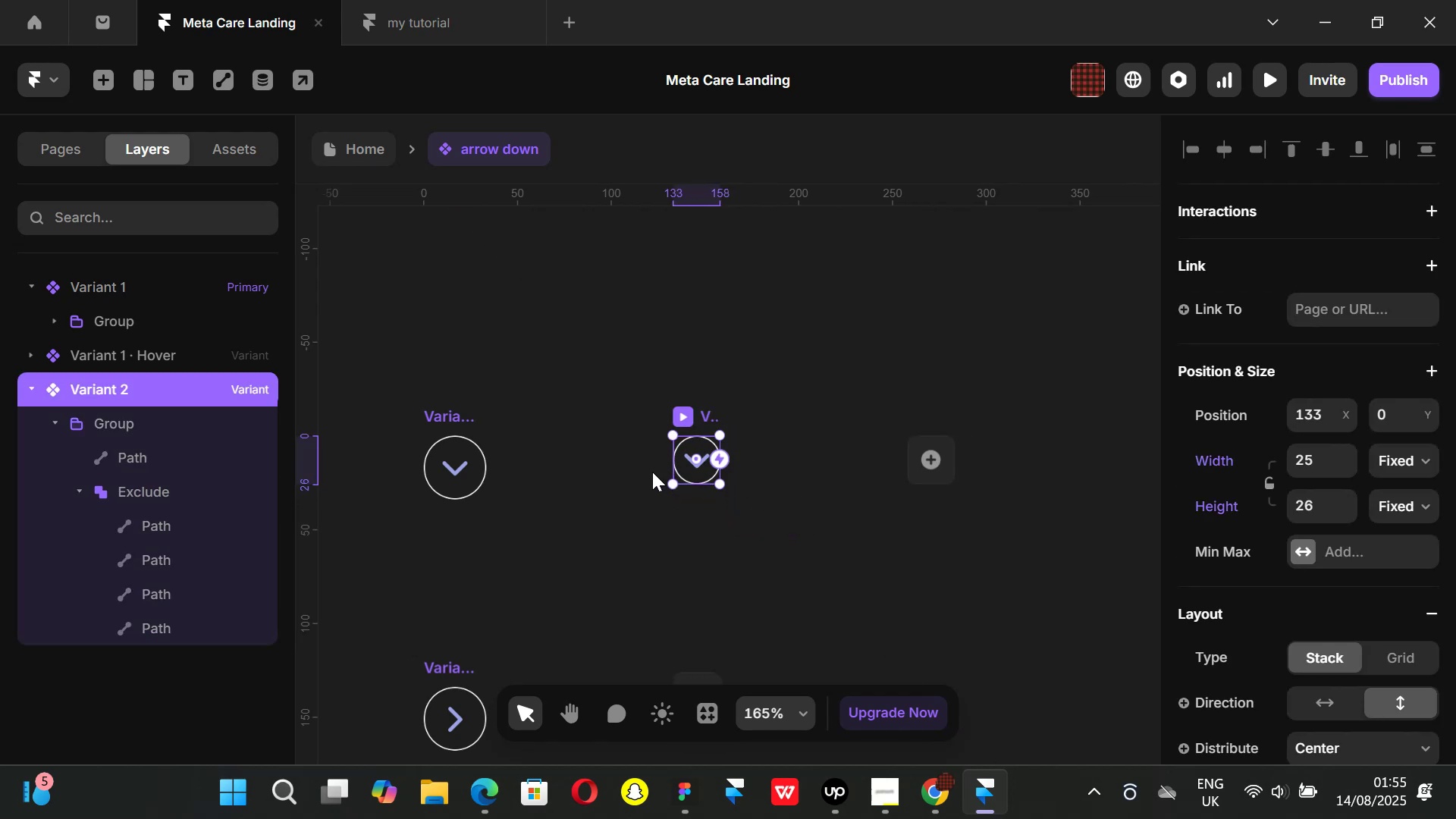 
left_click([668, 518])
 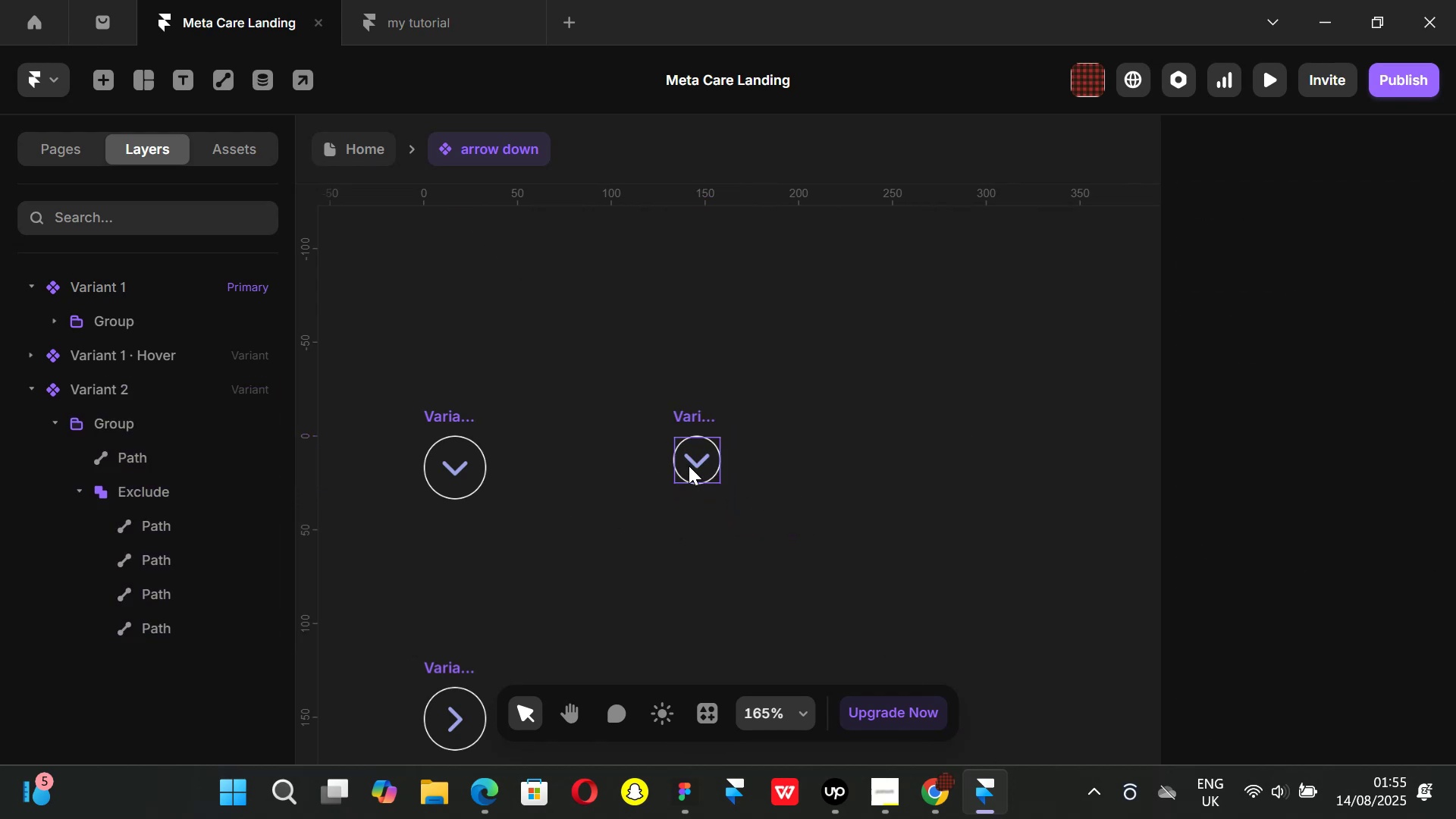 
left_click([689, 466])
 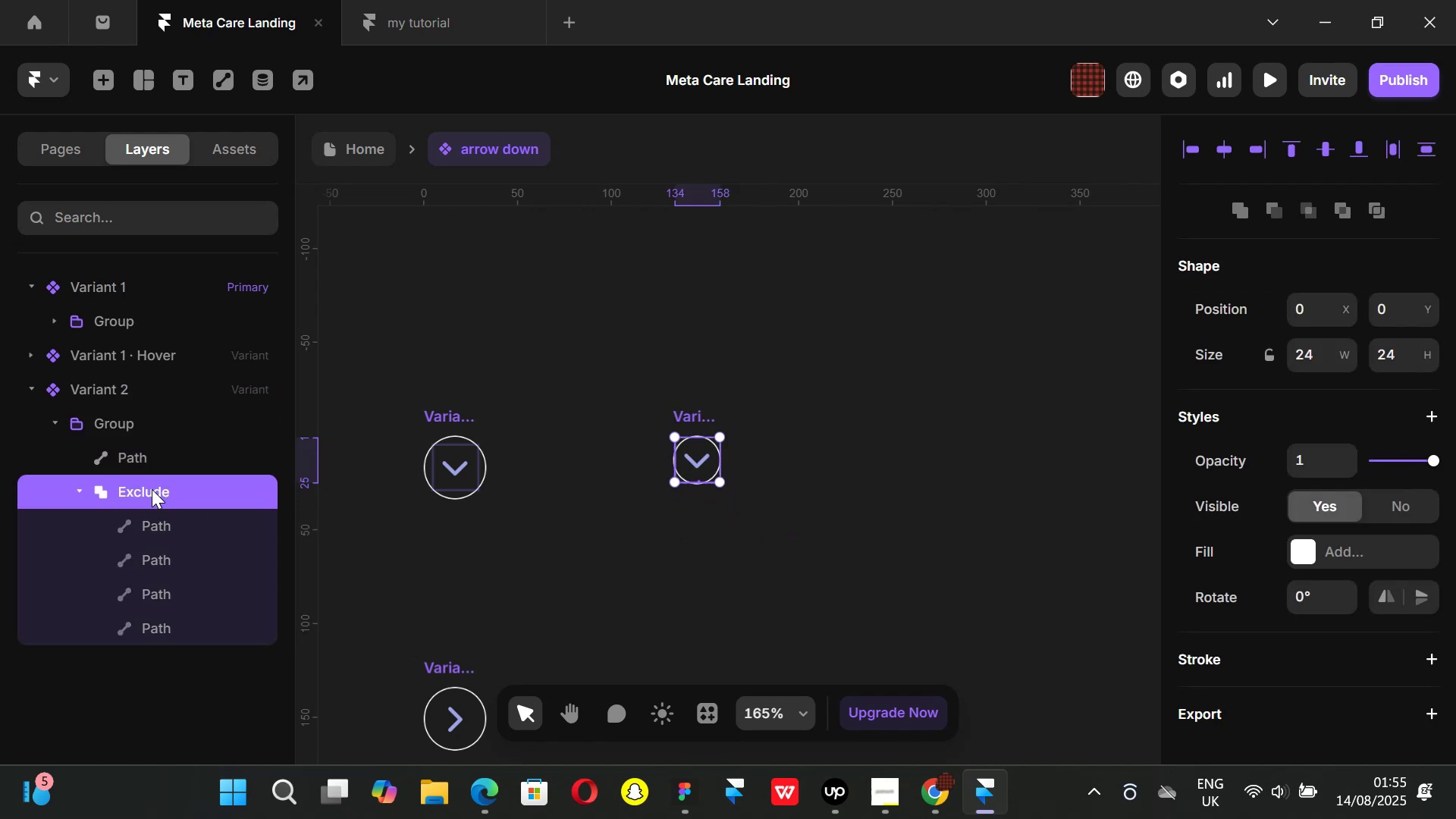 
left_click([146, 457])
 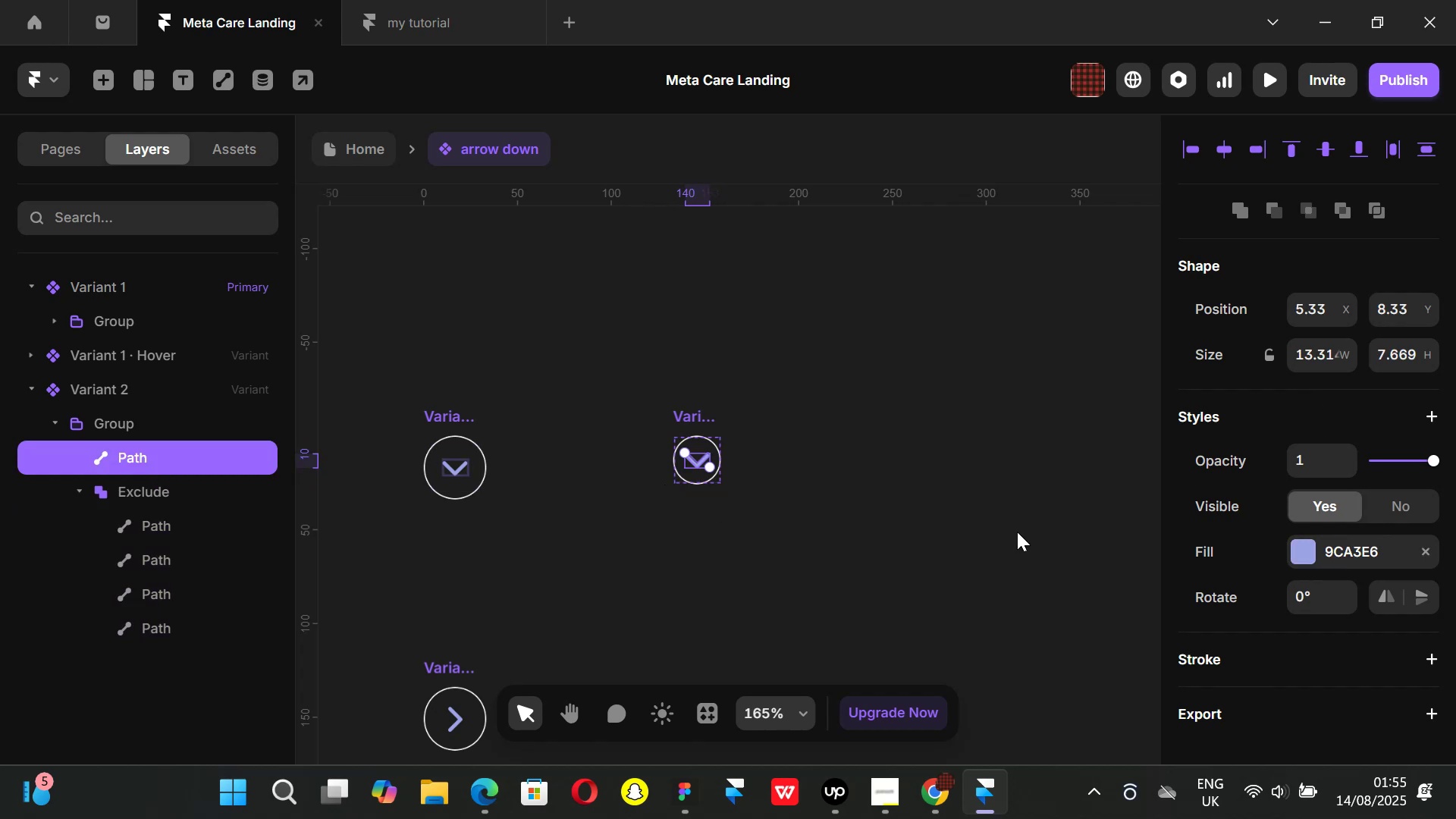 
hold_key(key=ControlLeft, duration=0.62)
scroll: coordinate [711, 468], scroll_direction: up, amount: 4.0
 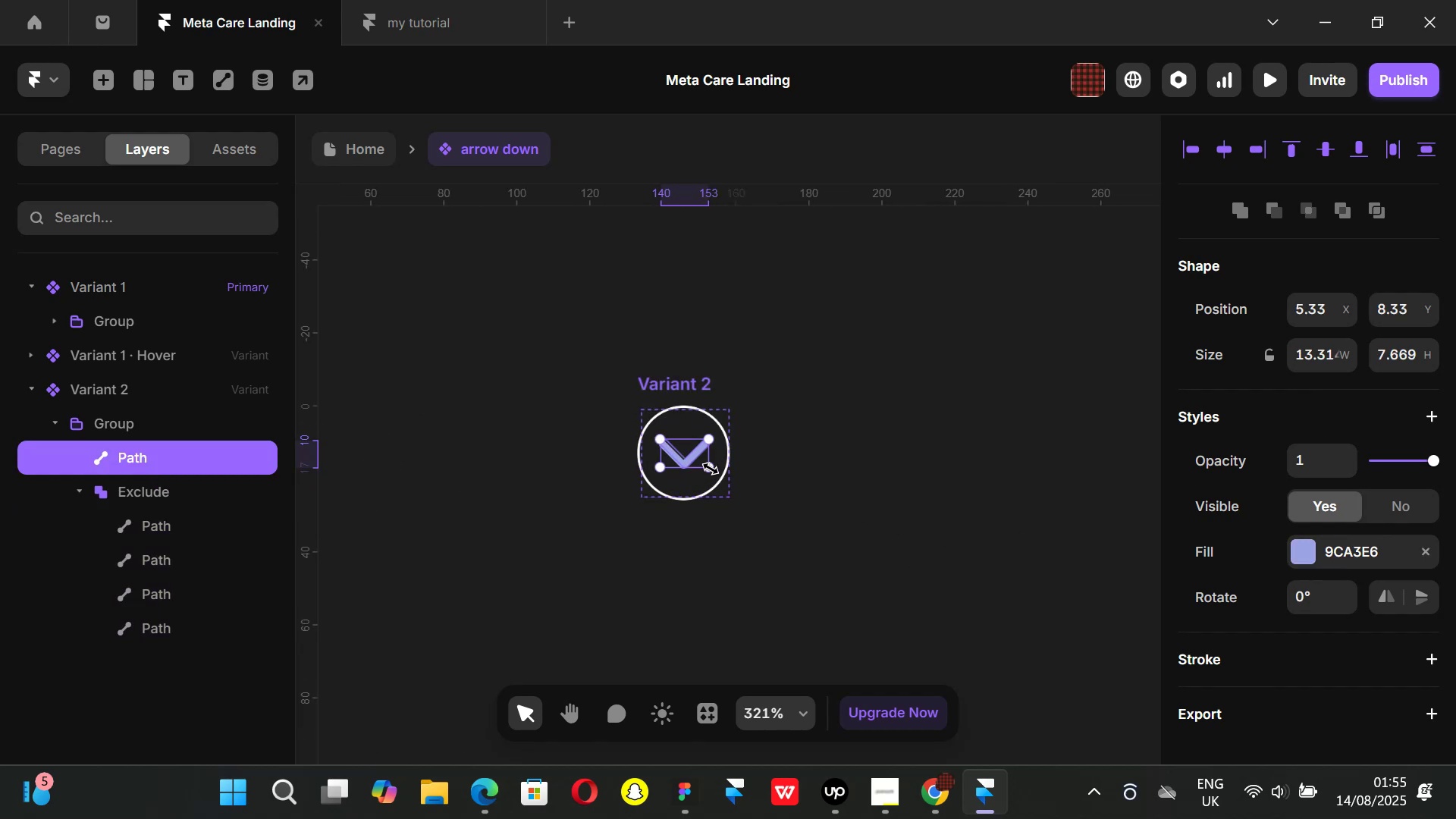 
left_click_drag(start_coordinate=[711, 469], to_coordinate=[707, 464])
 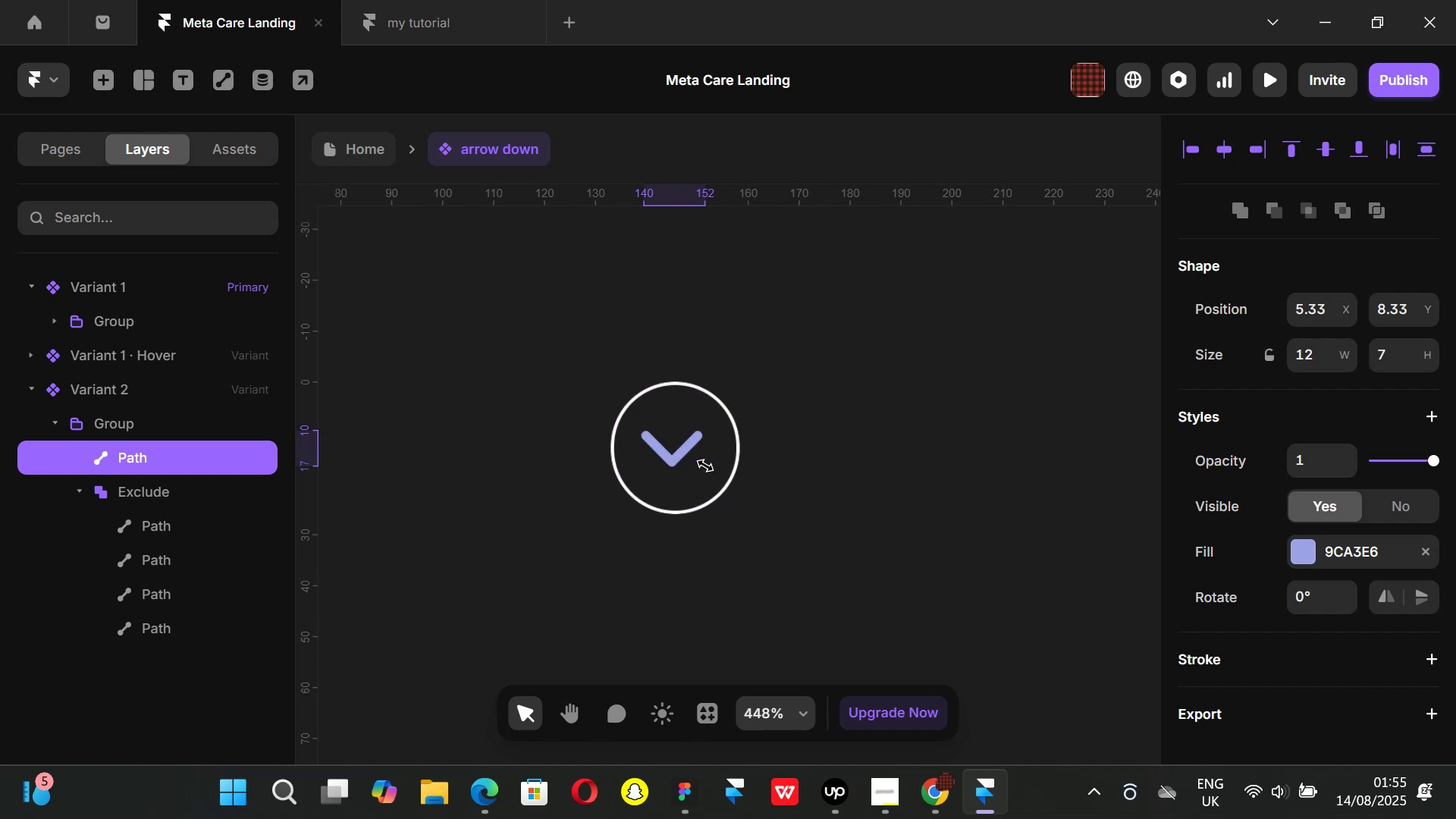 
hold_key(key=ShiftLeft, duration=1.51)
 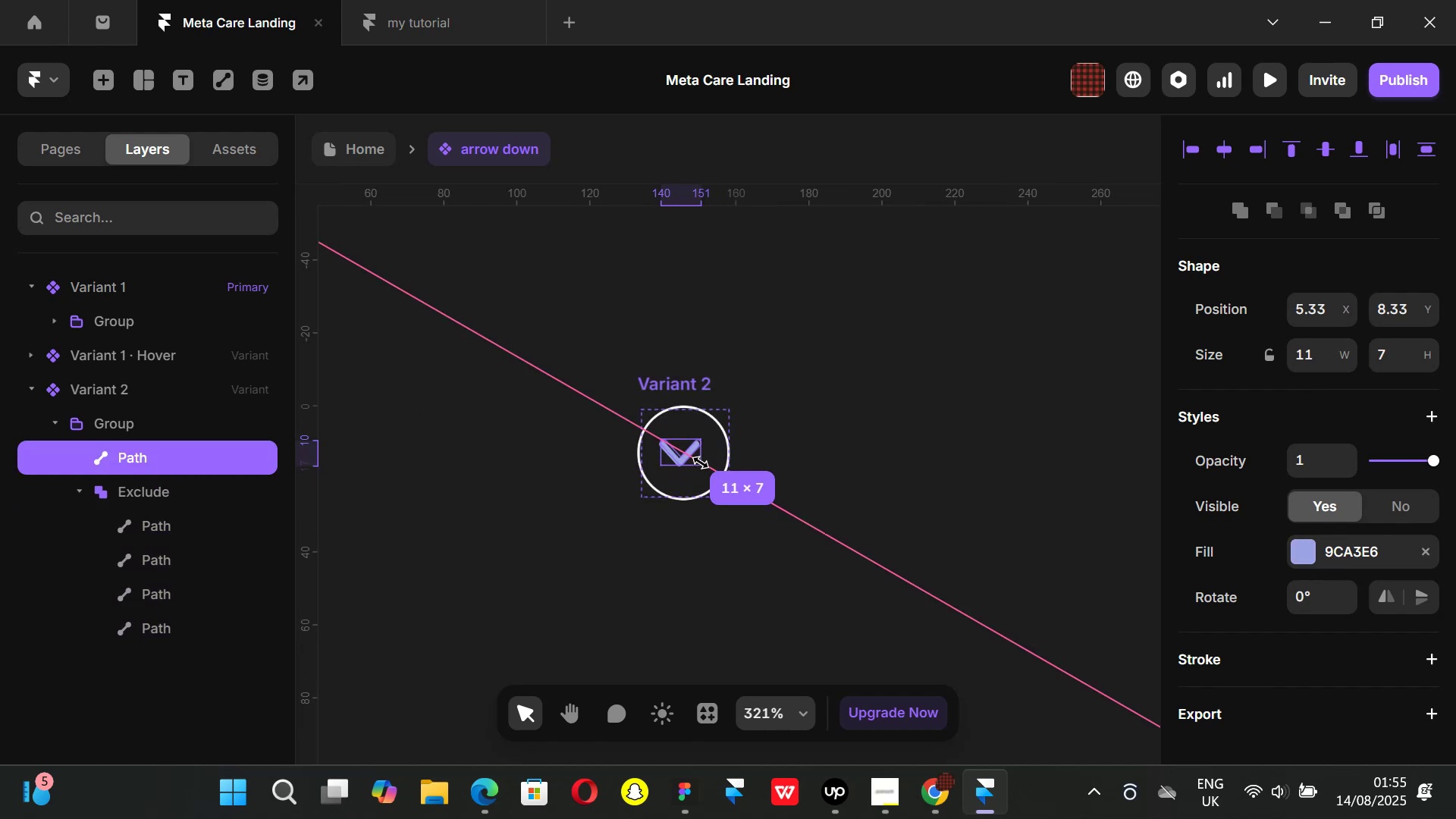 
hold_key(key=ShiftLeft, duration=1.51)
 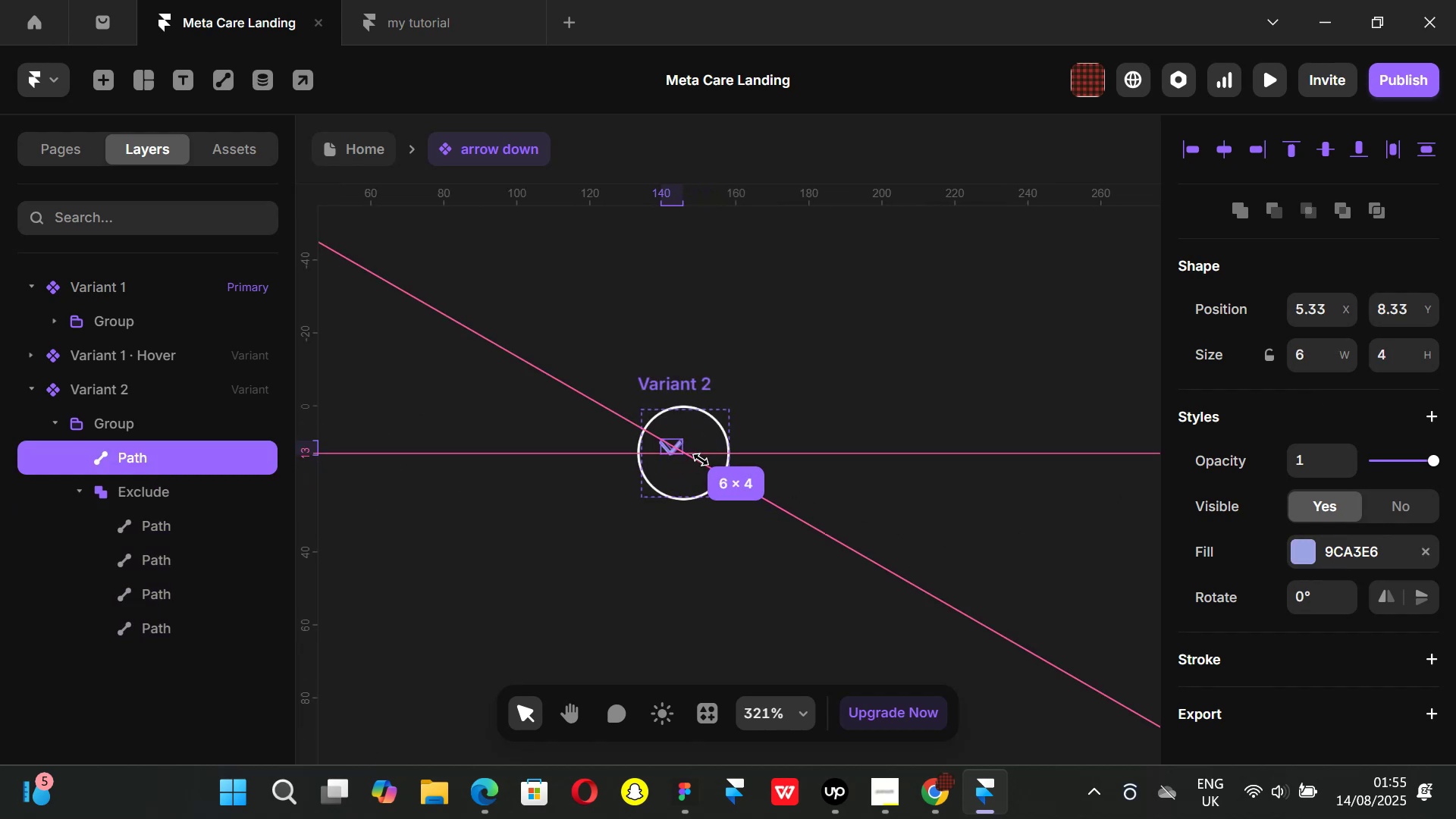 
hold_key(key=ShiftLeft, duration=1.48)
 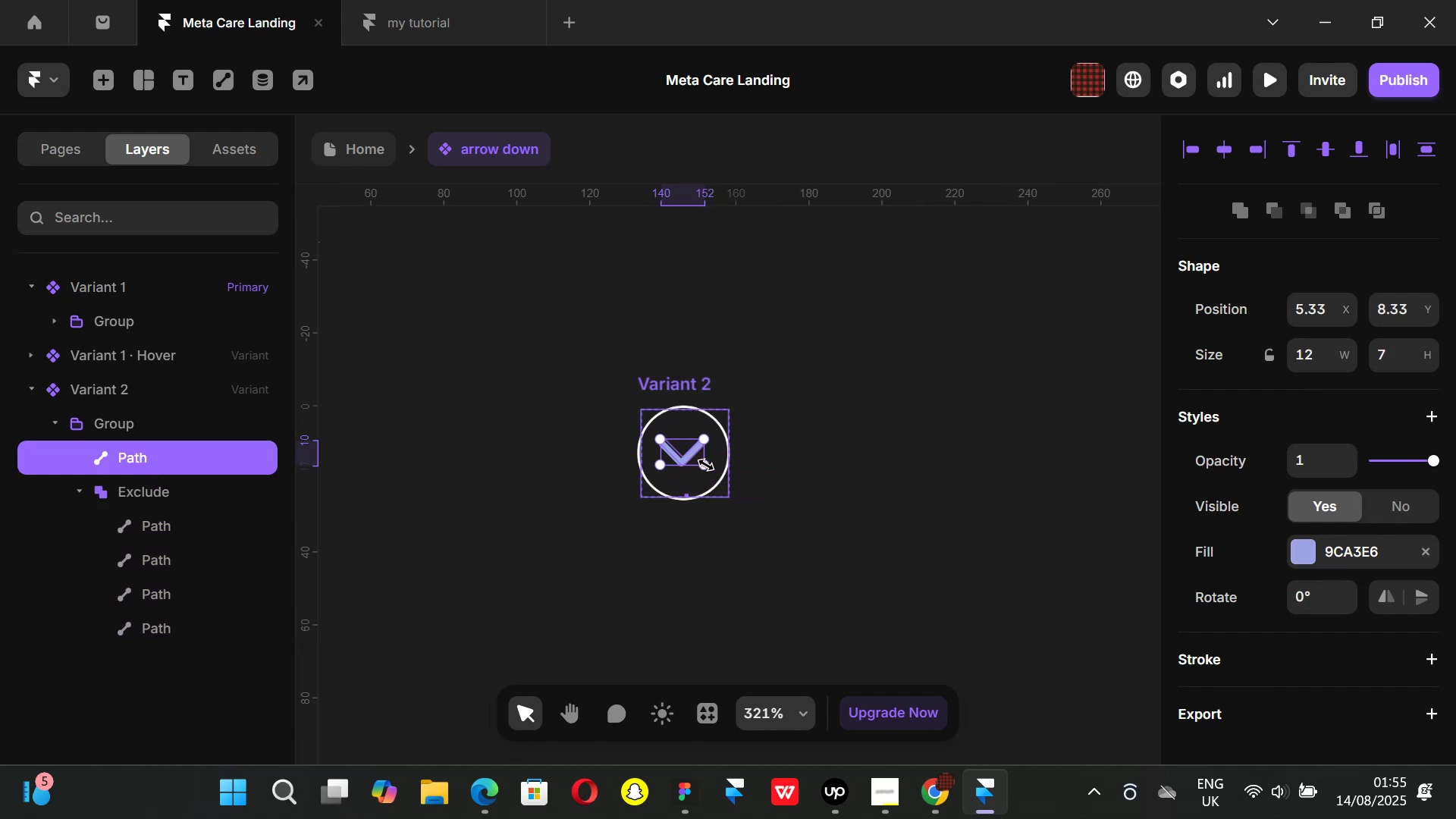 
key(Control+ControlLeft)
 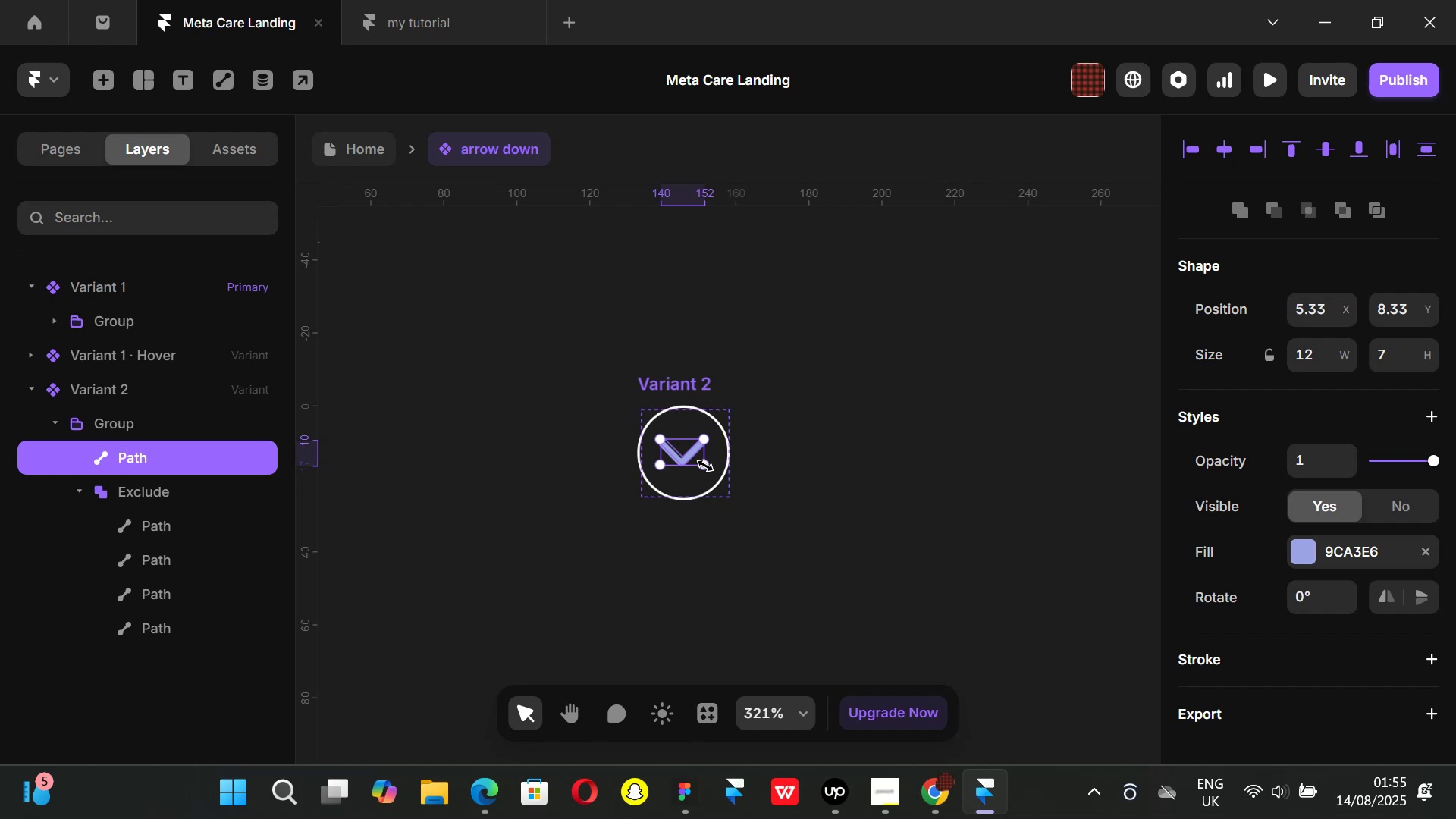 
scroll: coordinate [705, 466], scroll_direction: up, amount: 2.0
 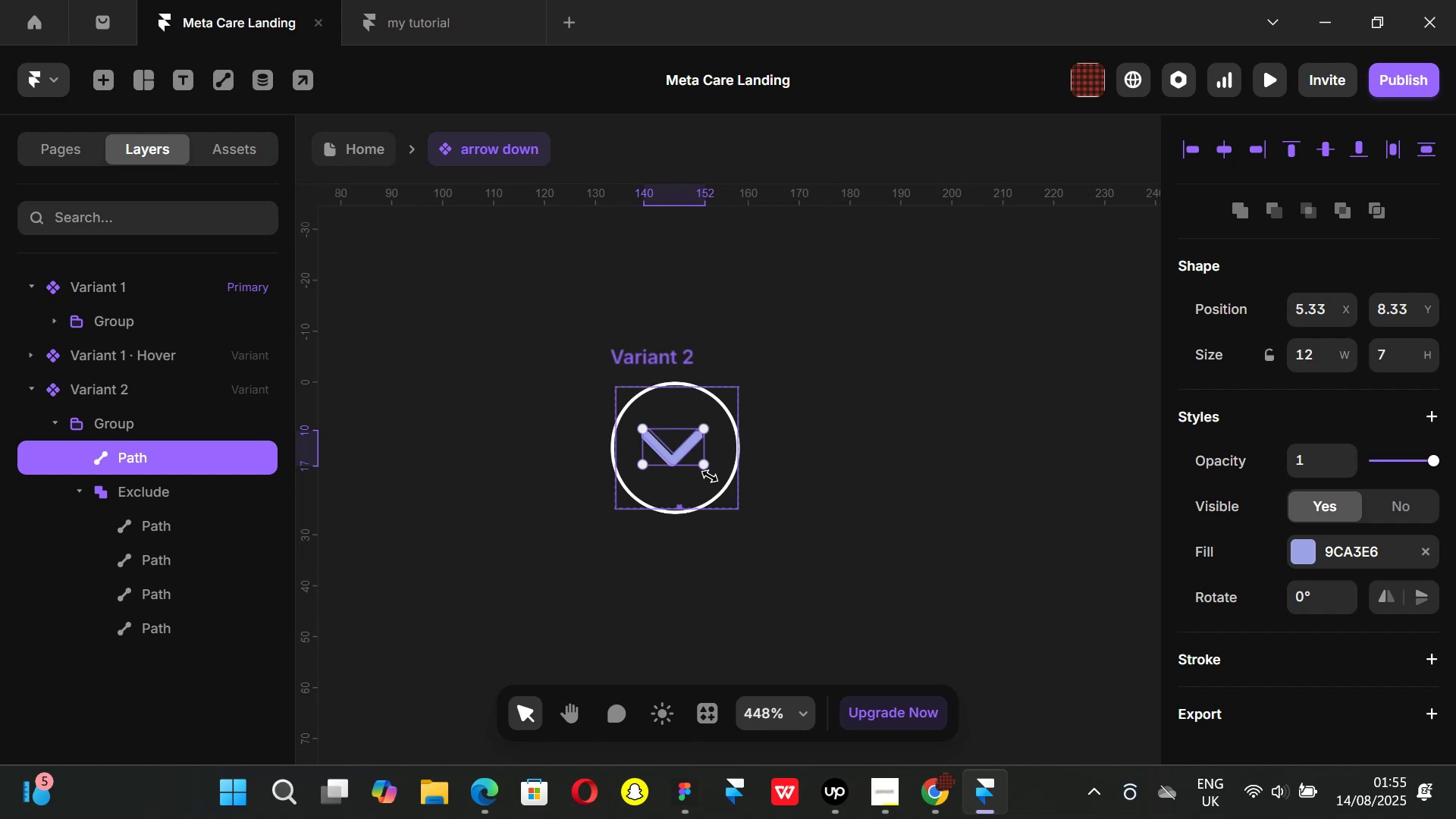 
hold_key(key=AltLeft, duration=1.51)
 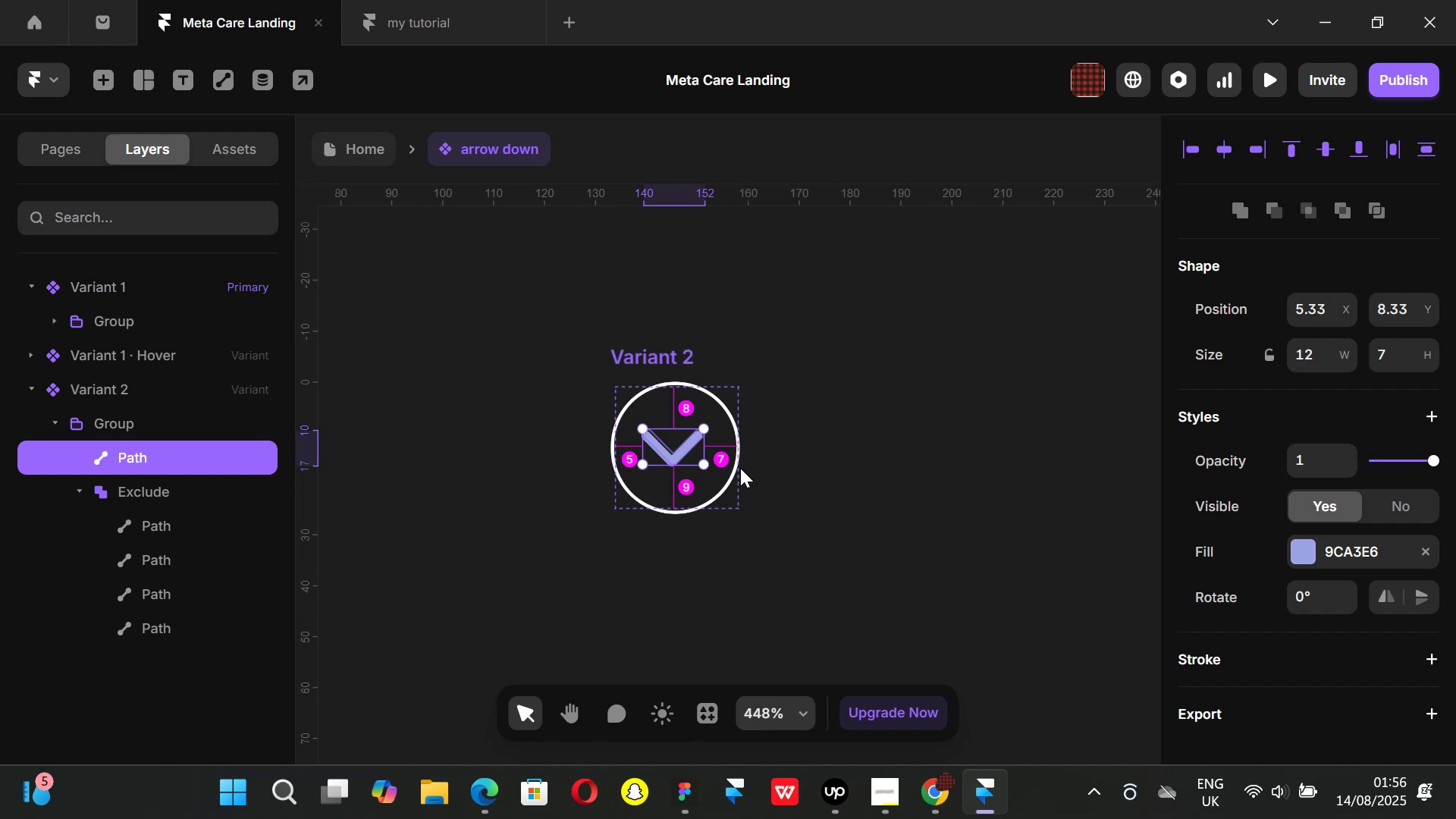 
key(Alt+ArrowRight)
 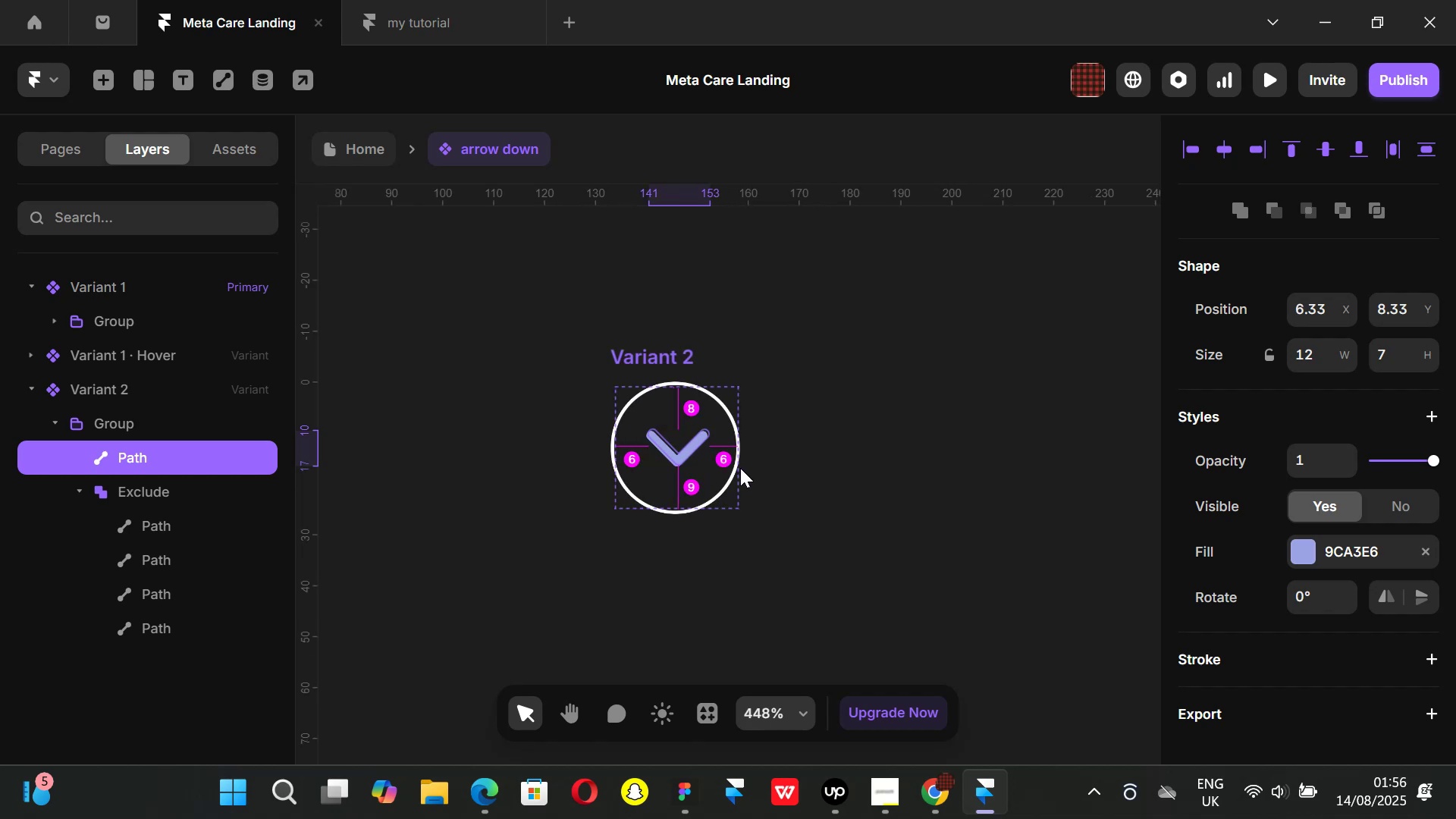 
key(Alt+ArrowDown)
 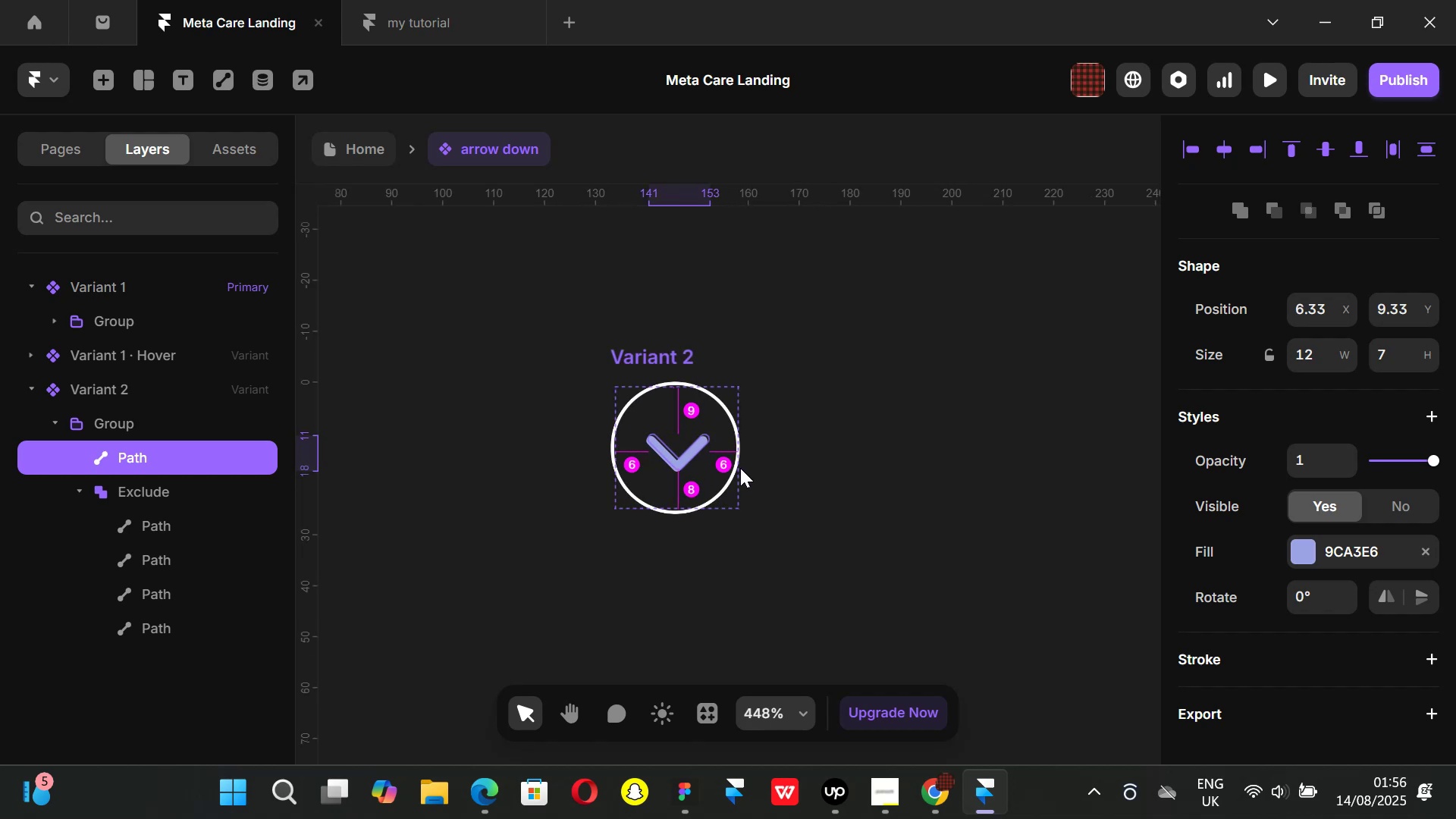 
key(Alt+ArrowUp)
 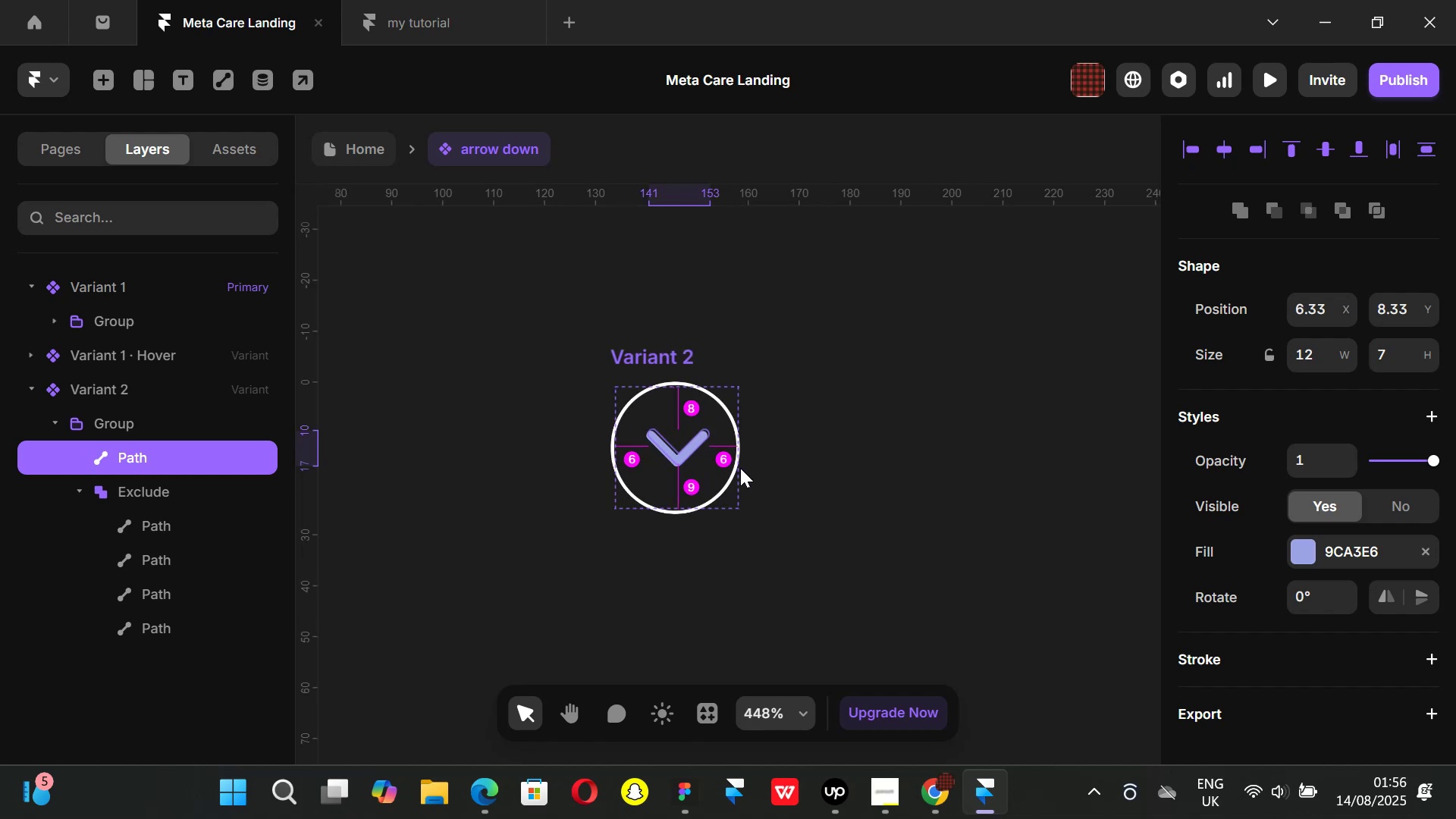 
hold_key(key=AltLeft, duration=0.38)
 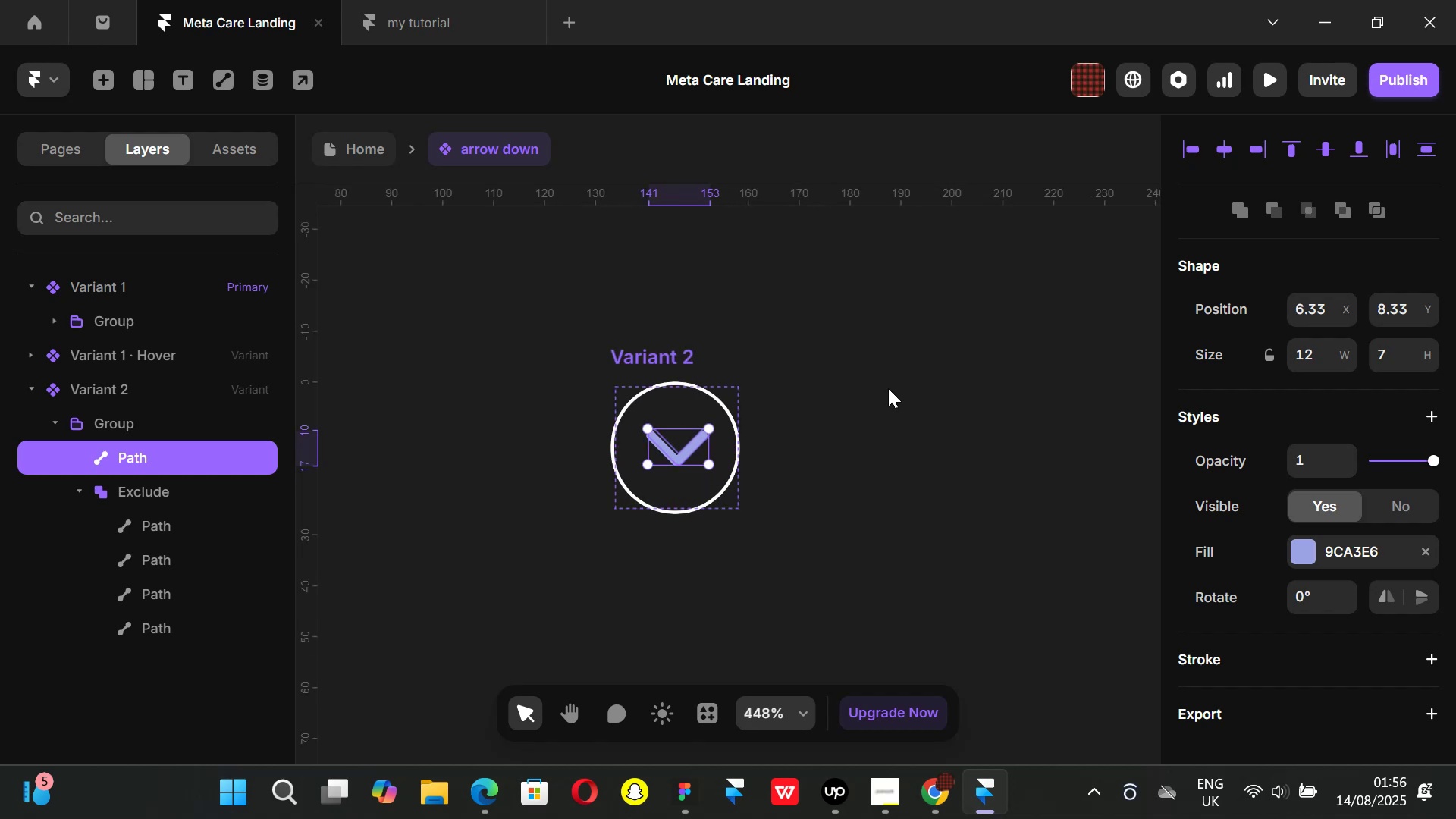 
left_click([888, 388])
 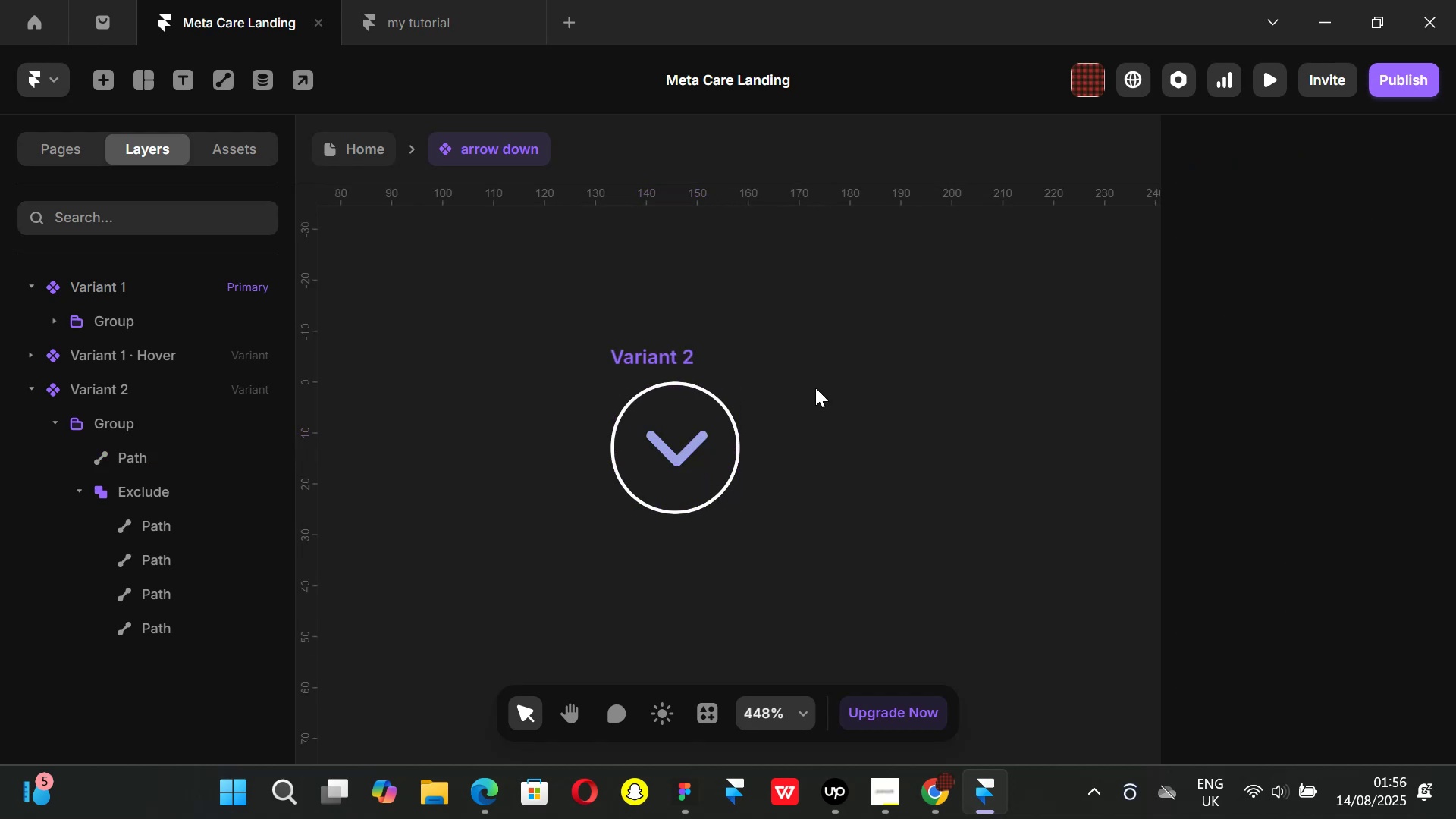 
hold_key(key=ControlLeft, duration=0.96)
scroll: coordinate [815, 387], scroll_direction: down, amount: 8.0
 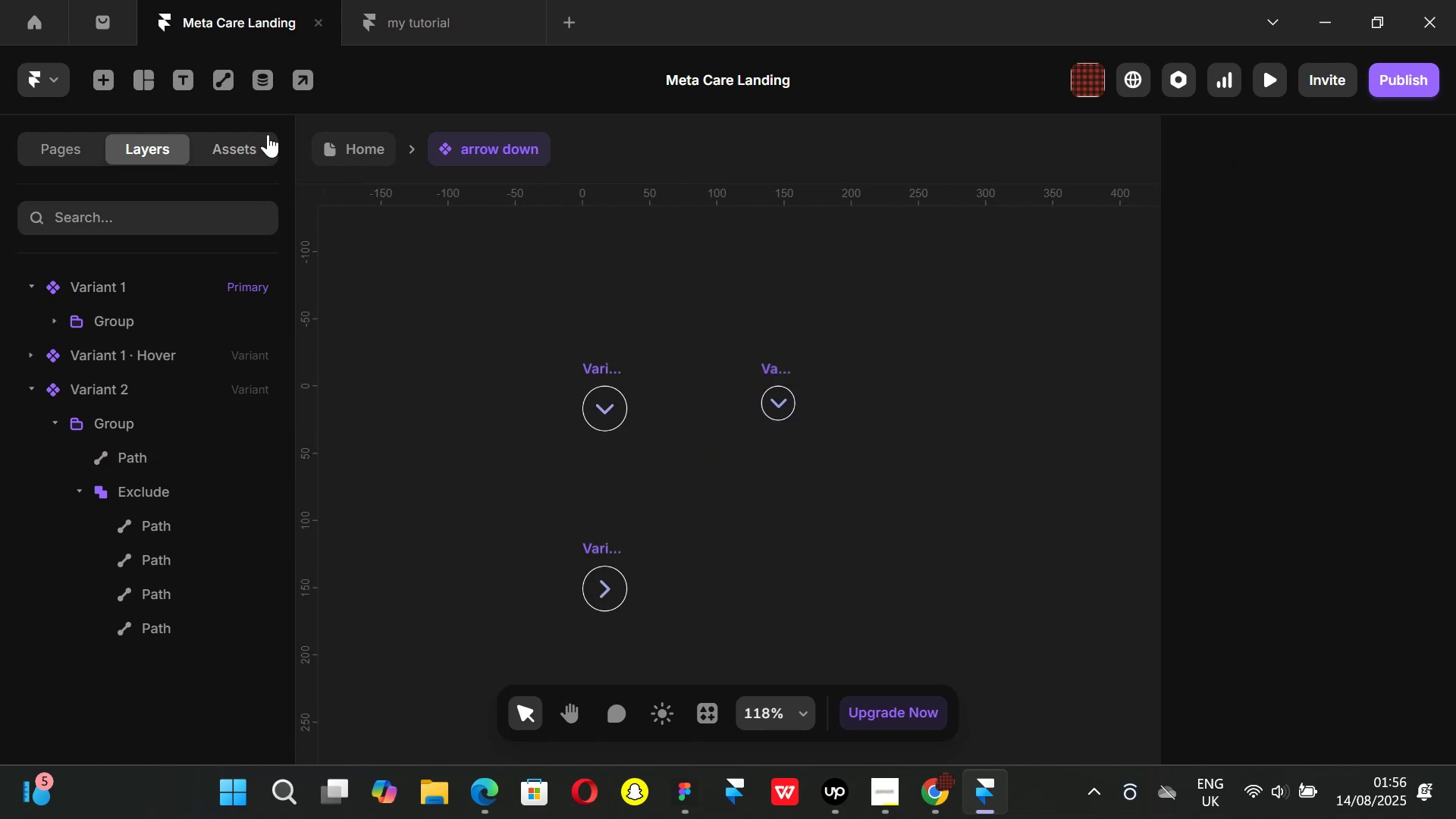 
left_click([334, 153])
 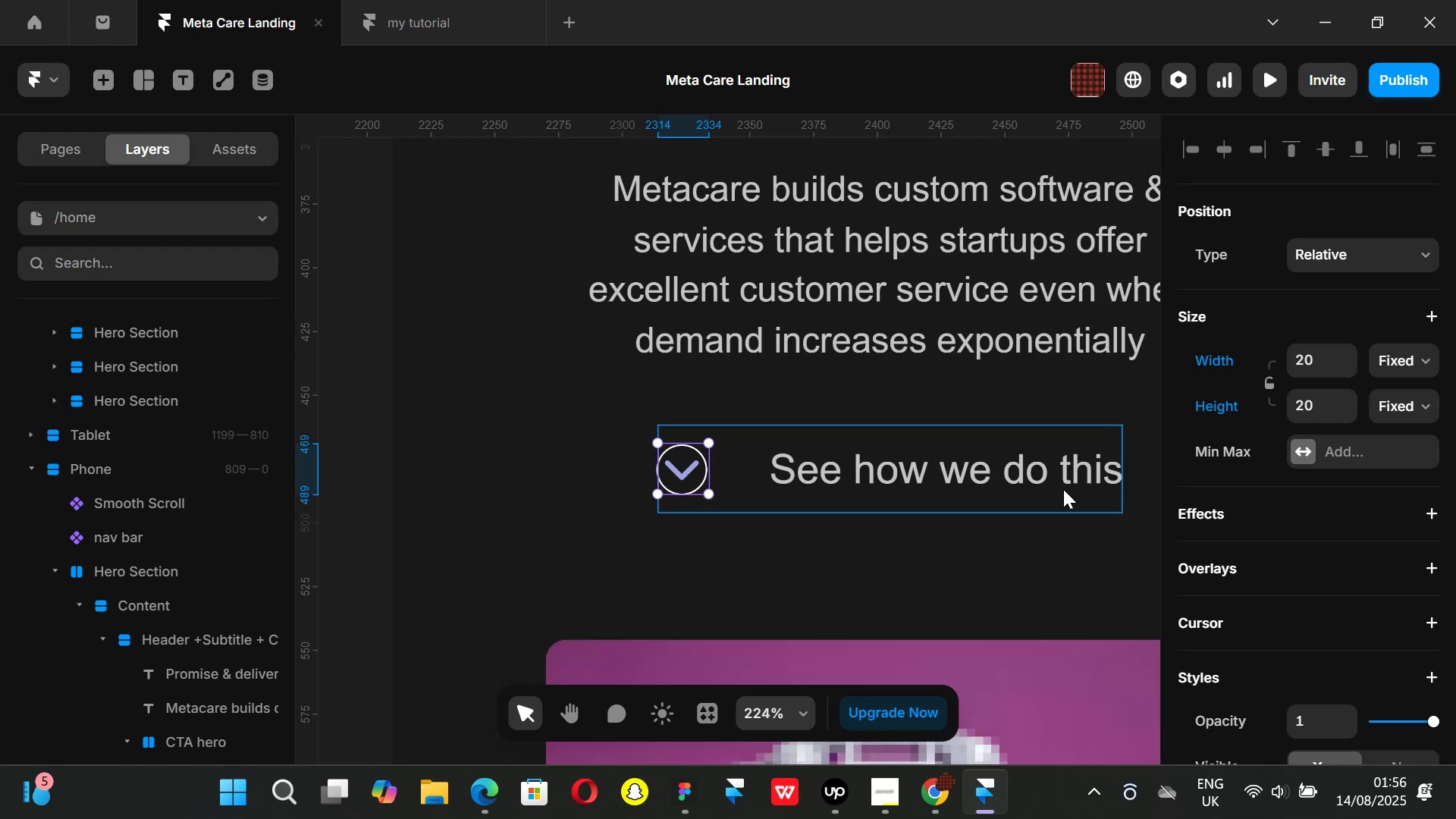 
key(Control+ControlLeft)
 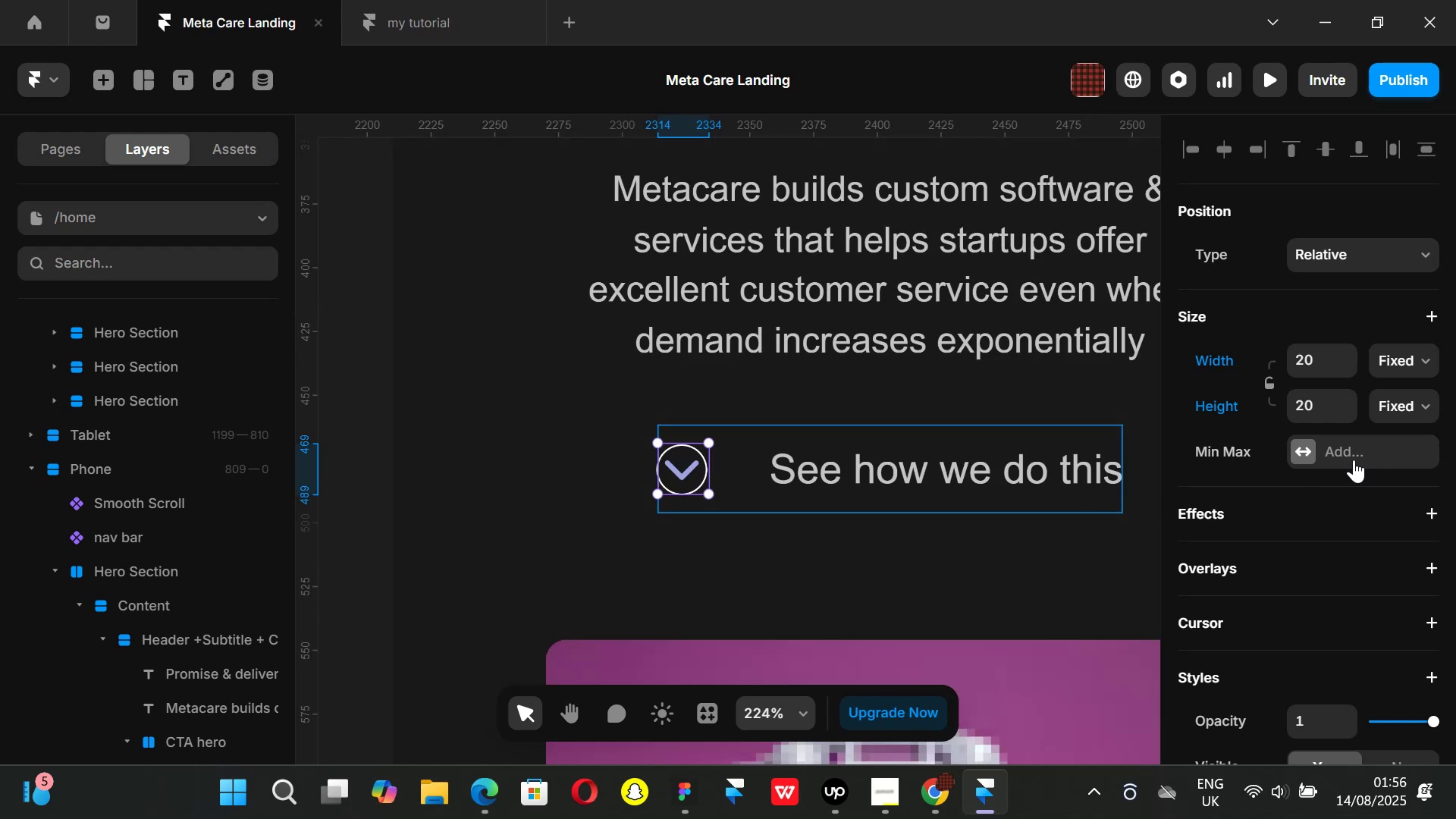 
scroll: coordinate [1359, 495], scroll_direction: down, amount: 8.0
 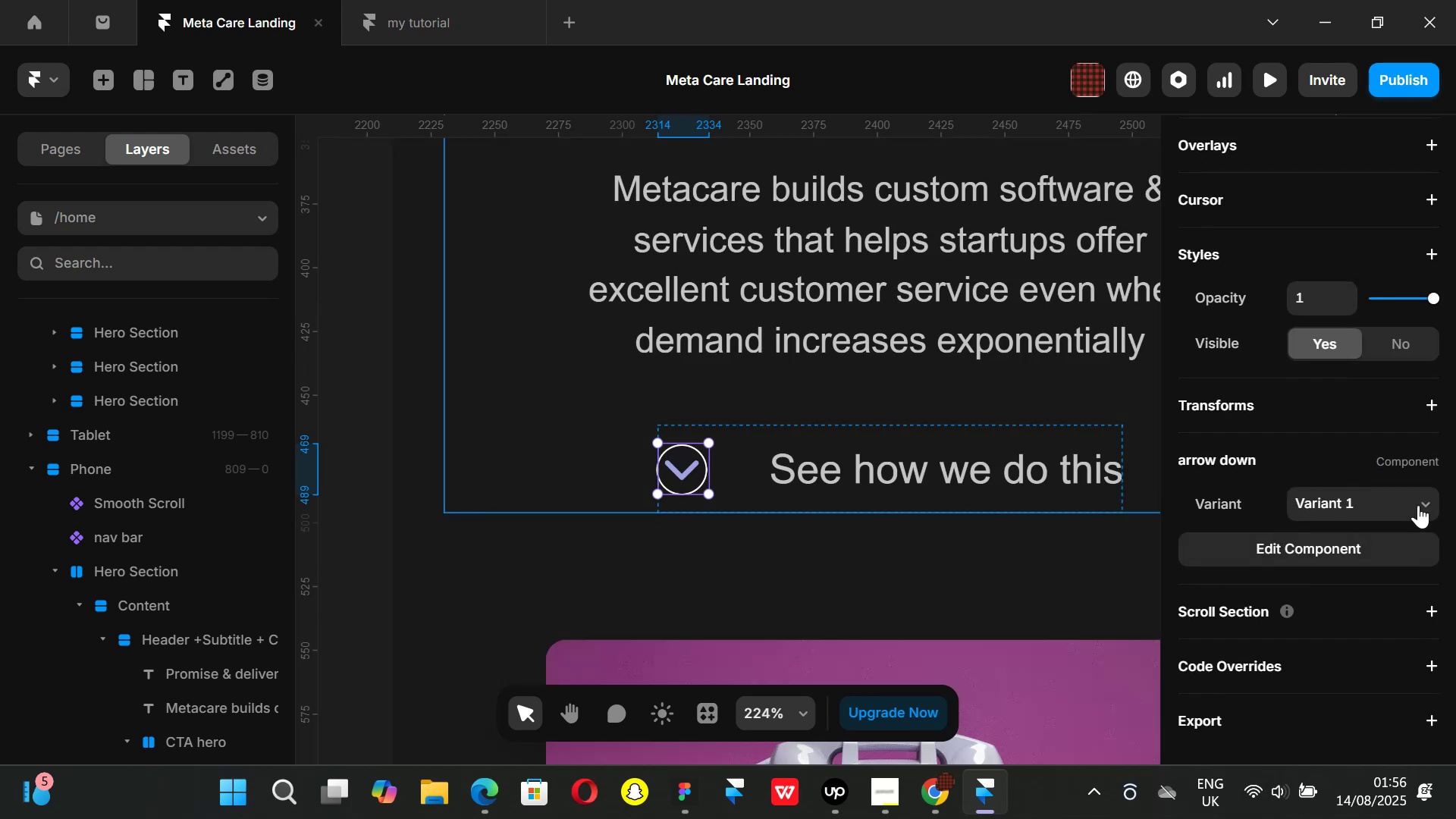 
left_click([1421, 501])
 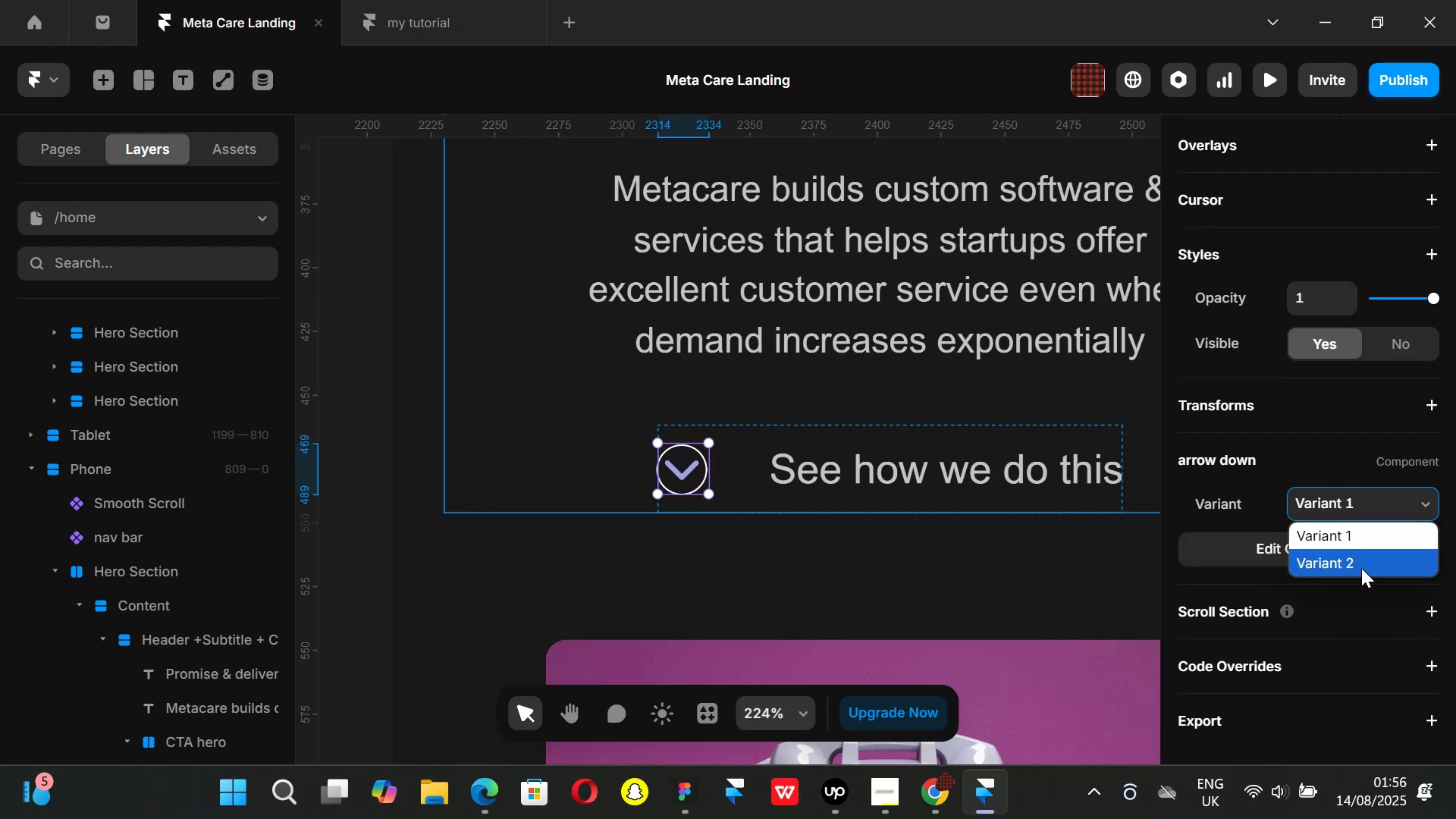 
left_click([1361, 568])
 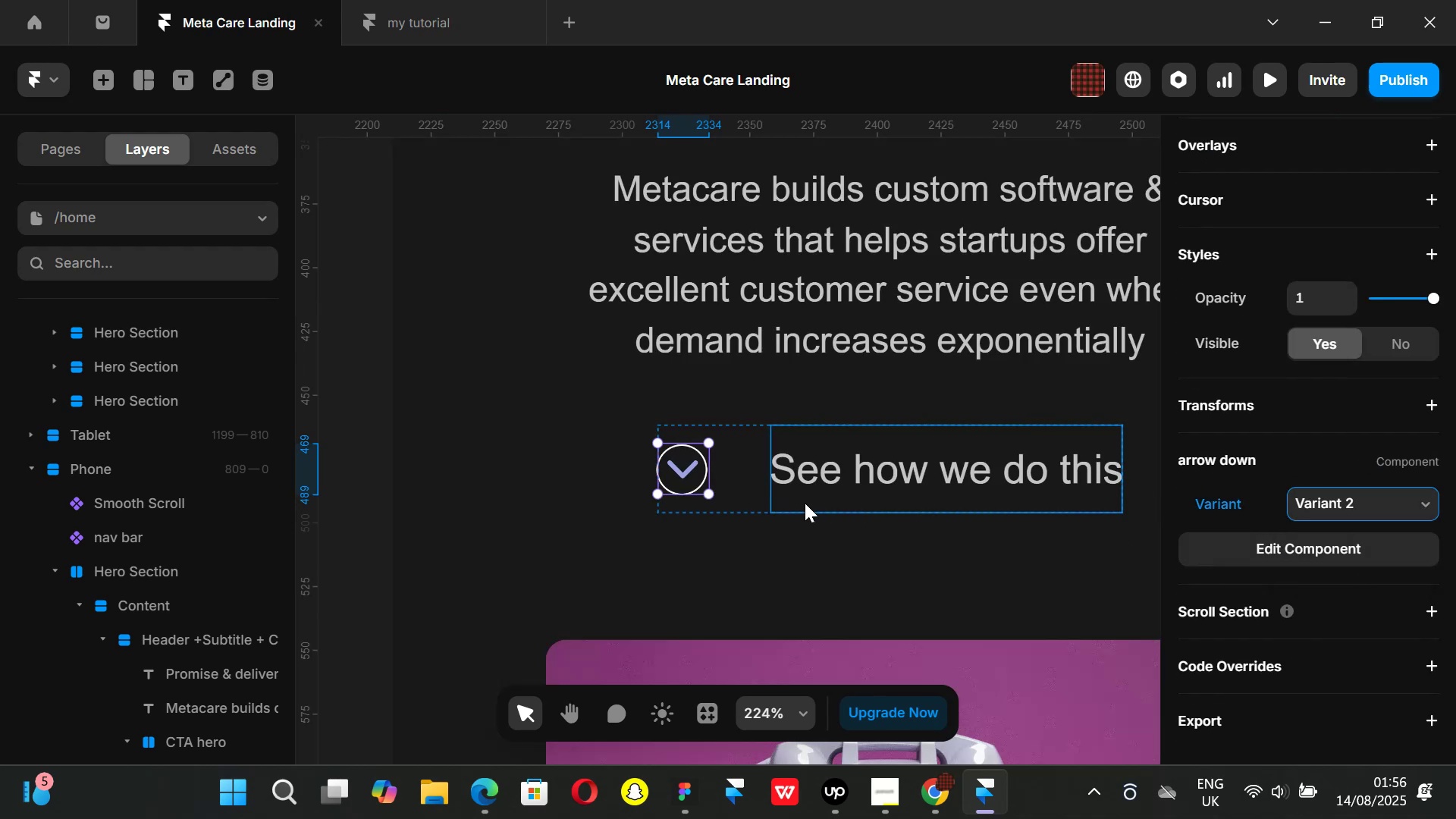 
scroll: coordinate [1333, 450], scroll_direction: up, amount: 5.0
 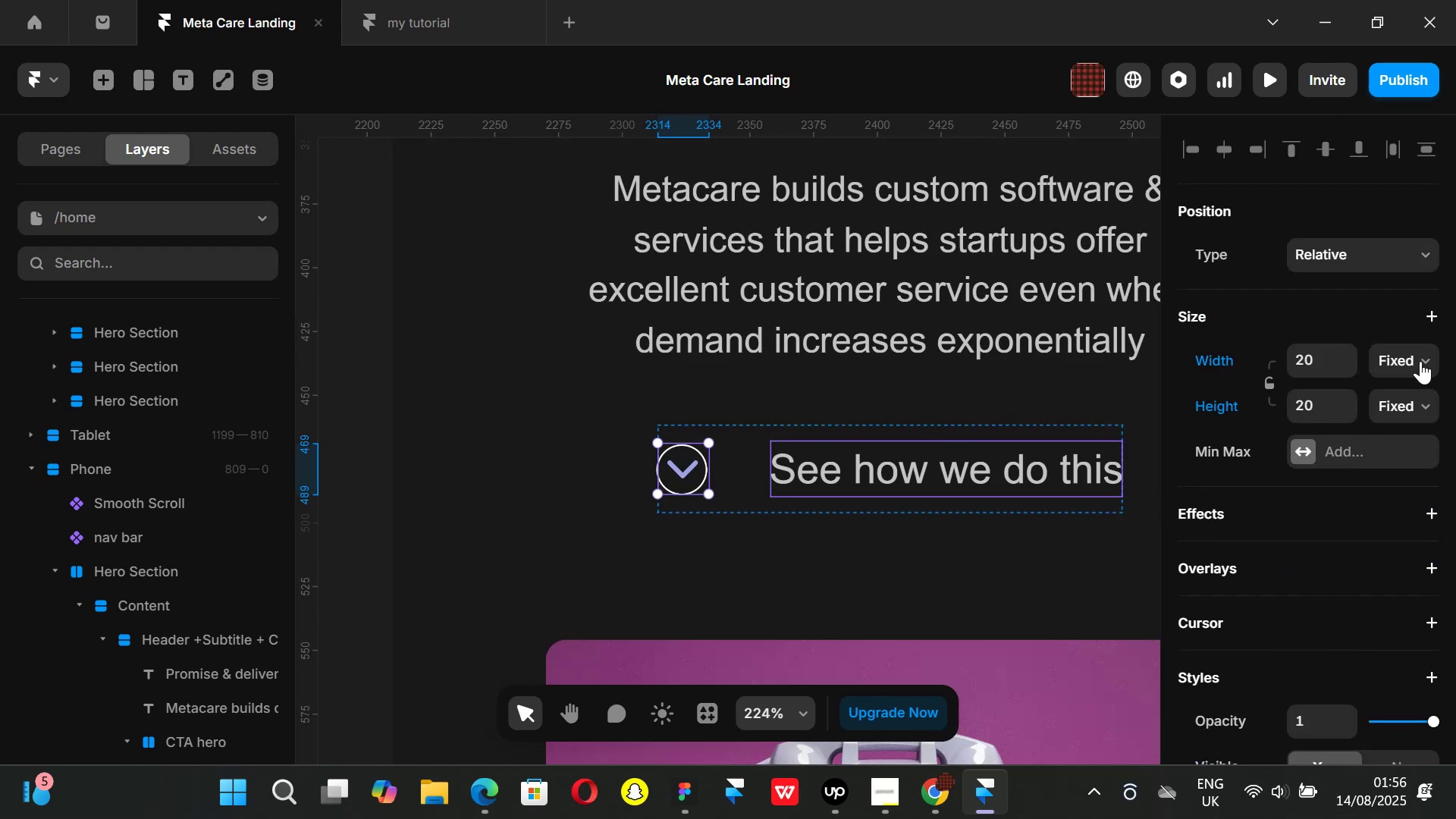 
left_click([1420, 361])
 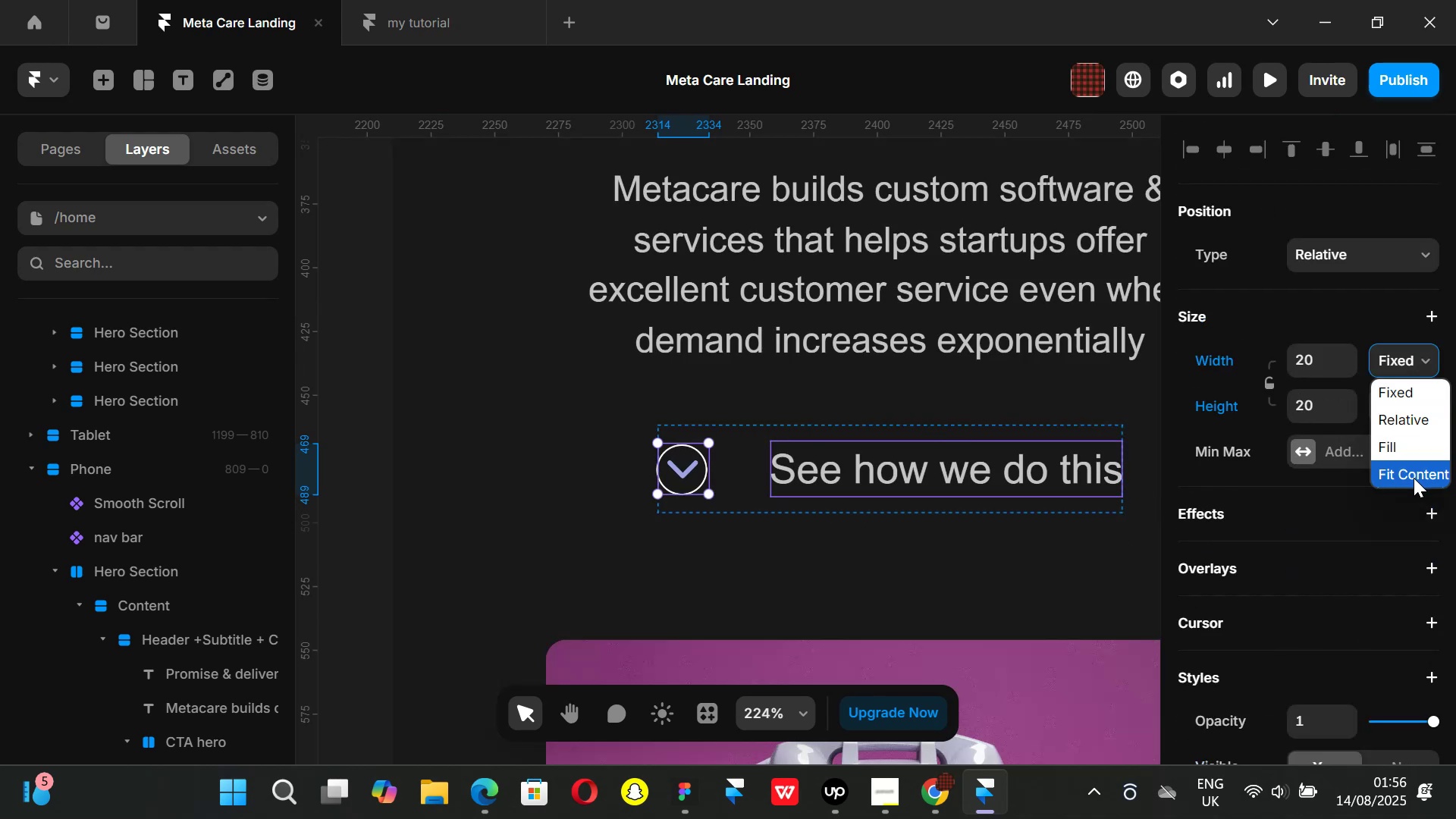 
left_click([1414, 478])
 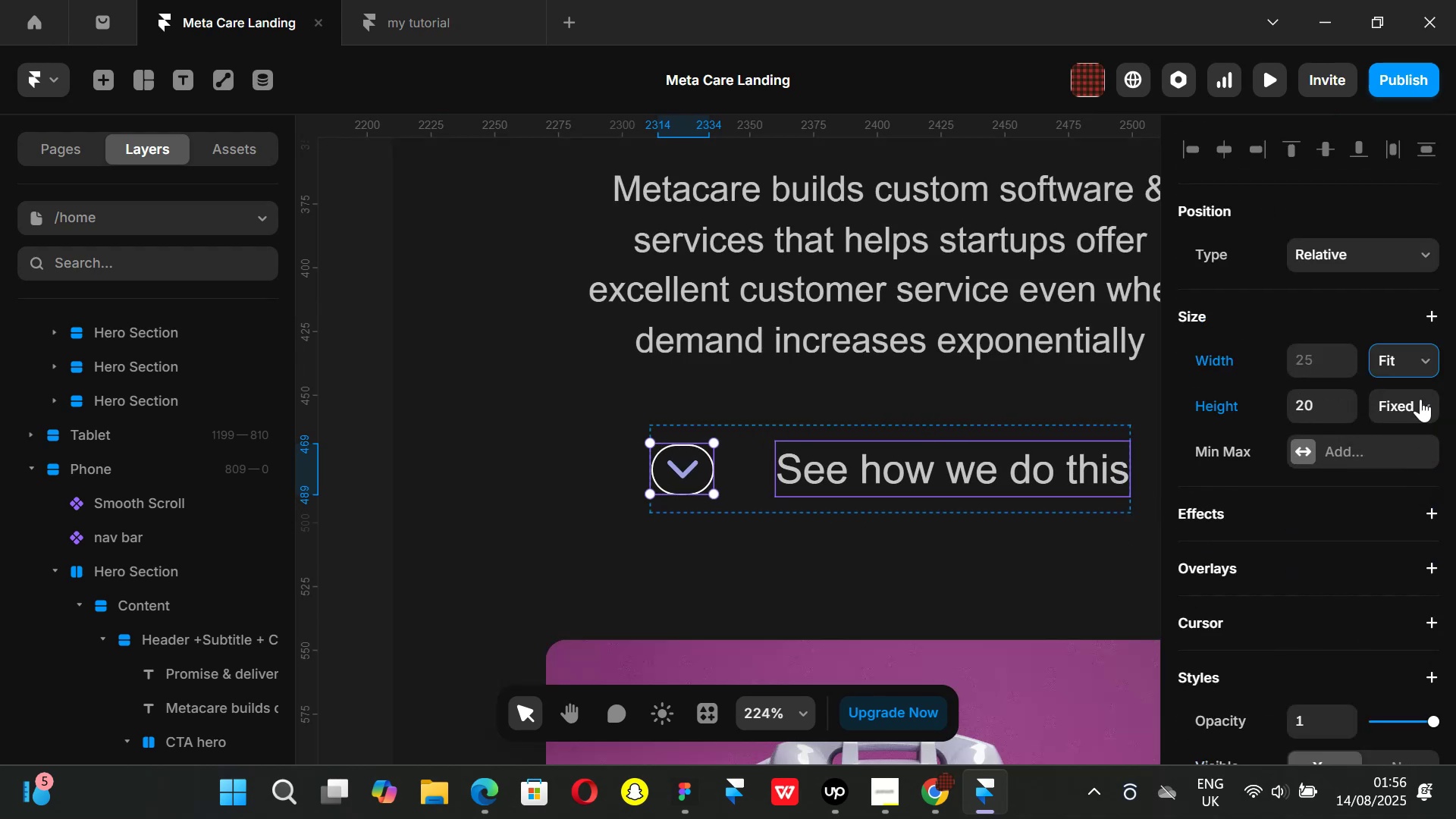 
left_click([1420, 391])
 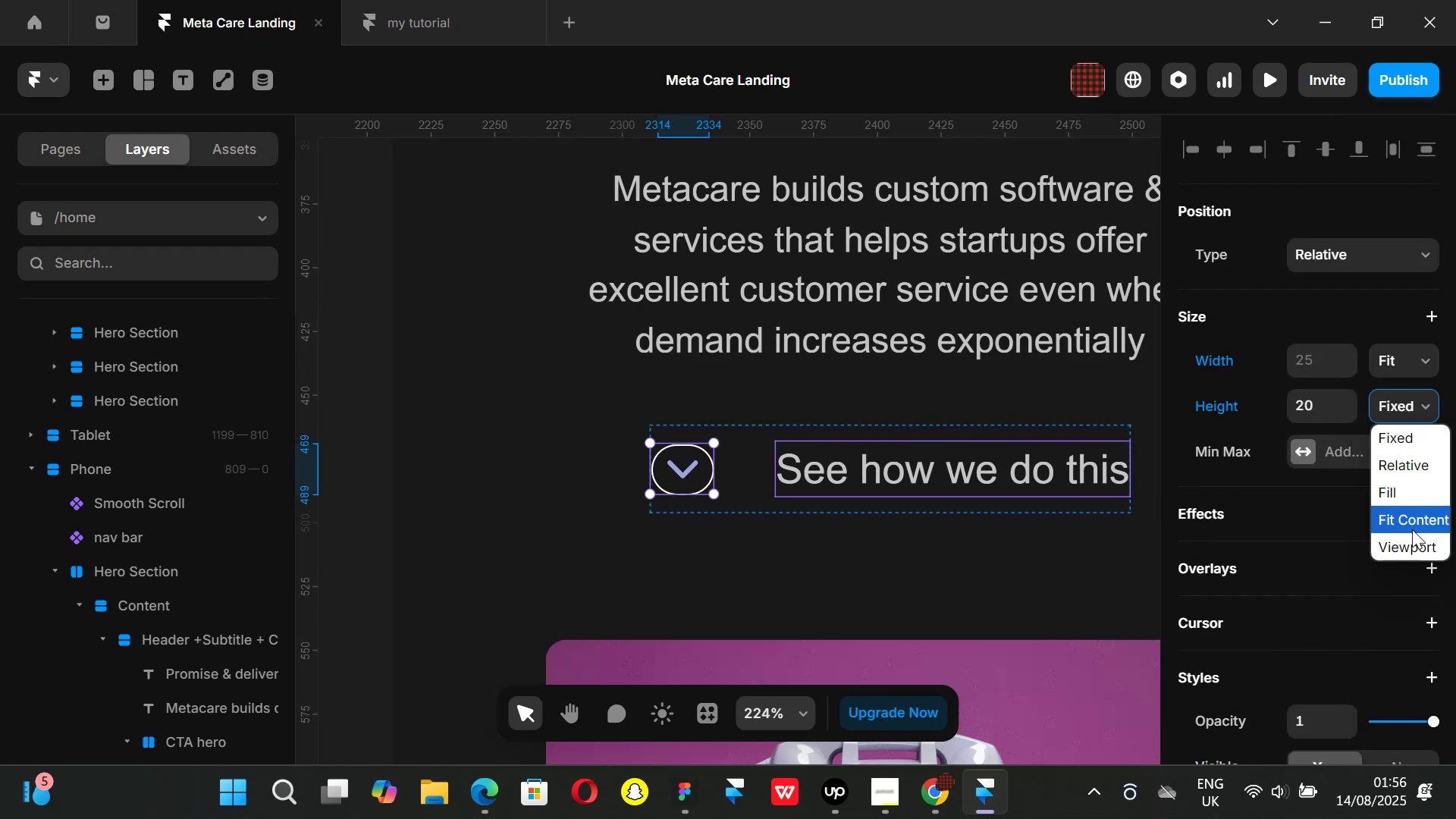 
left_click([1412, 529])
 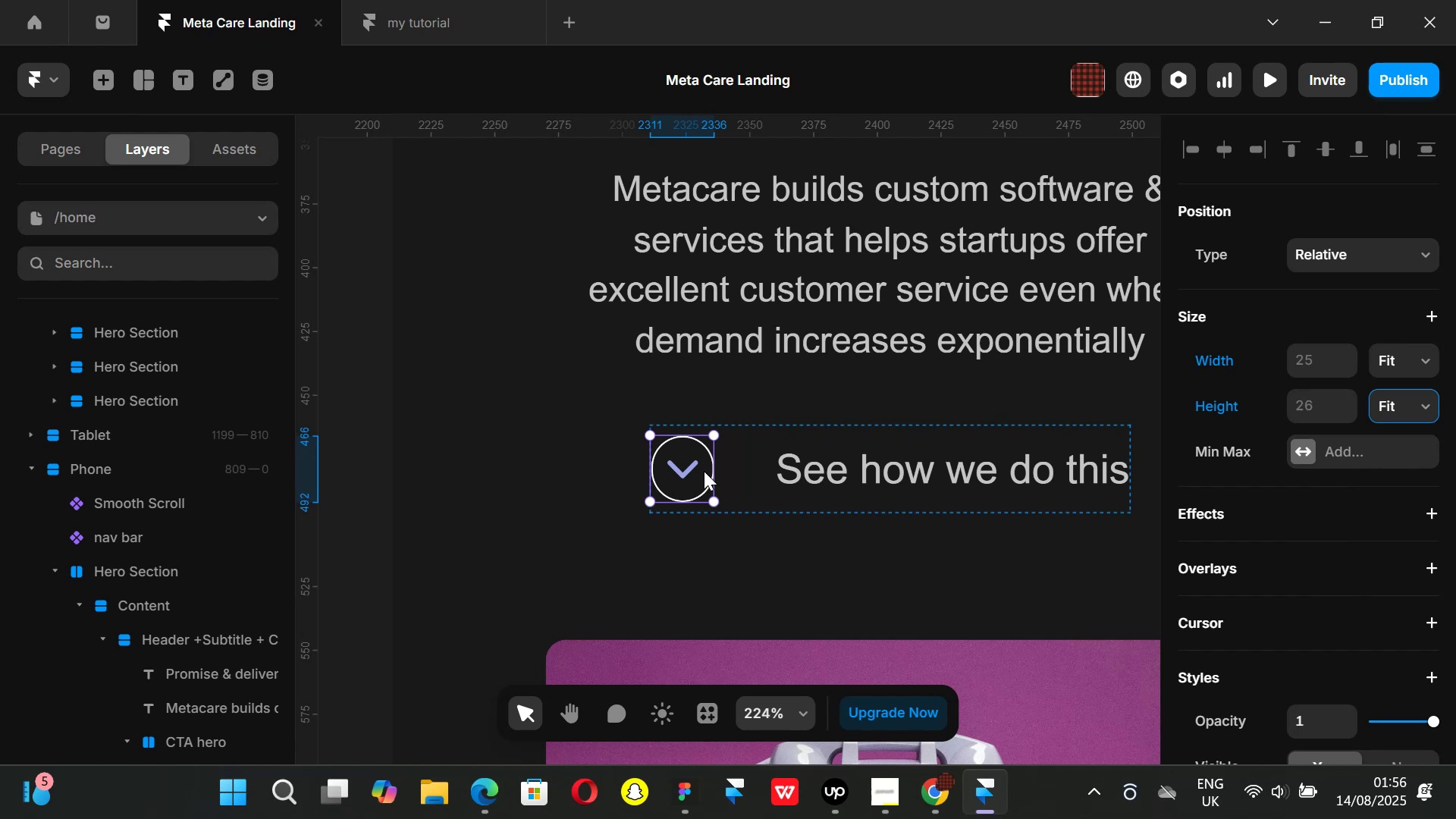 
hold_key(key=ControlLeft, duration=0.84)
scroll: coordinate [817, 482], scroll_direction: down, amount: 3.0
 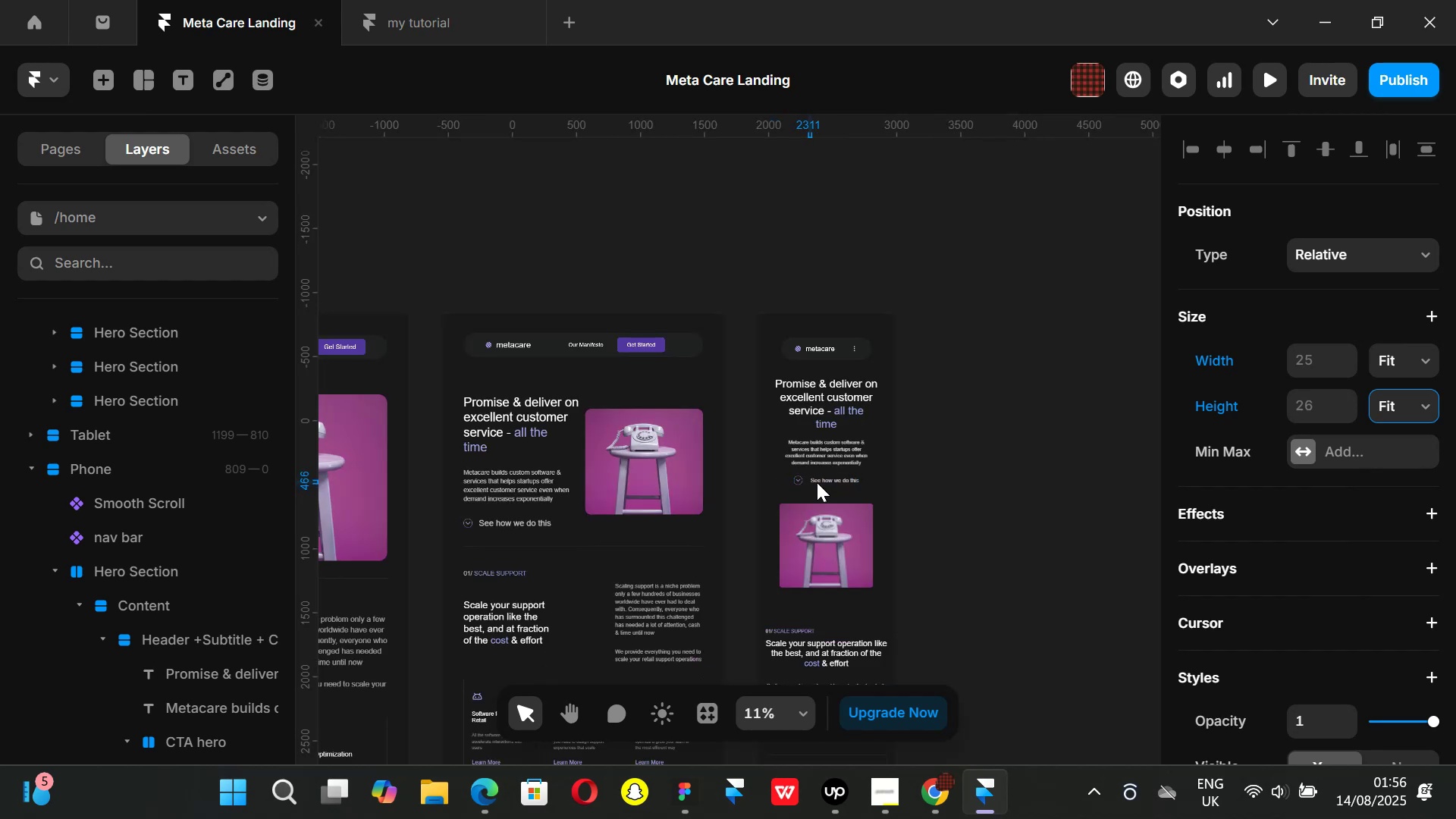 
hold_key(key=ControlLeft, duration=0.63)
scroll: coordinate [817, 482], scroll_direction: up, amount: 2.0
 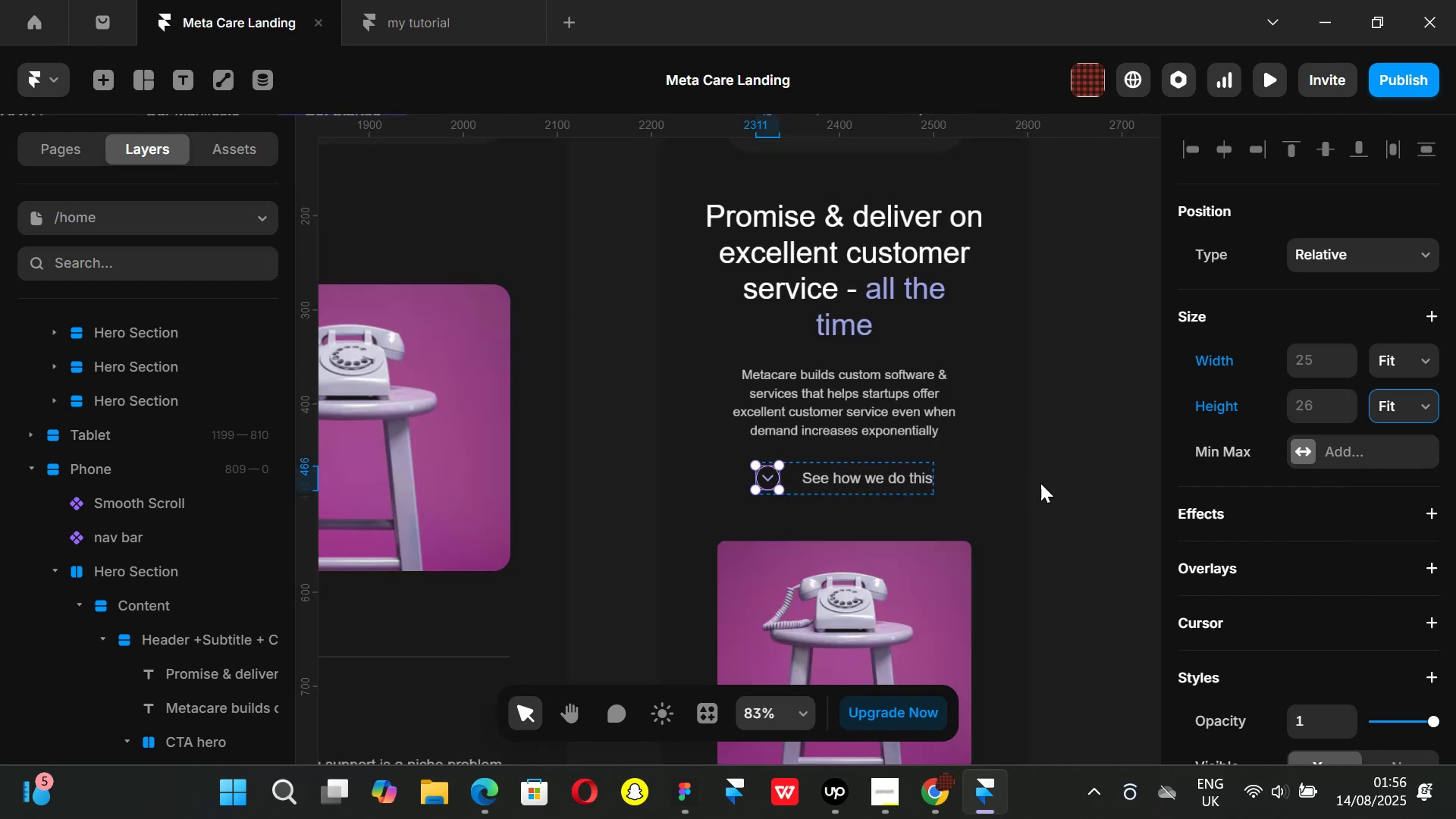 
left_click([1069, 485])
 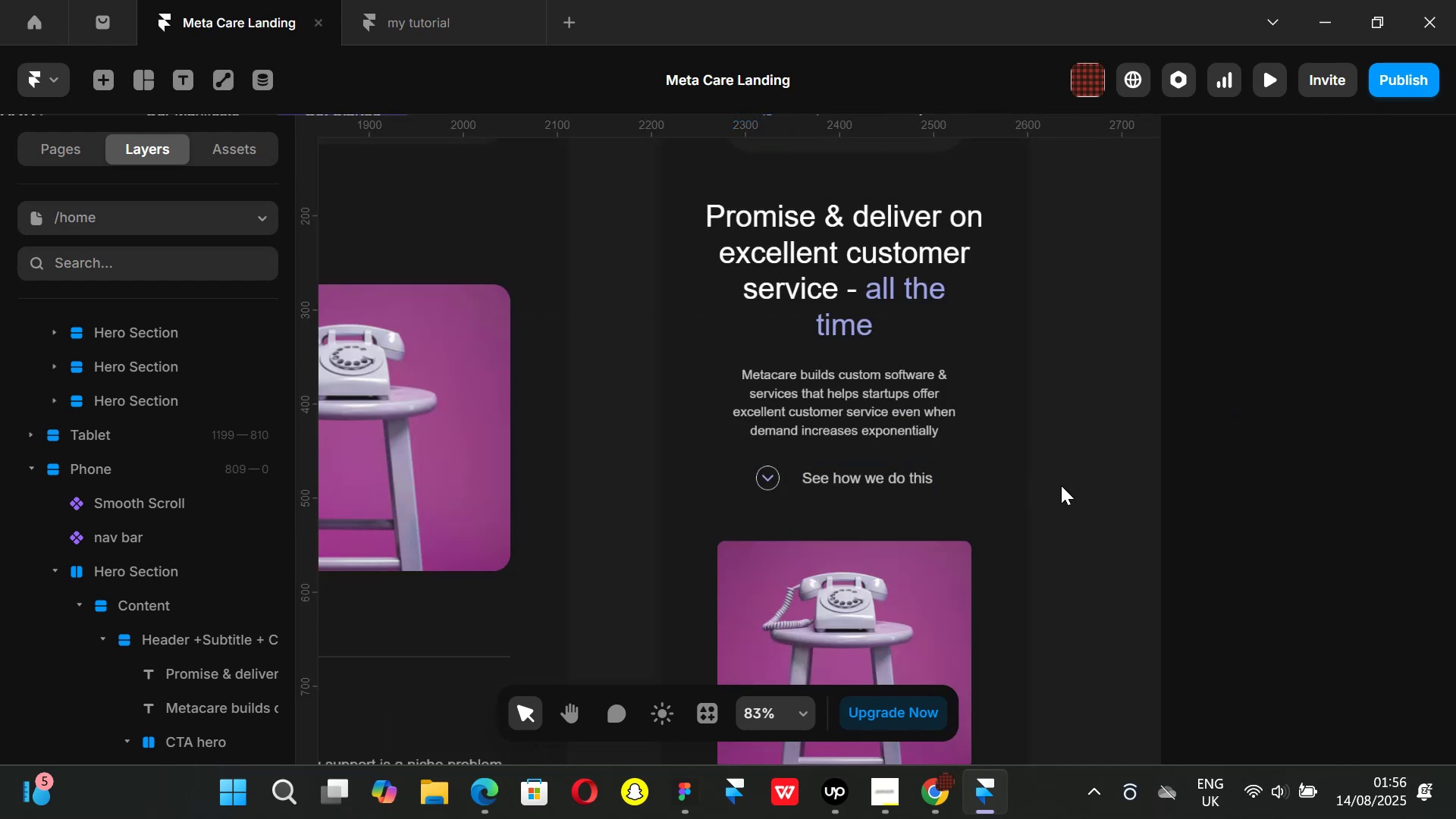 
hold_key(key=ControlLeft, duration=0.42)
scroll: coordinate [908, 420], scroll_direction: up, amount: 5.0
 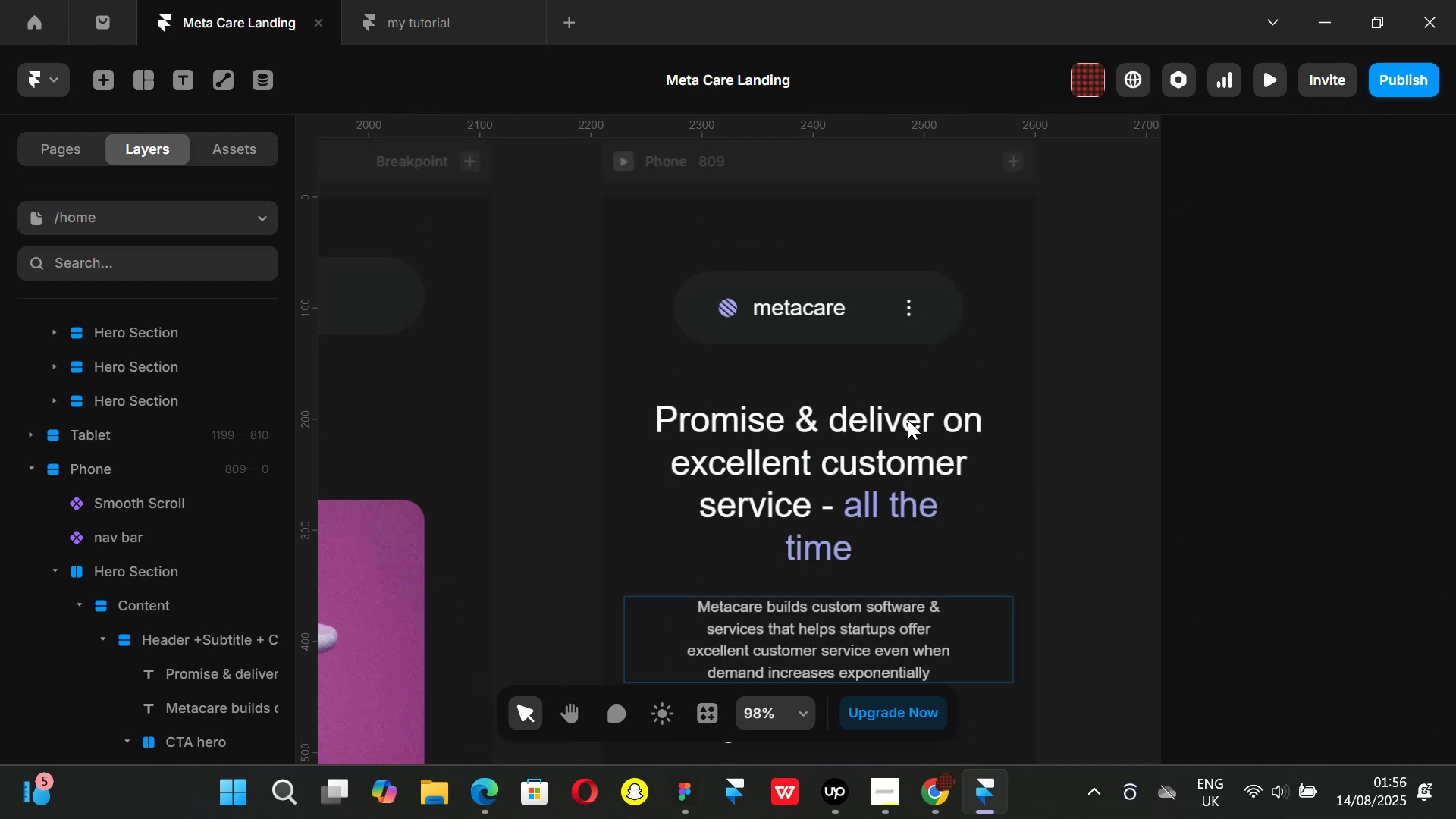 
scroll: coordinate [908, 420], scroll_direction: down, amount: 13.0
 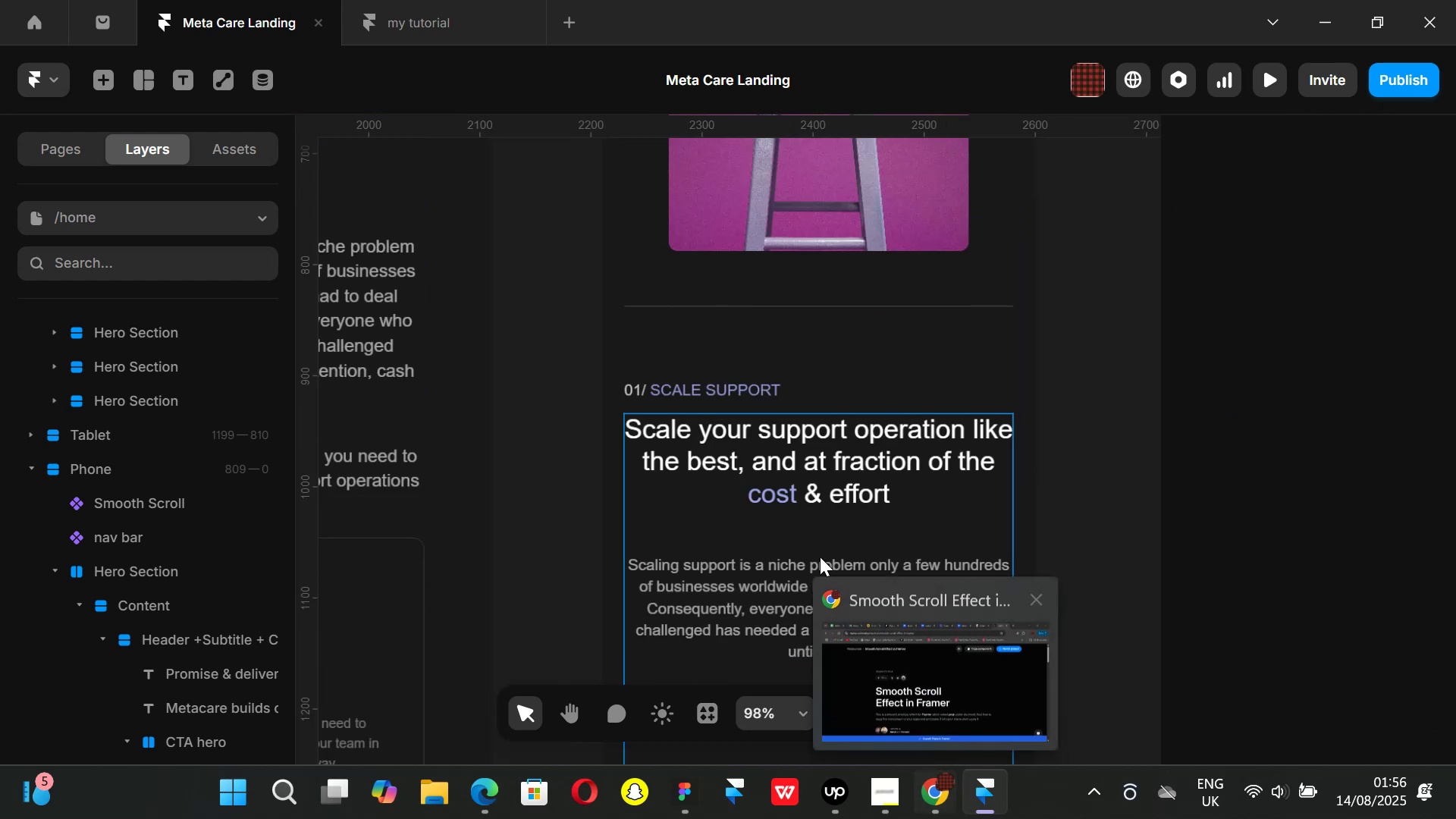 
left_click([791, 494])
 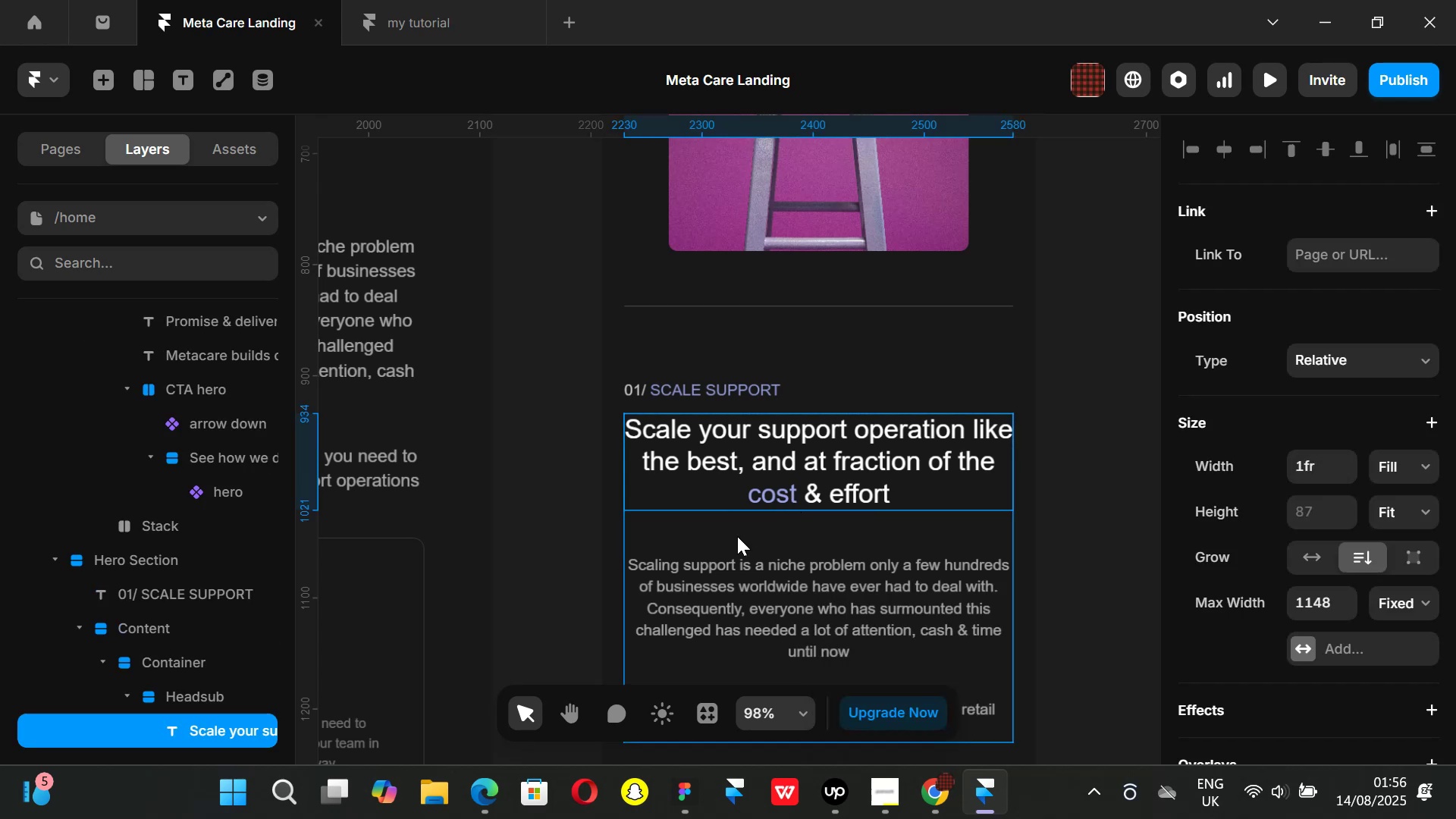 
left_click([737, 536])
 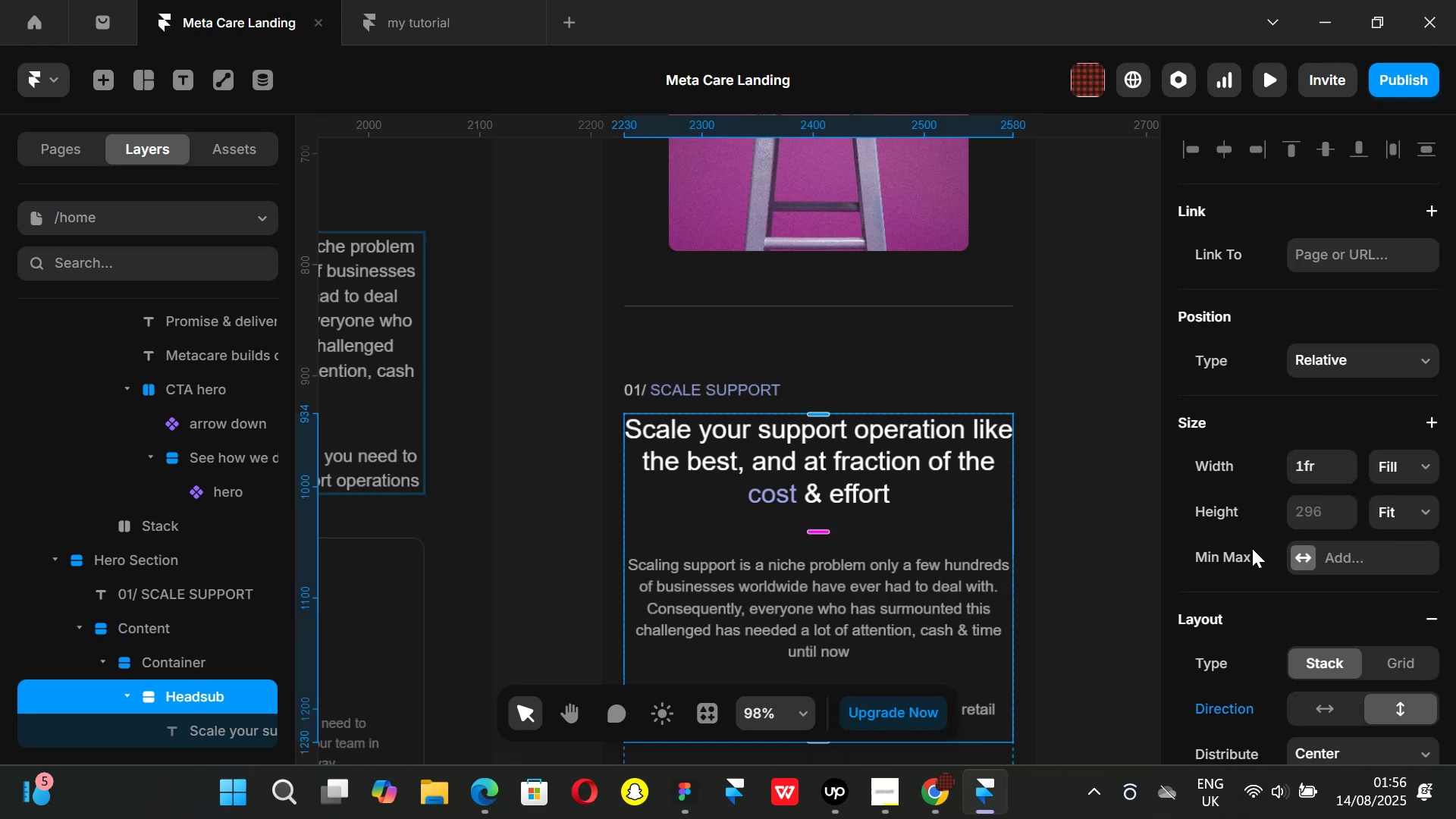 
scroll: coordinate [1383, 566], scroll_direction: down, amount: 2.0
 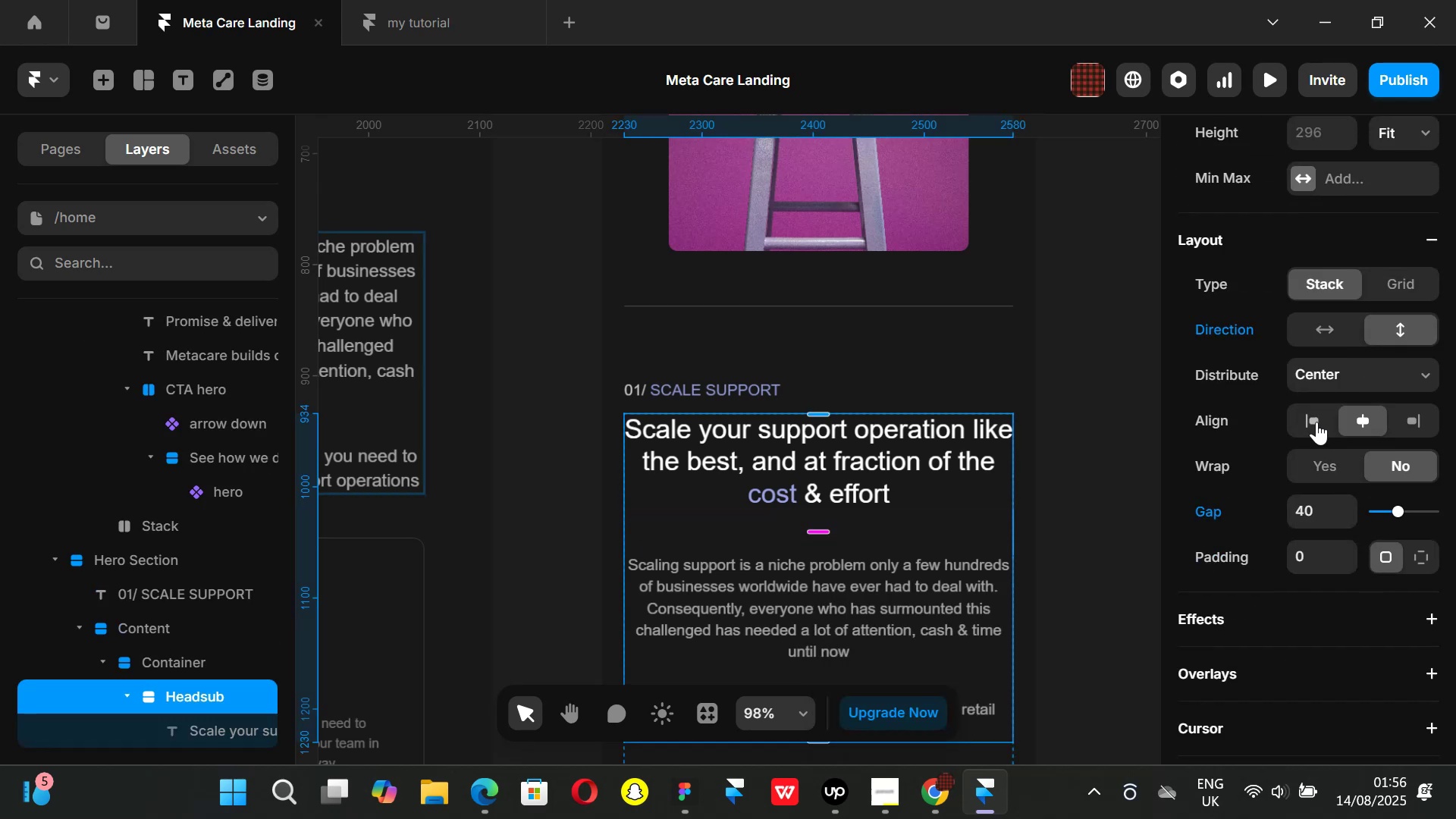 
left_click([1315, 419])
 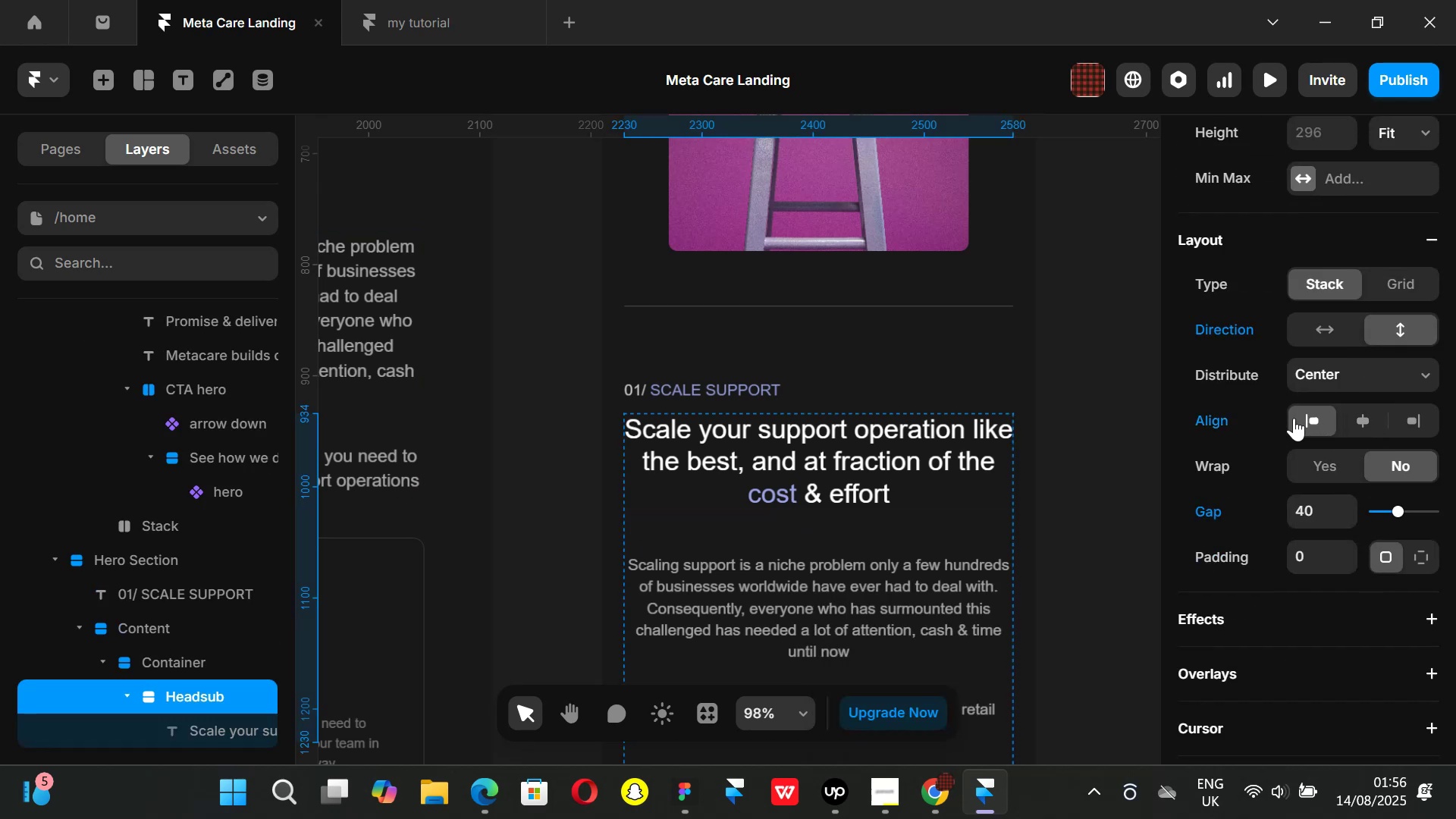 
scroll: coordinate [919, 450], scroll_direction: down, amount: 2.0
 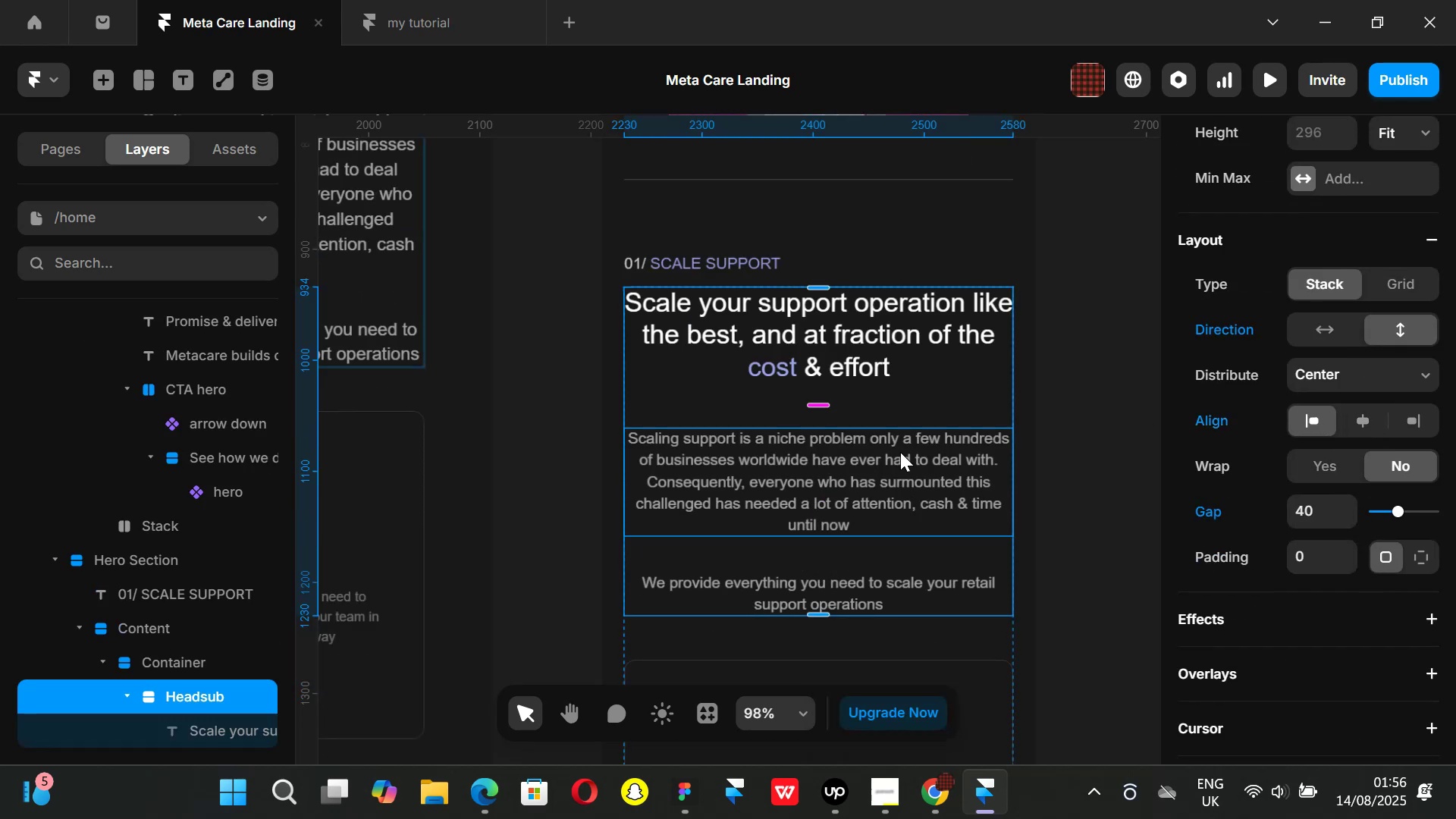 
hold_key(key=ControlLeft, duration=0.51)
scroll: coordinate [880, 449], scroll_direction: down, amount: 2.0
 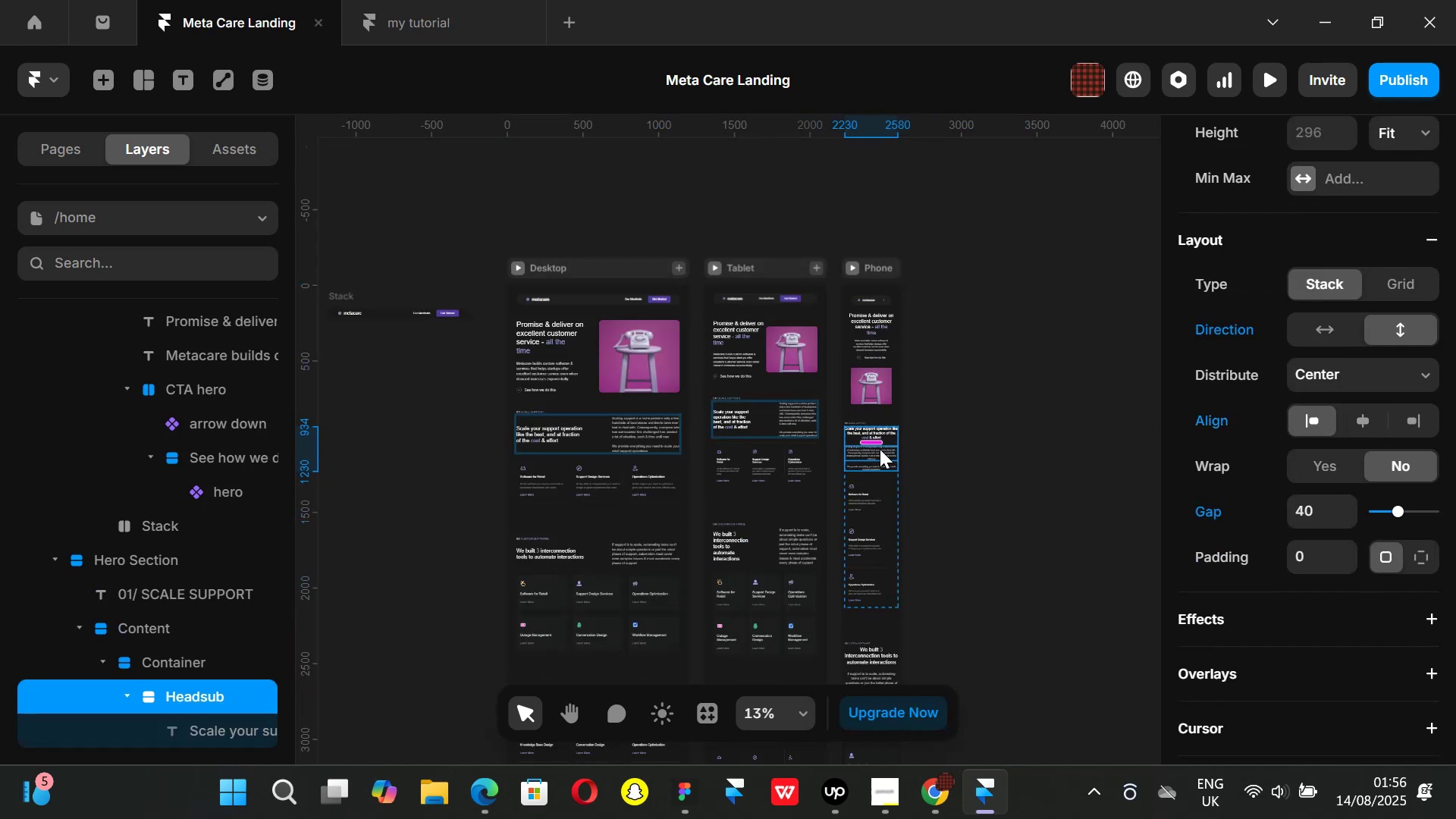 
hold_key(key=ControlLeft, duration=1.46)
scroll: coordinate [880, 449], scroll_direction: up, amount: 1.0
 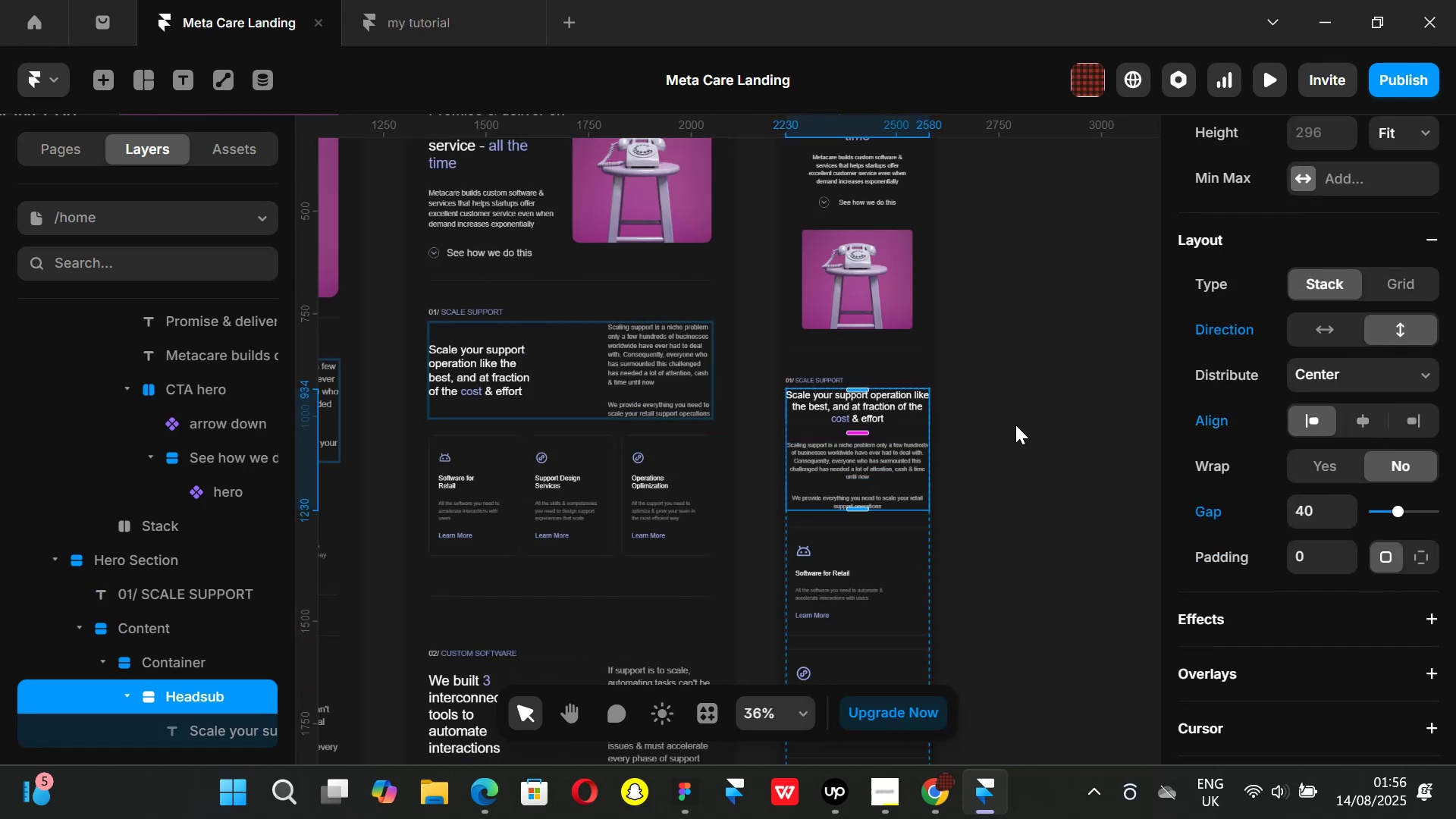 
left_click([845, 412])
 